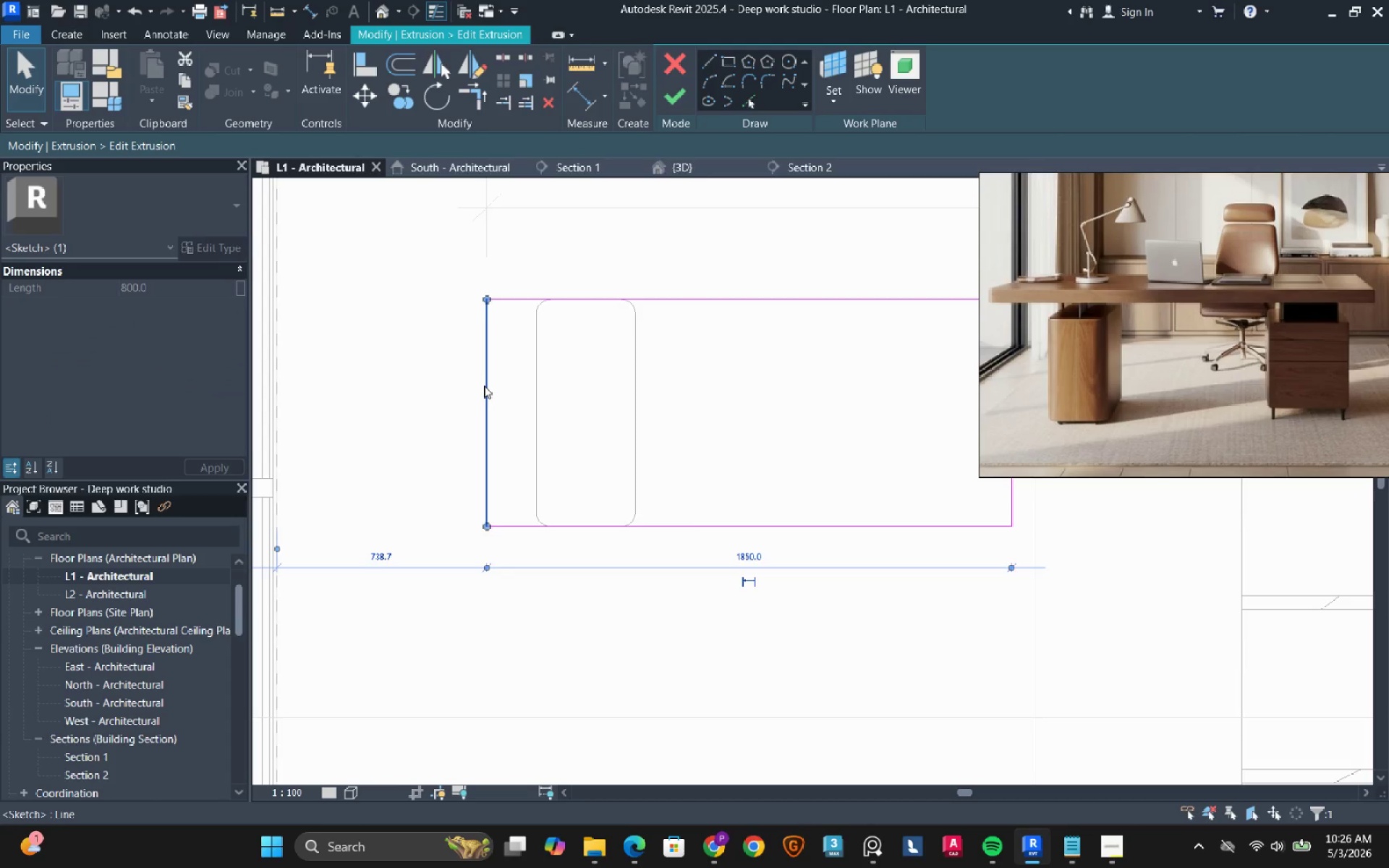 
scroll: coordinate [484, 386], scroll_direction: down, amount: 3.0
 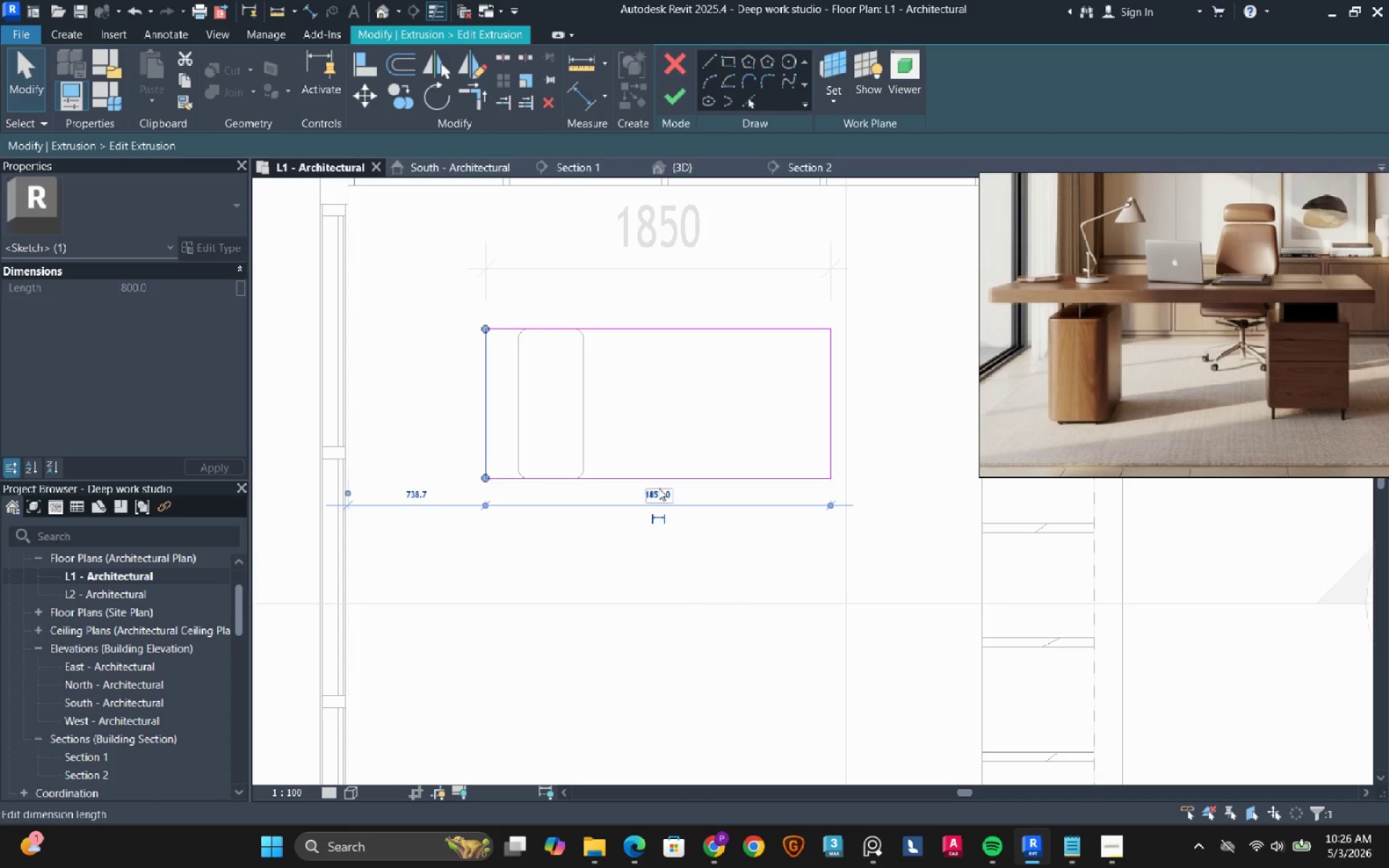 
left_click([659, 493])
 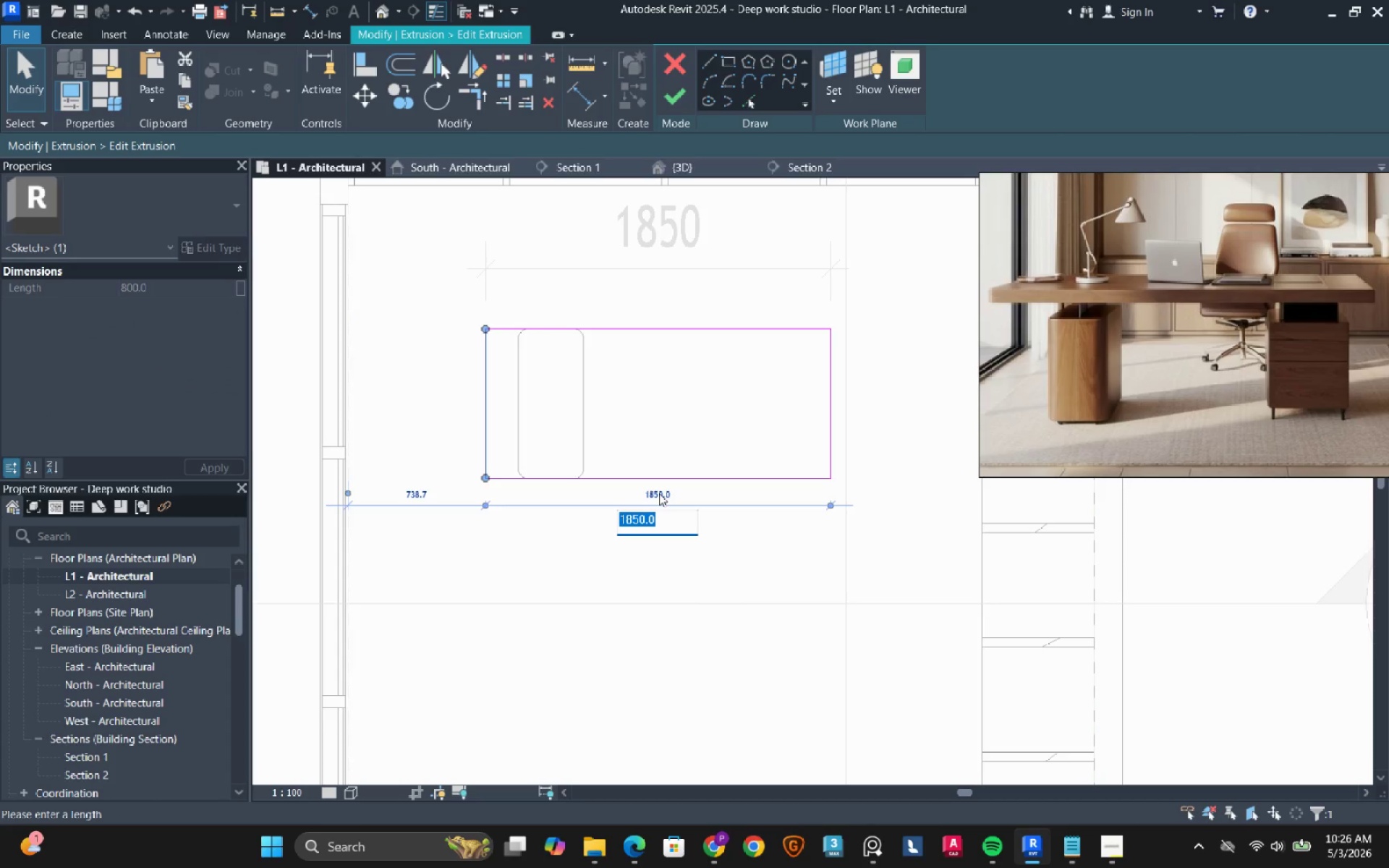 
type(2000)
 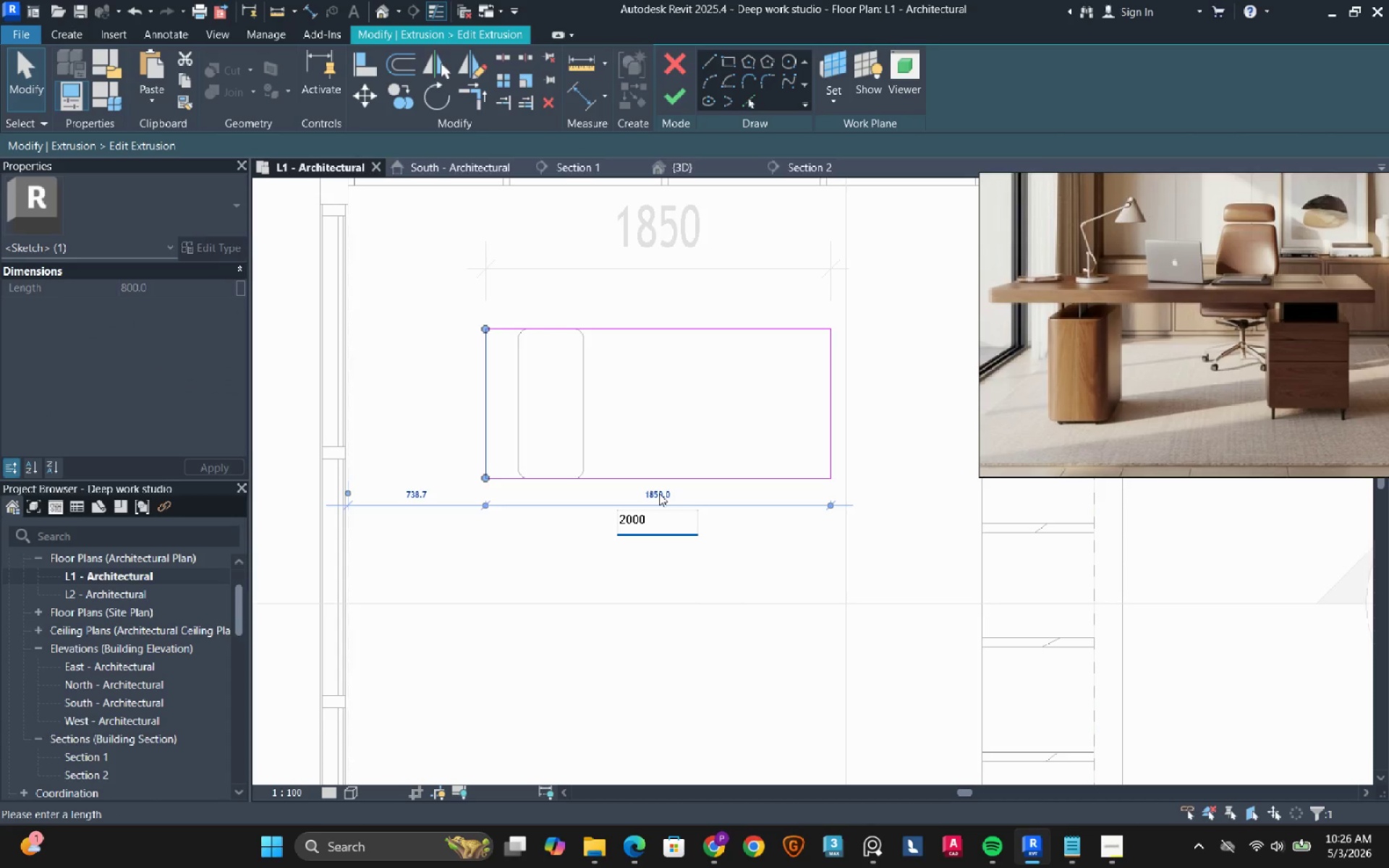 
key(Enter)
 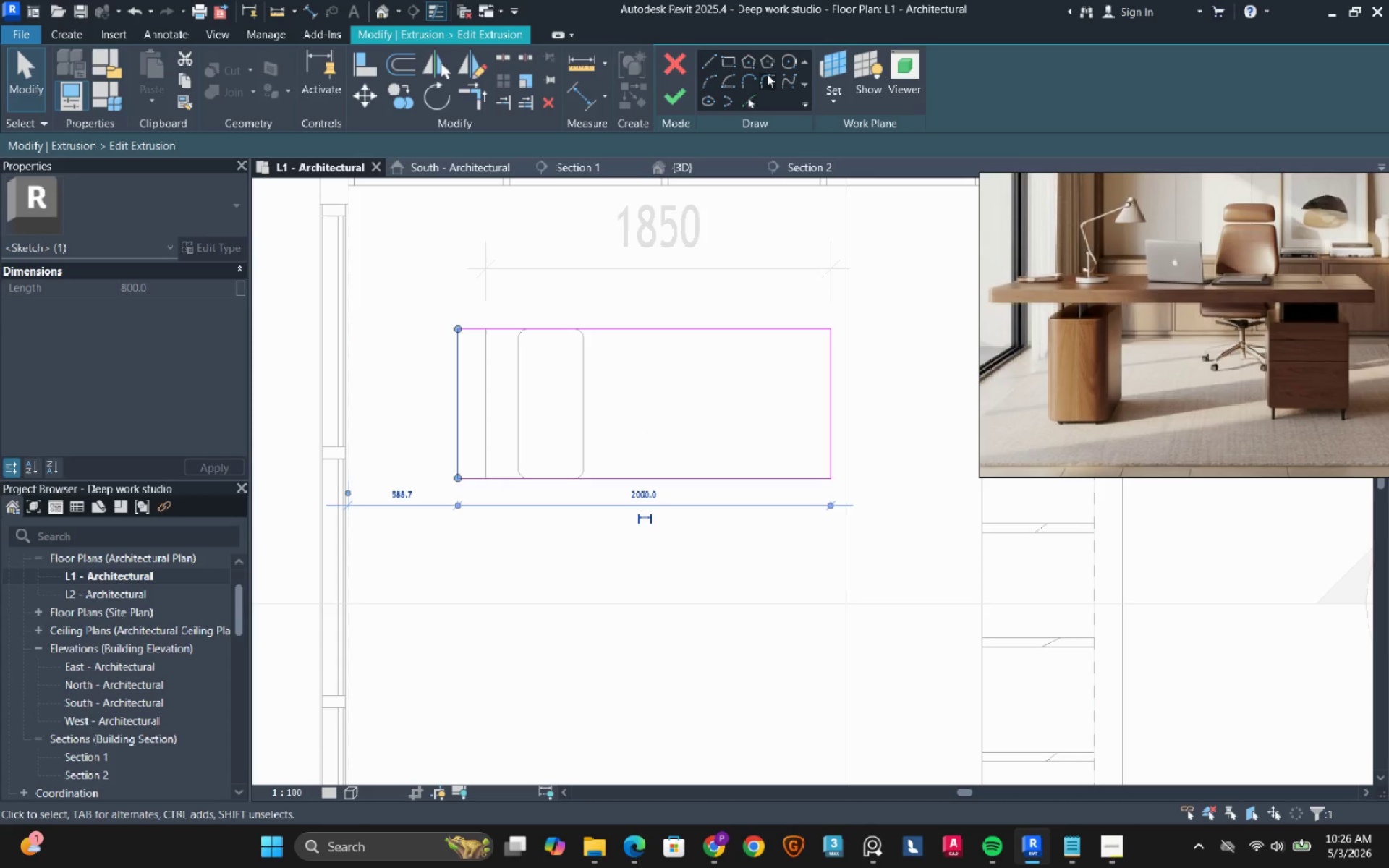 
left_click([765, 77])
 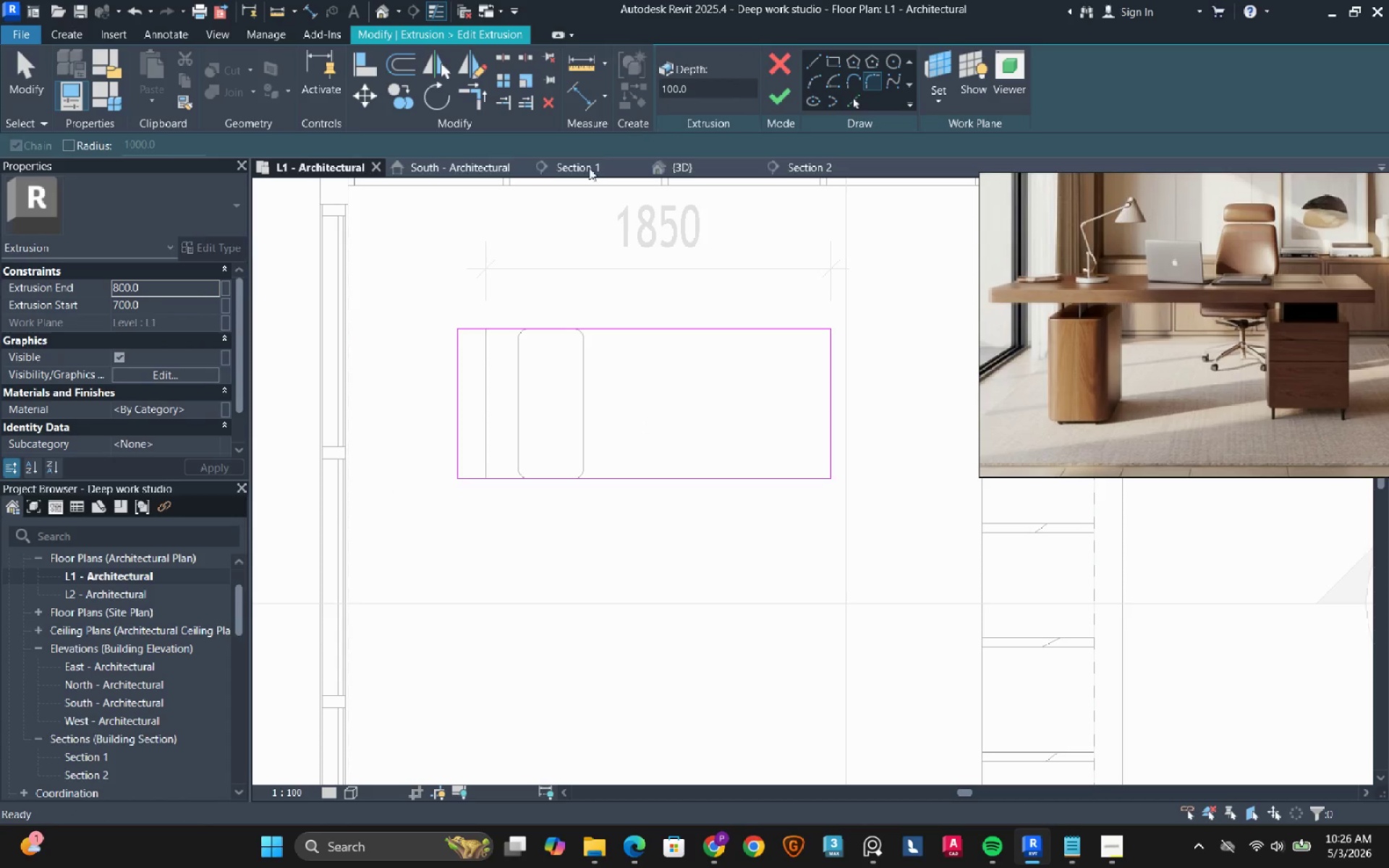 
scroll: coordinate [456, 354], scroll_direction: up, amount: 2.0
 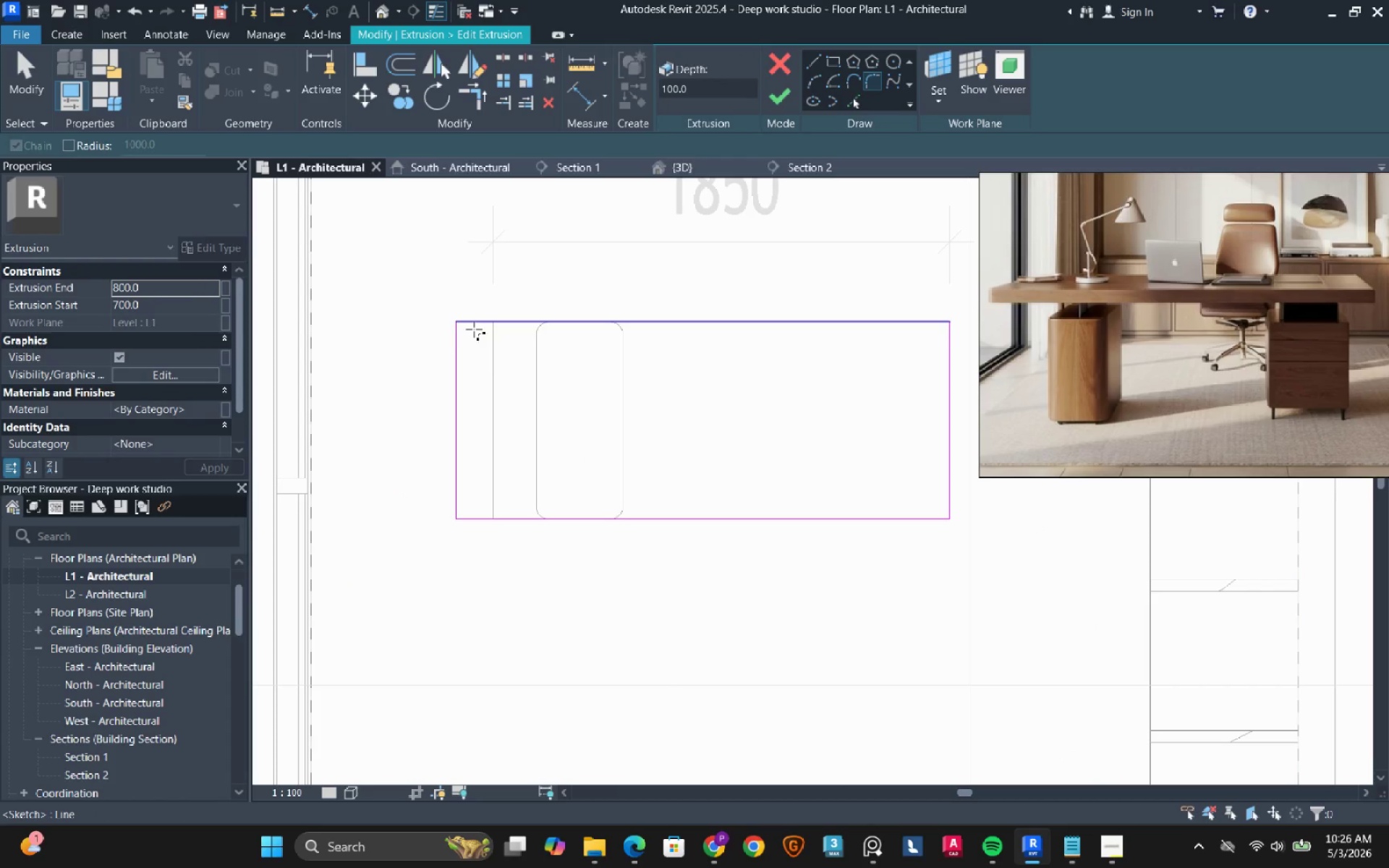 
double_click([475, 328])
 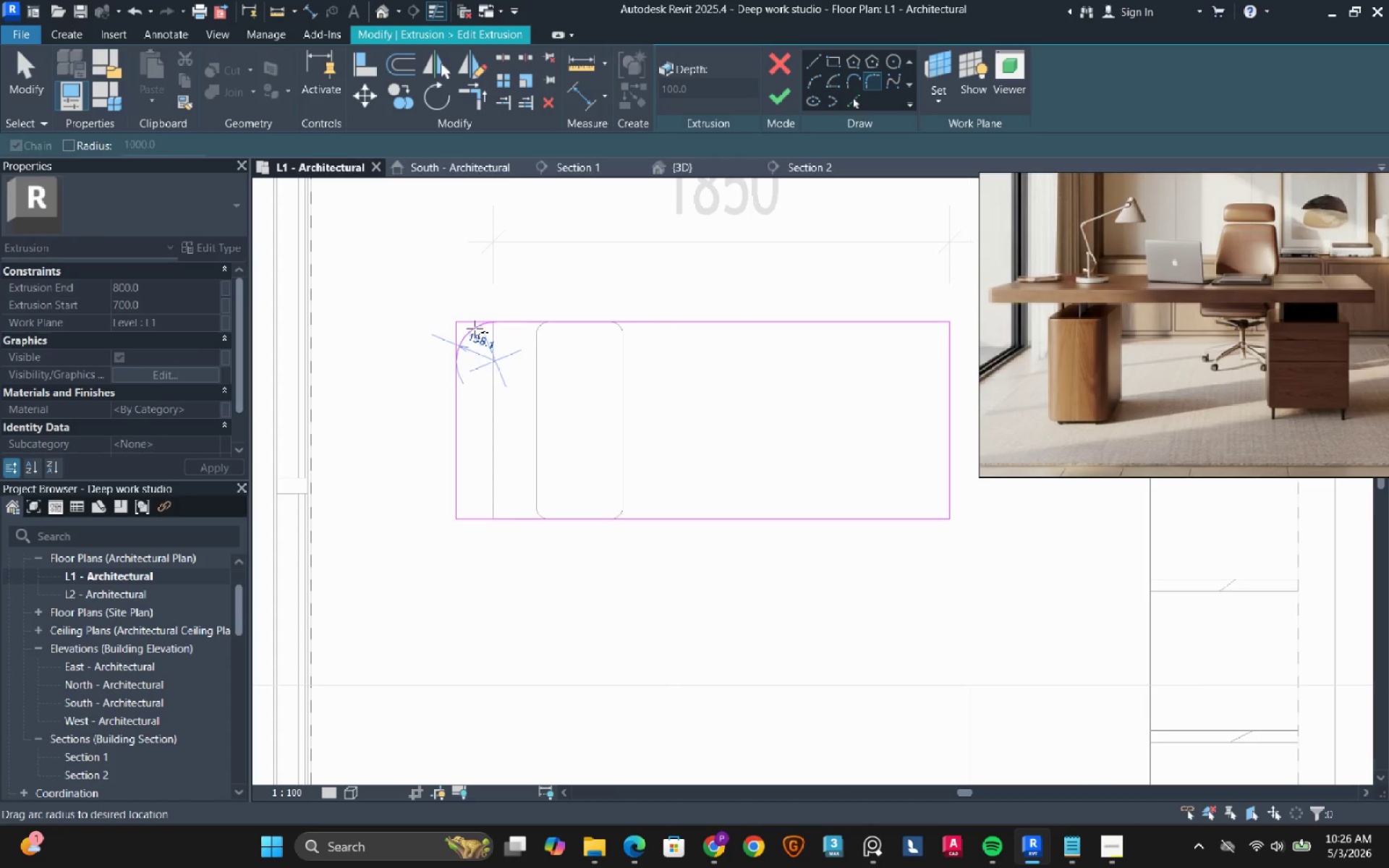 
scroll: coordinate [475, 328], scroll_direction: up, amount: 2.0
 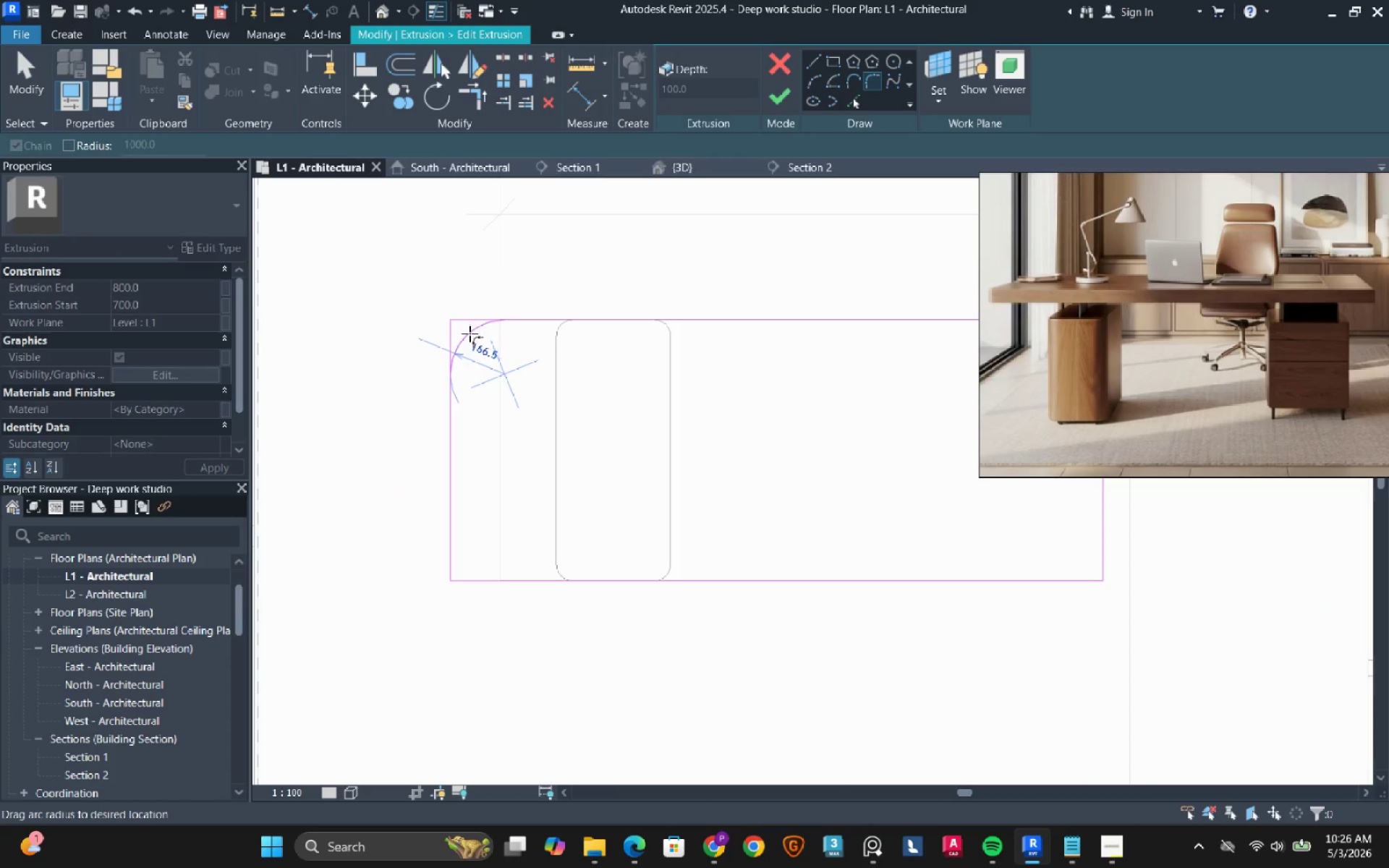 
left_click([470, 333])
 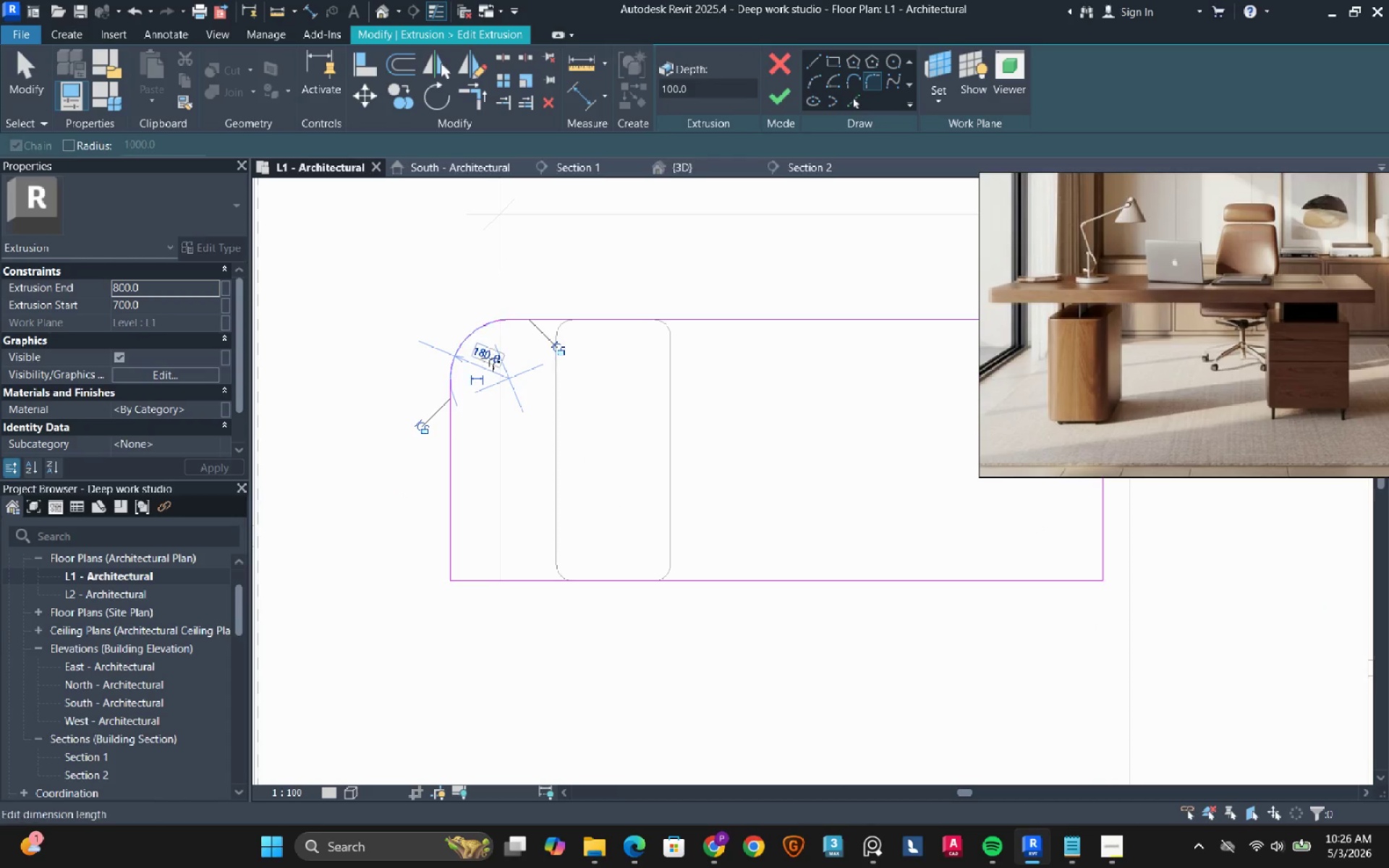 
left_click([489, 359])
 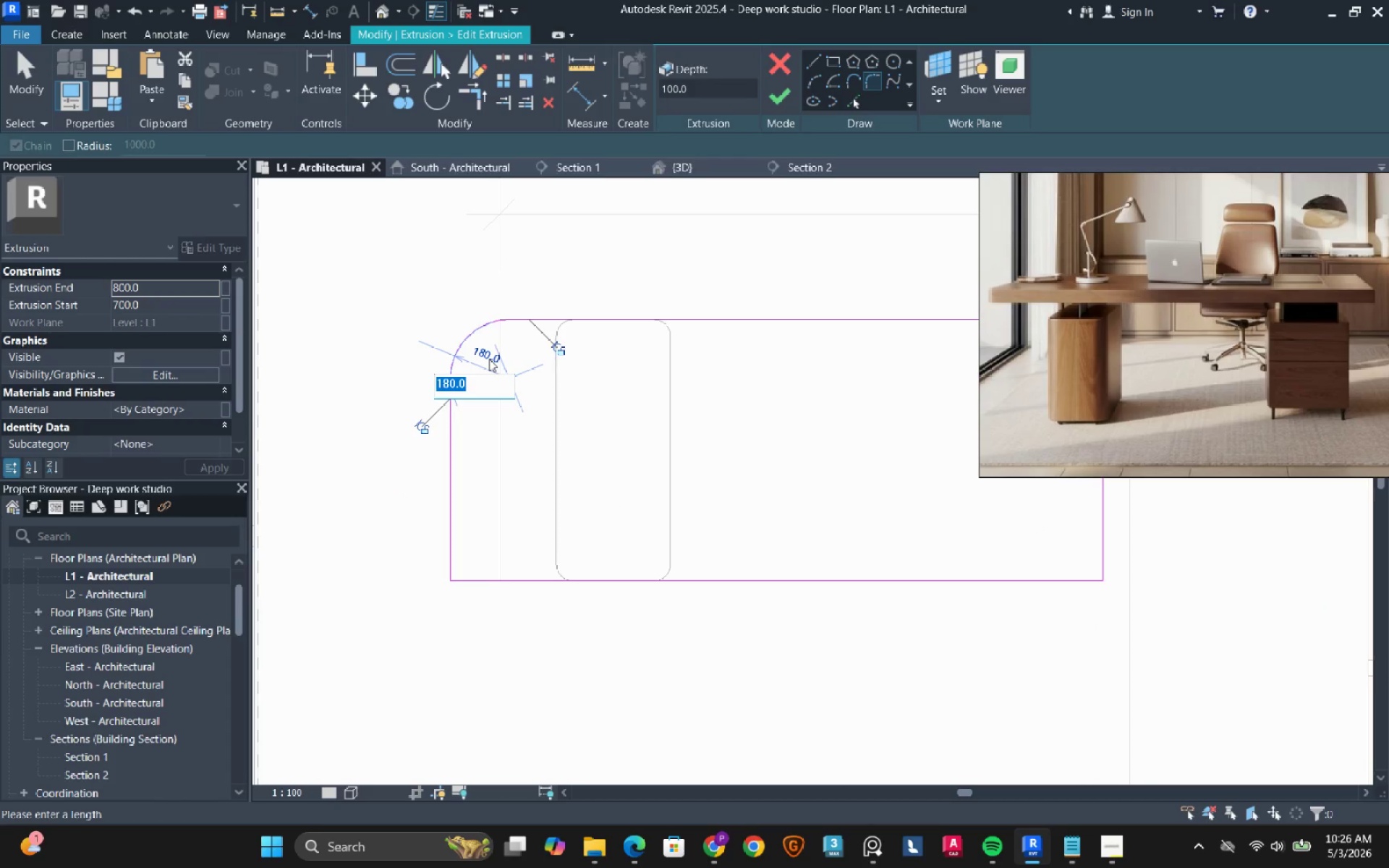 
key(5)
 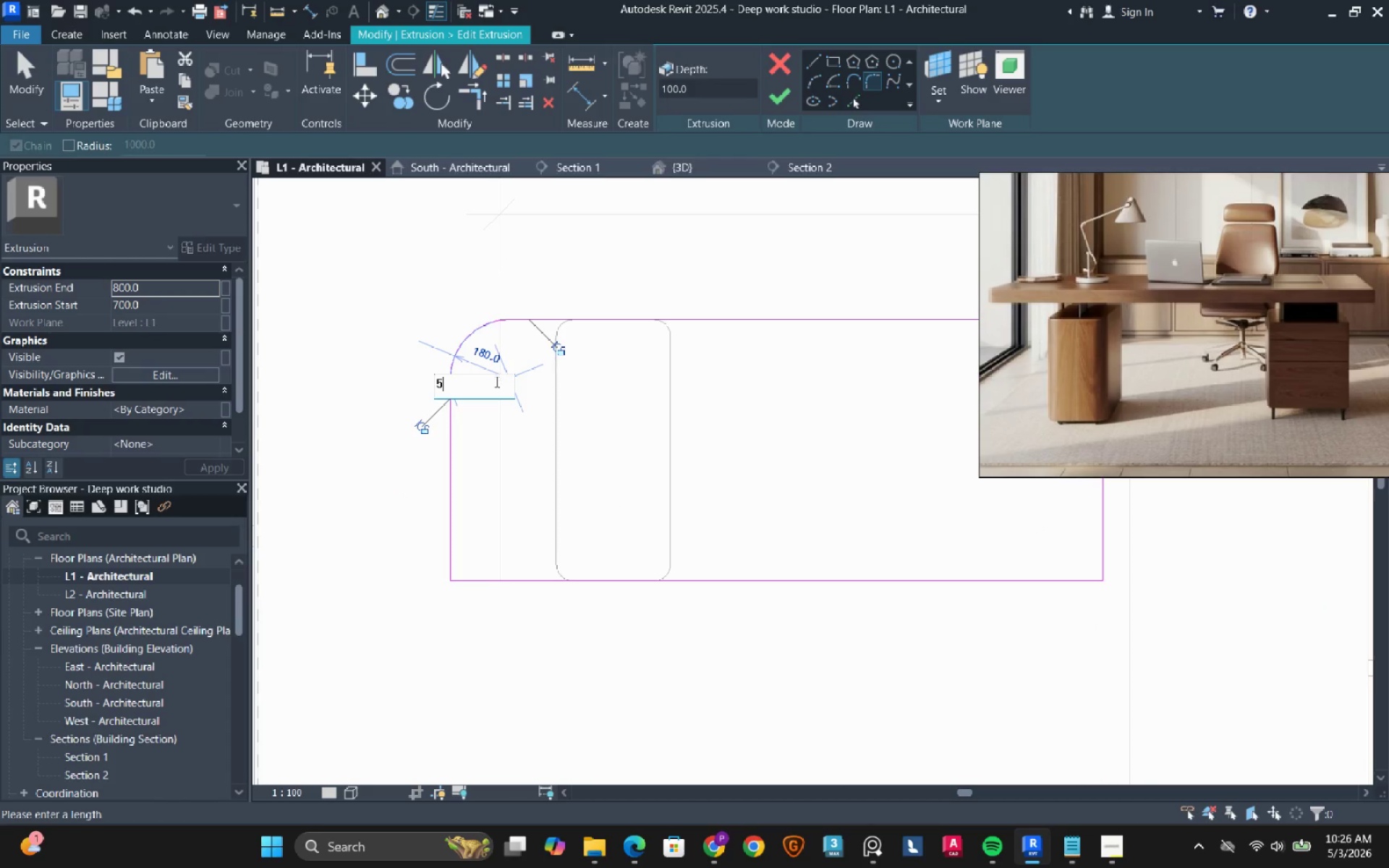 
key(0)
 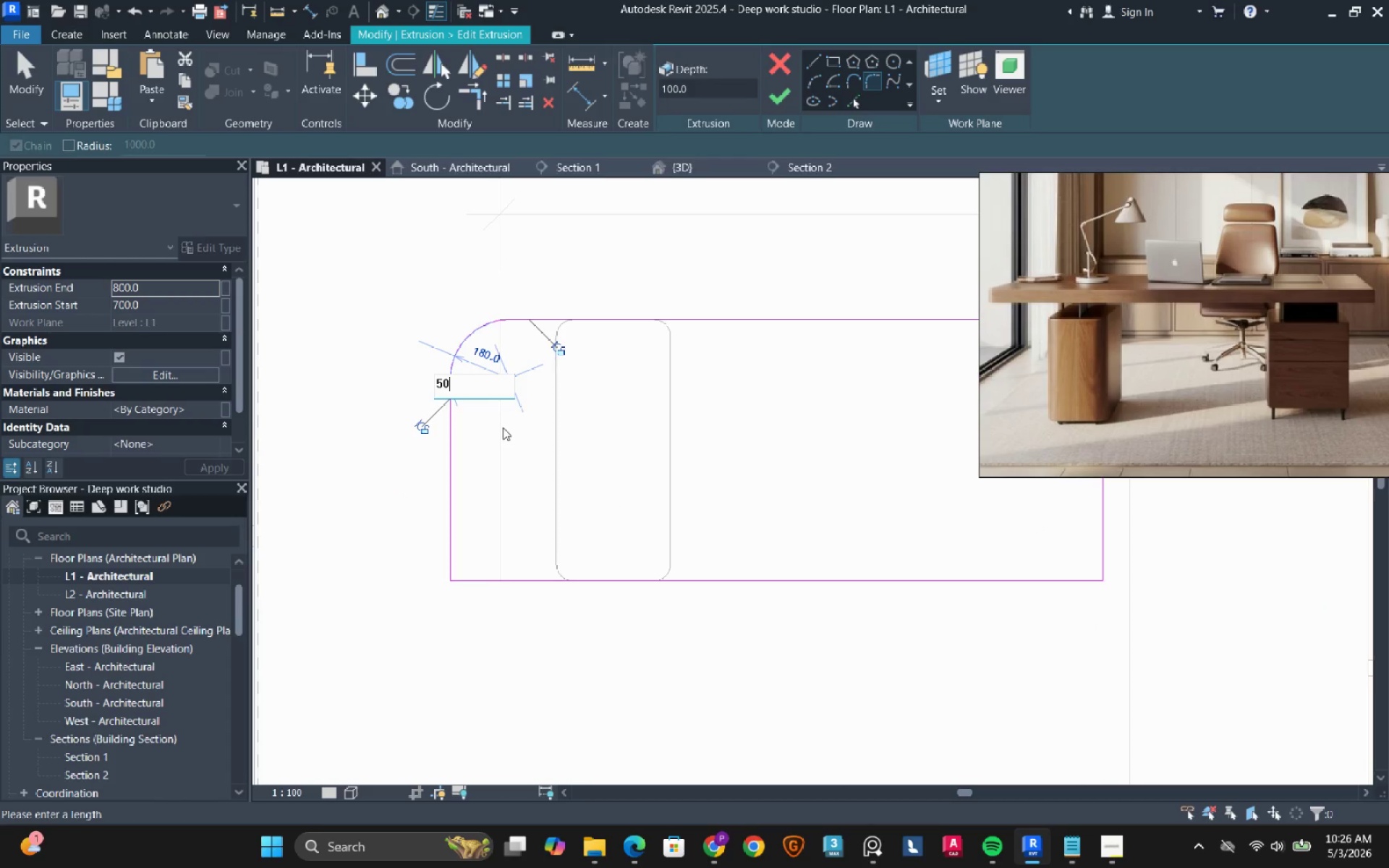 
left_click([503, 427])
 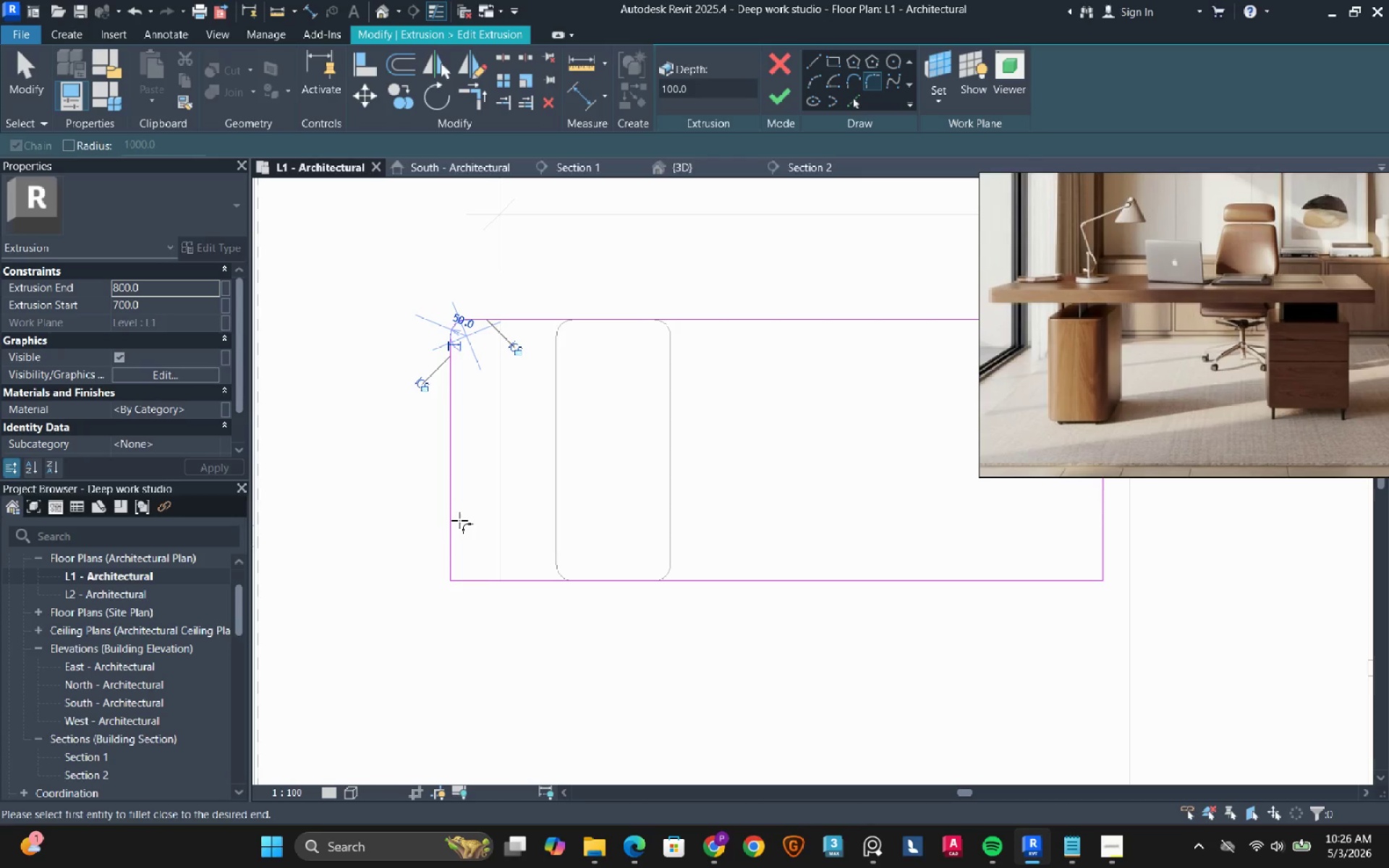 
left_click([452, 531])
 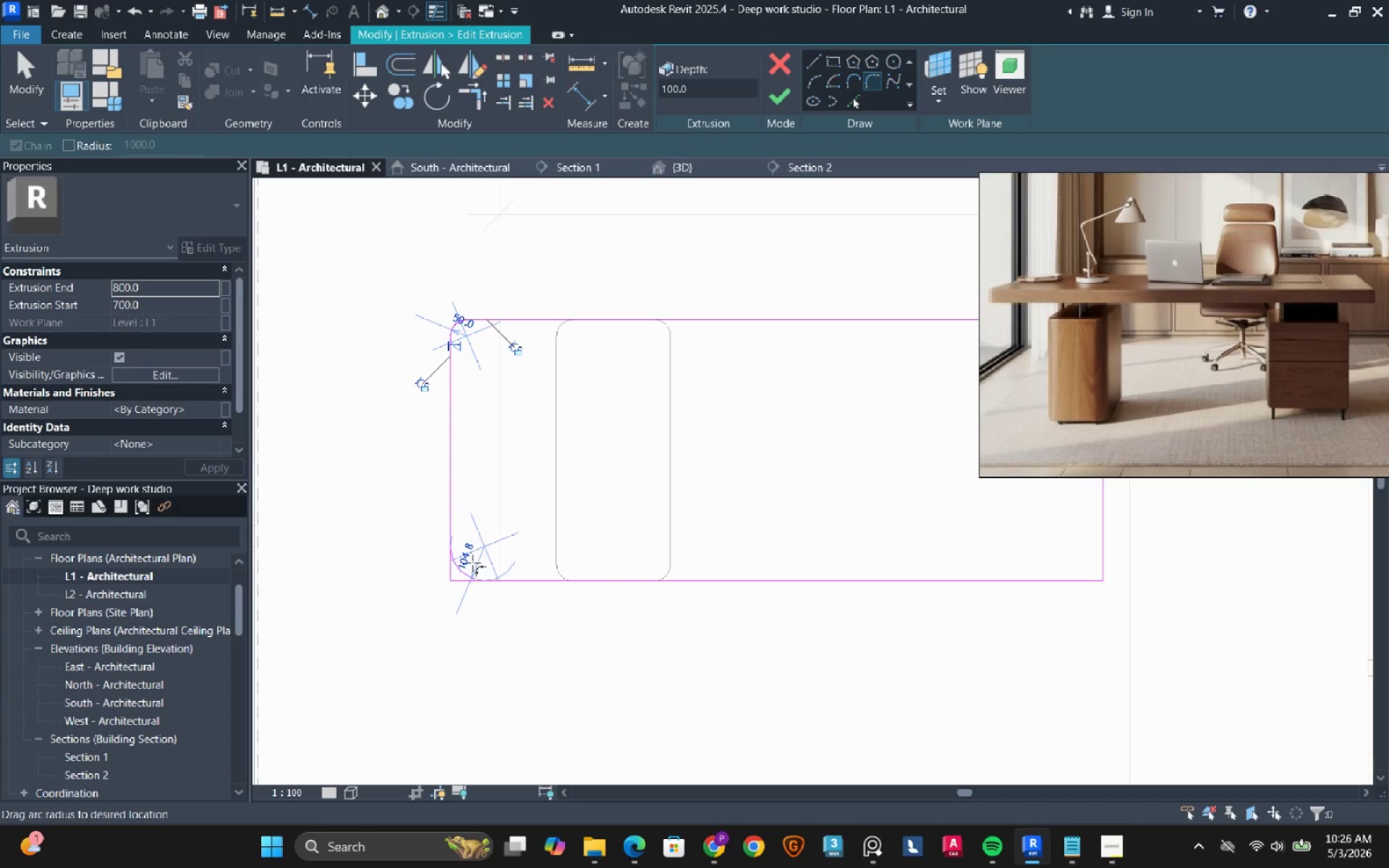 
double_click([472, 563])
 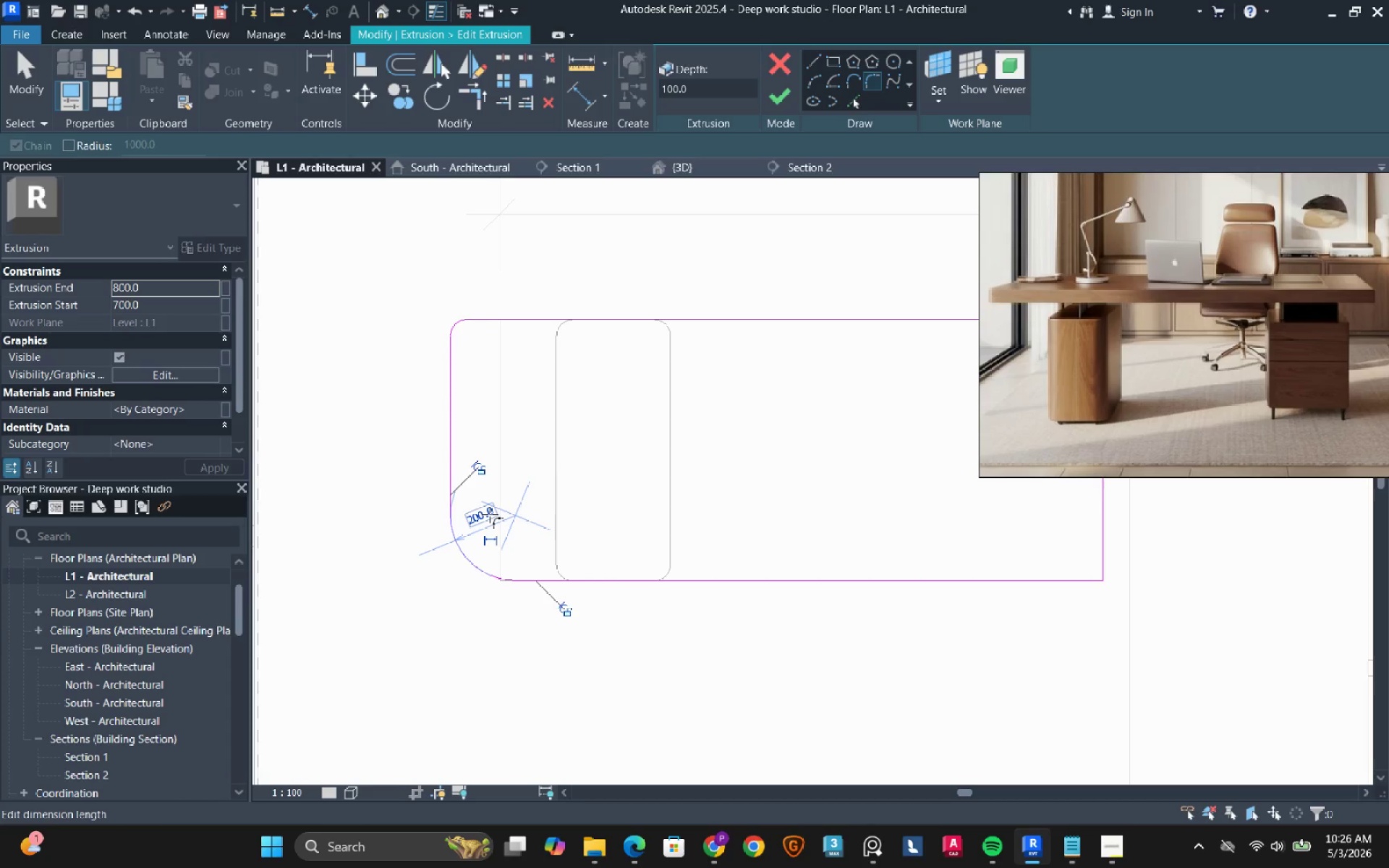 
left_click([490, 514])
 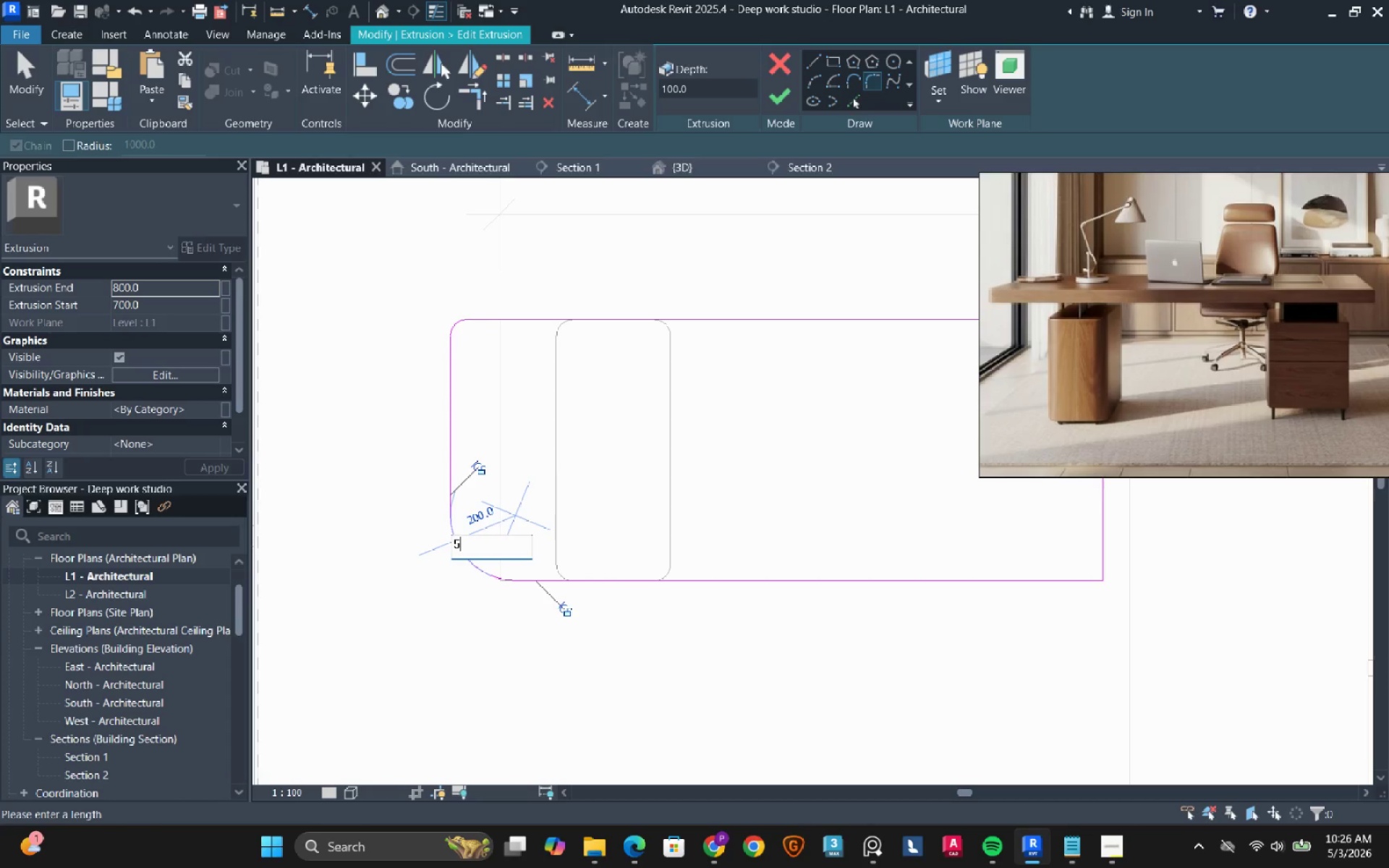 
type(50)
 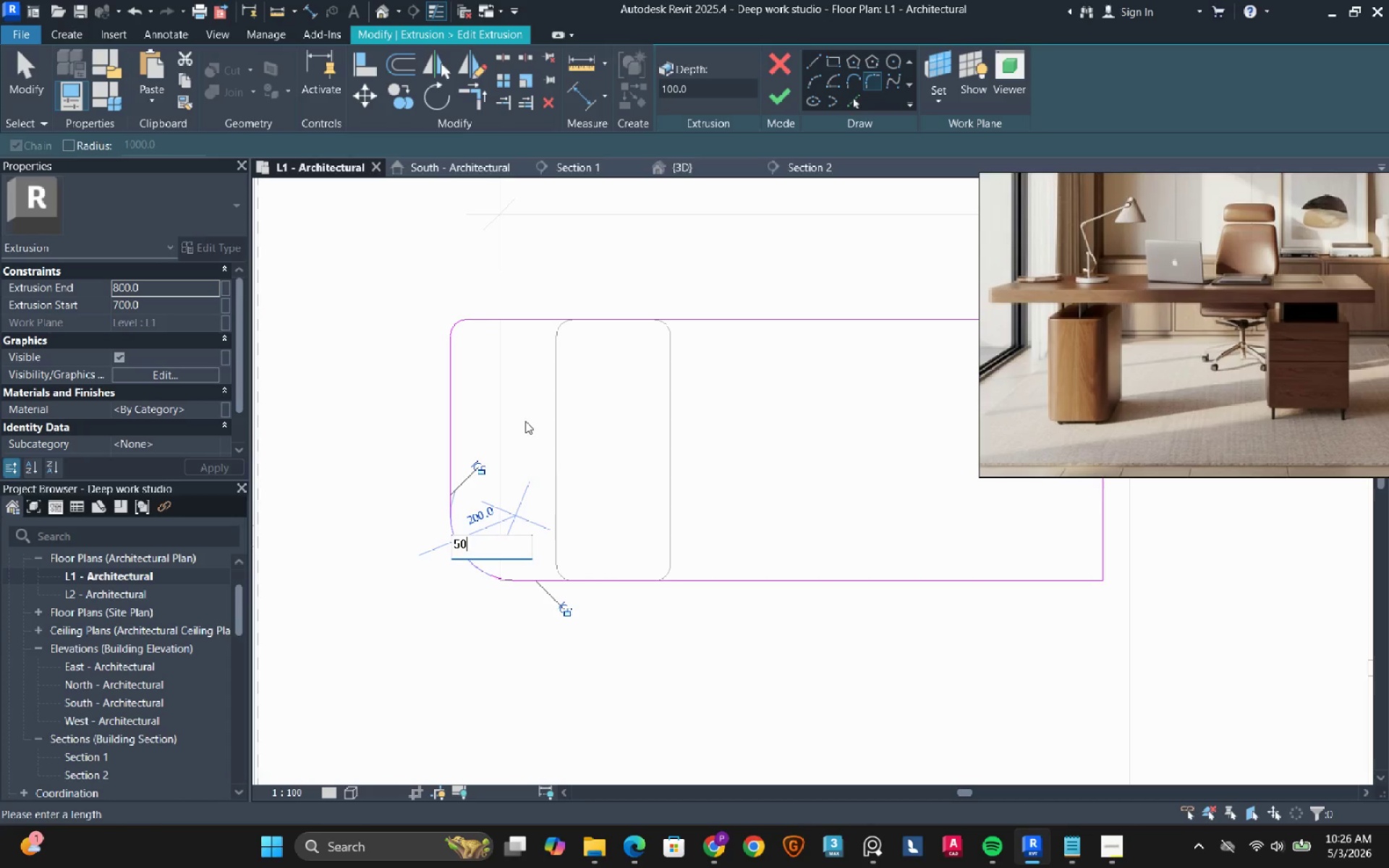 
left_click([529, 414])
 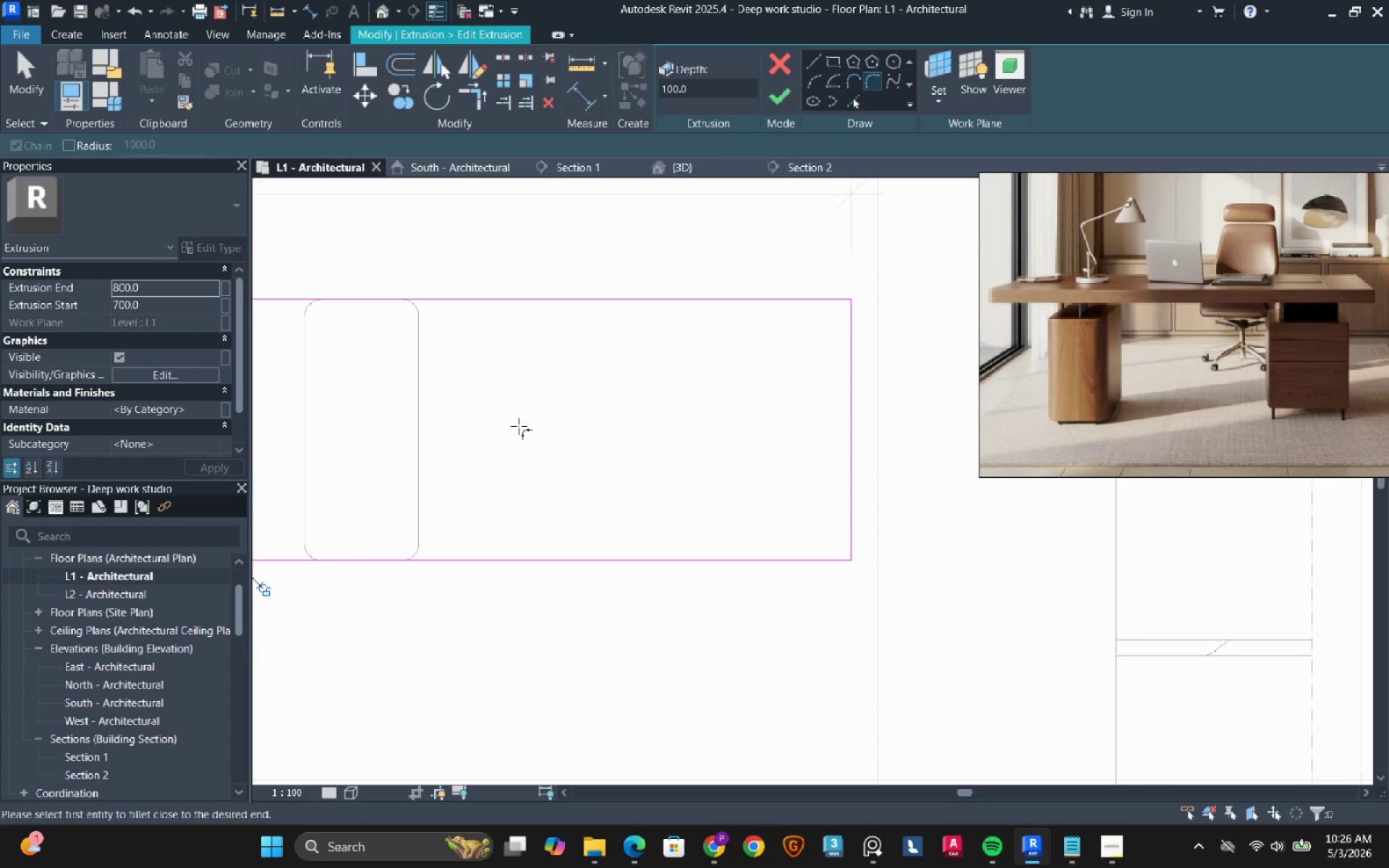 
scroll: coordinate [519, 426], scroll_direction: down, amount: 2.0
 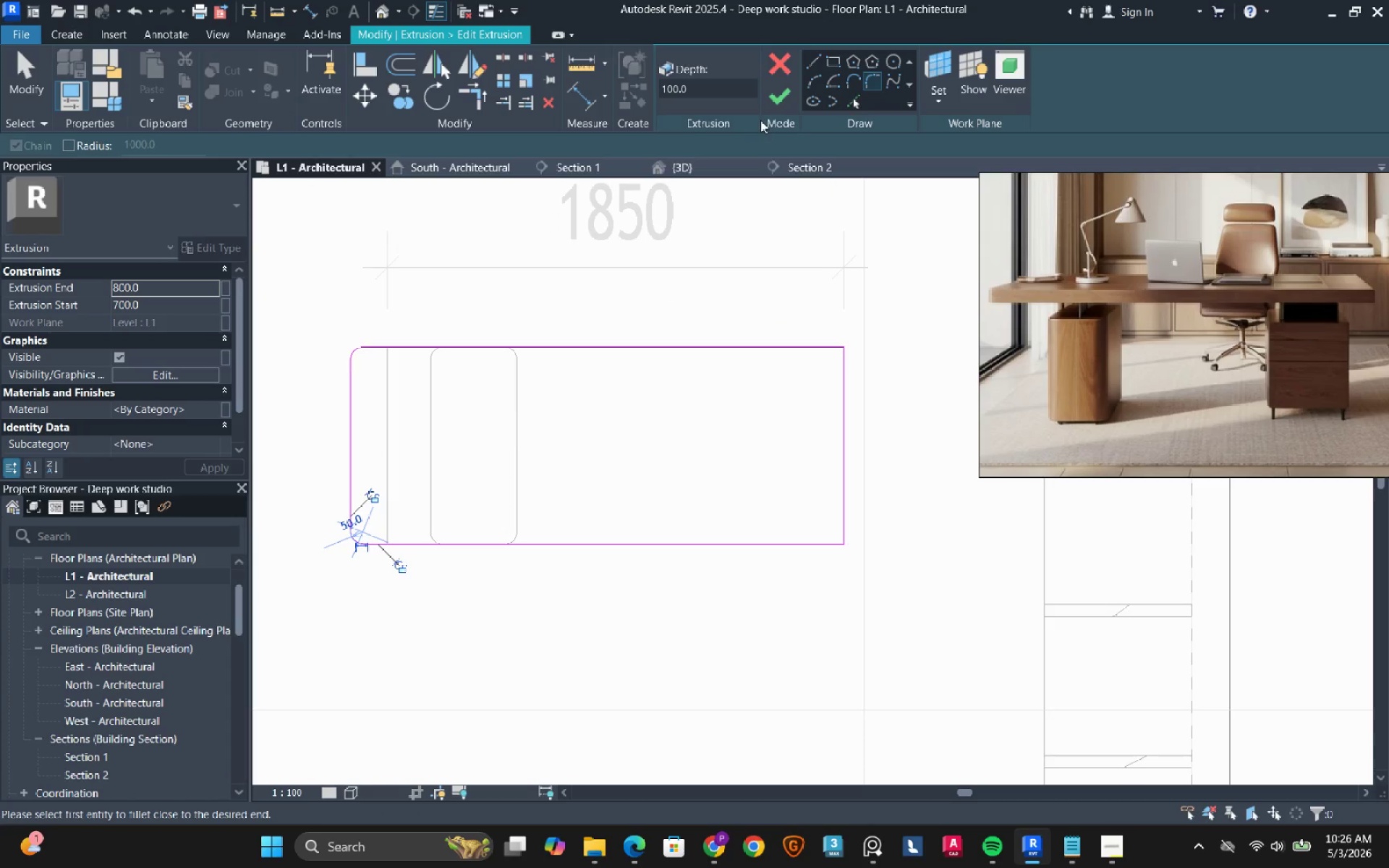 
left_click([780, 99])
 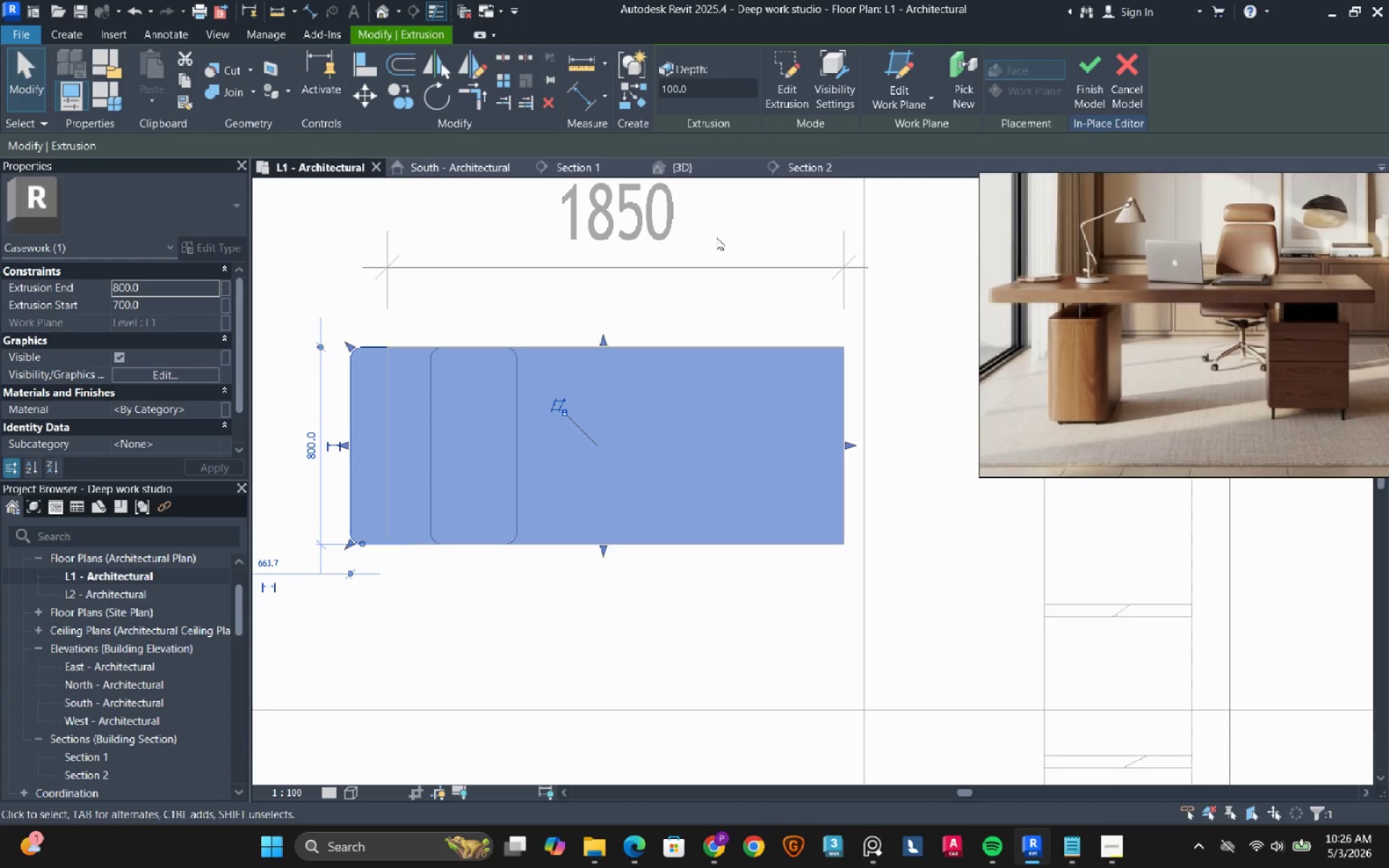 
left_click([724, 280])
 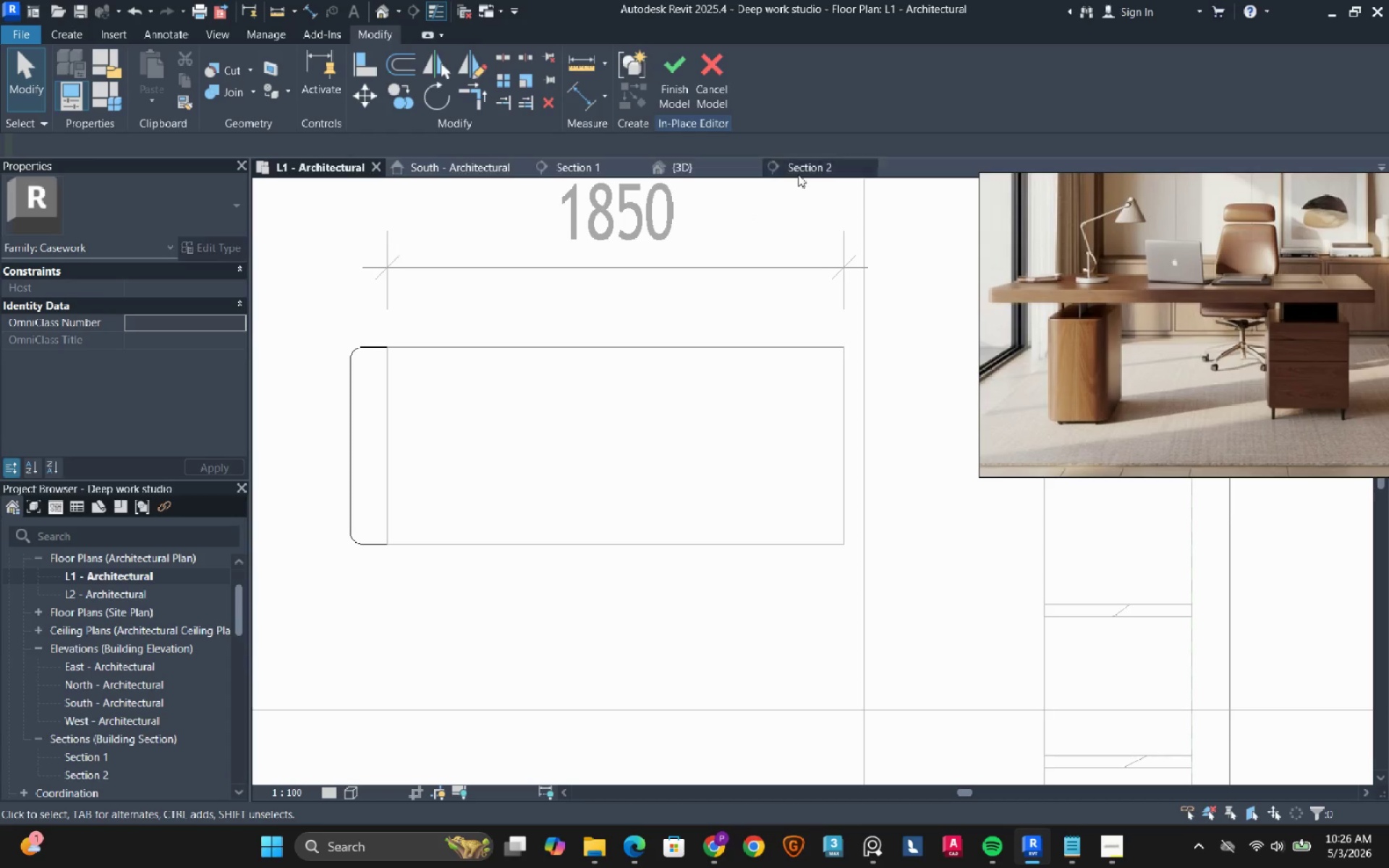 
left_click([697, 170])
 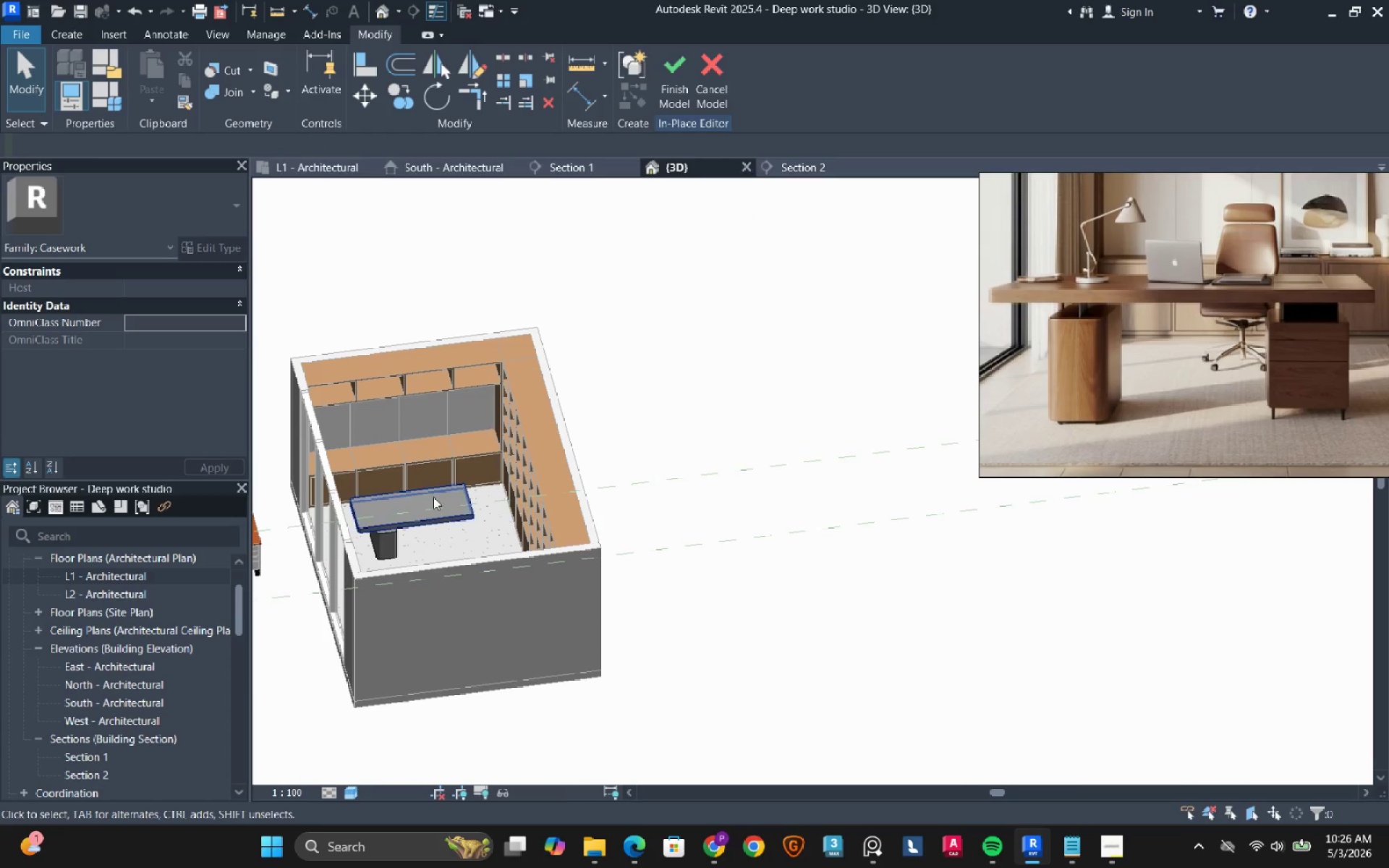 
scroll: coordinate [363, 547], scroll_direction: up, amount: 7.0
 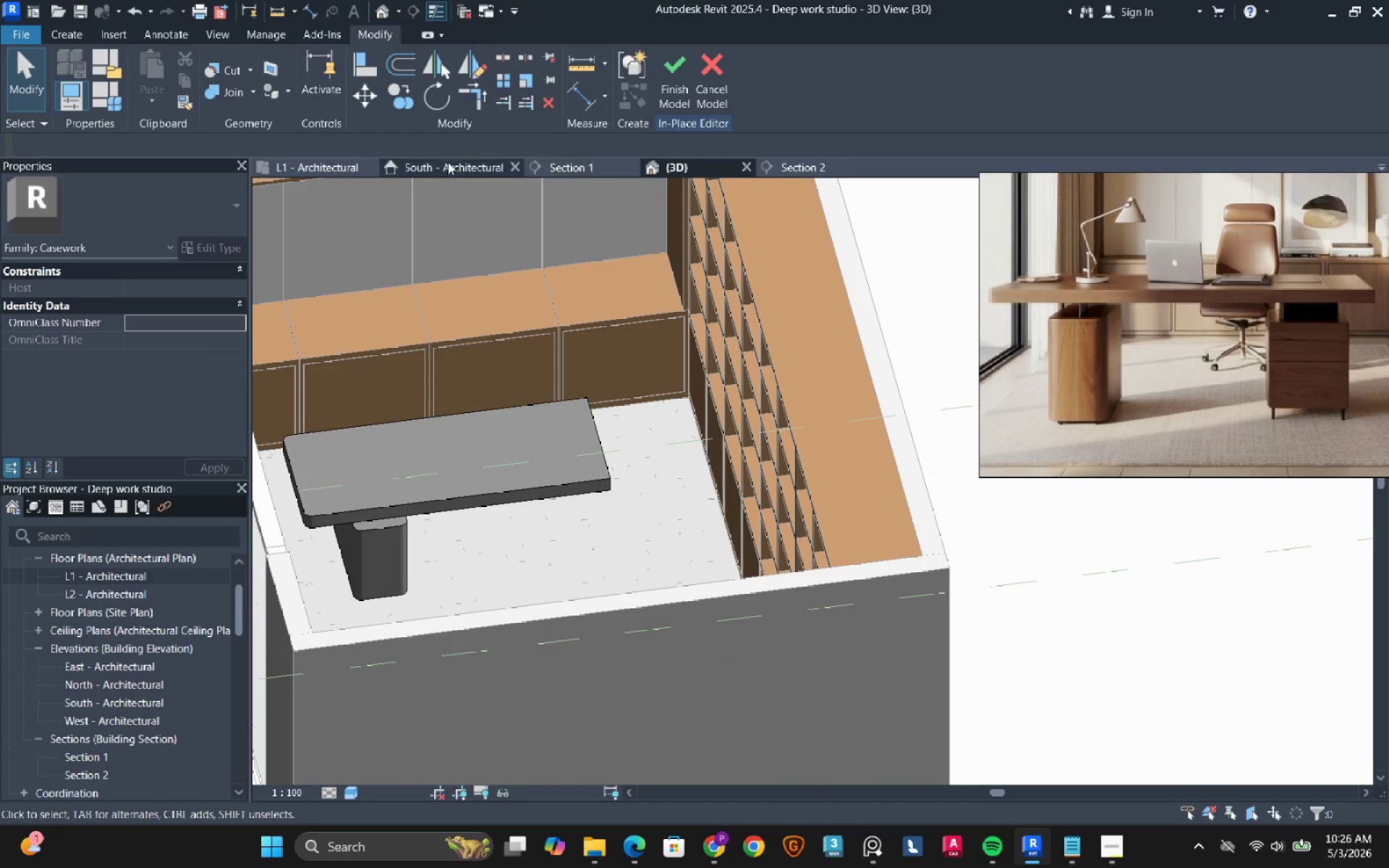 
left_click([310, 163])
 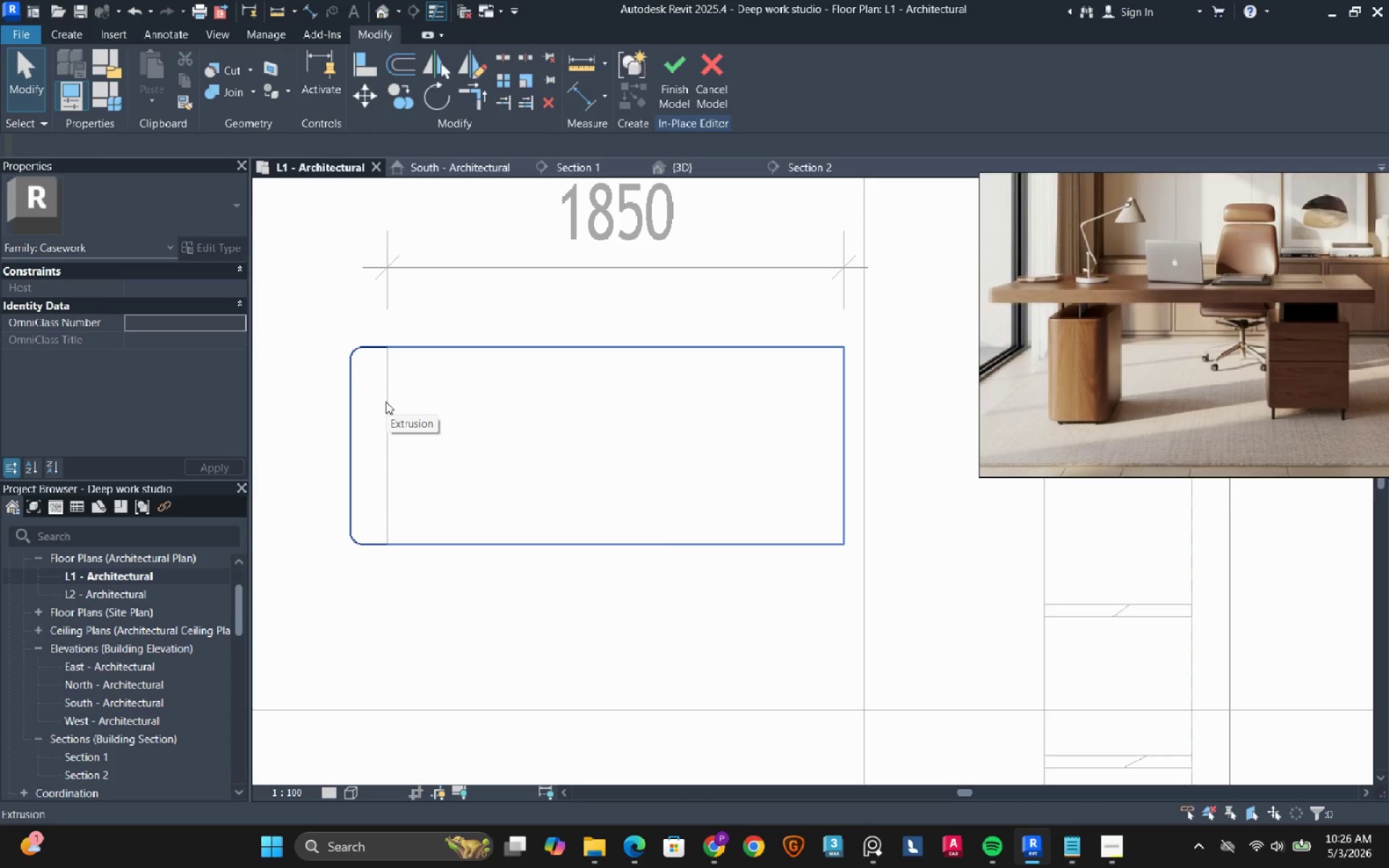 
type(wf)
 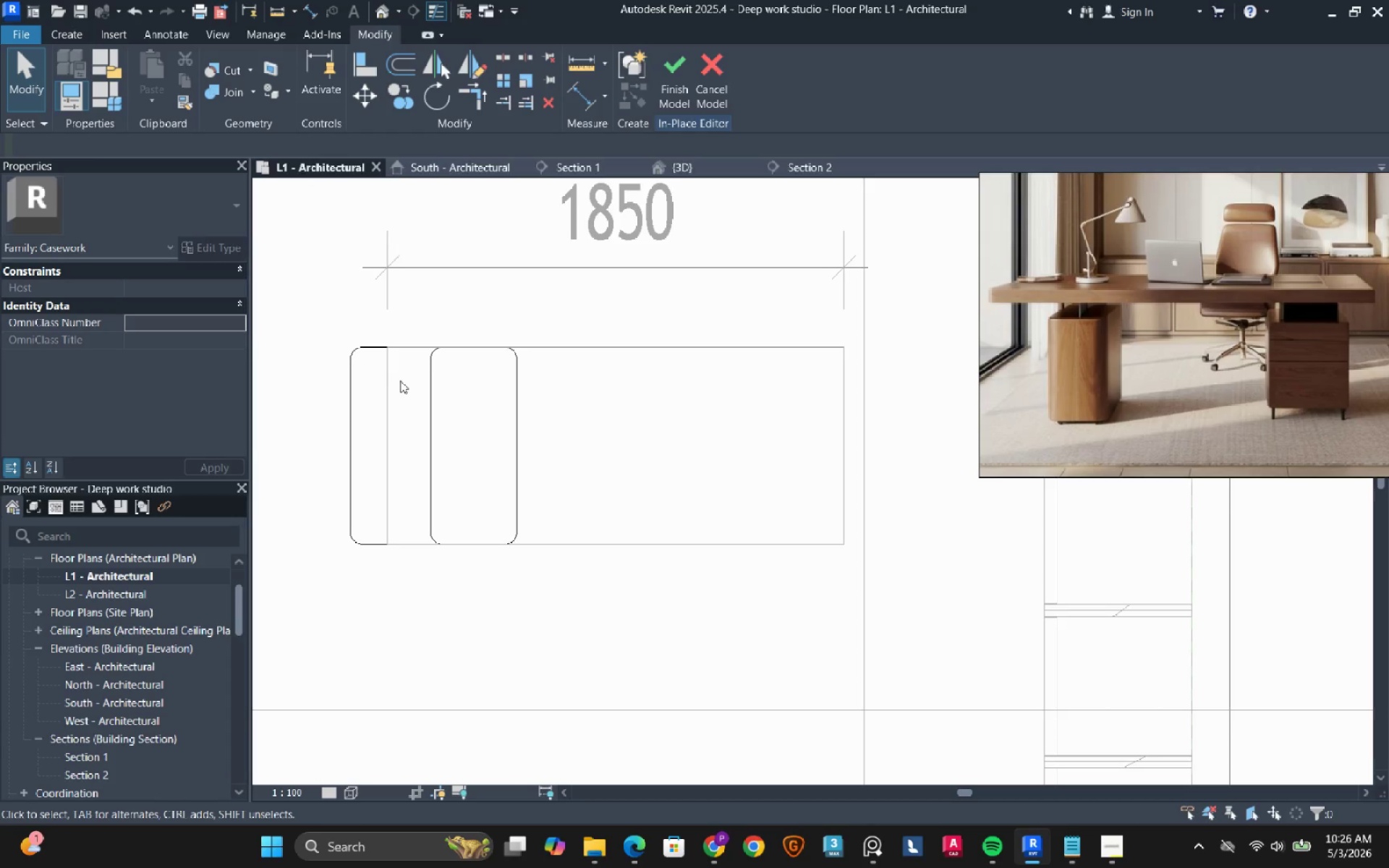 
mouse_move([446, 361])
 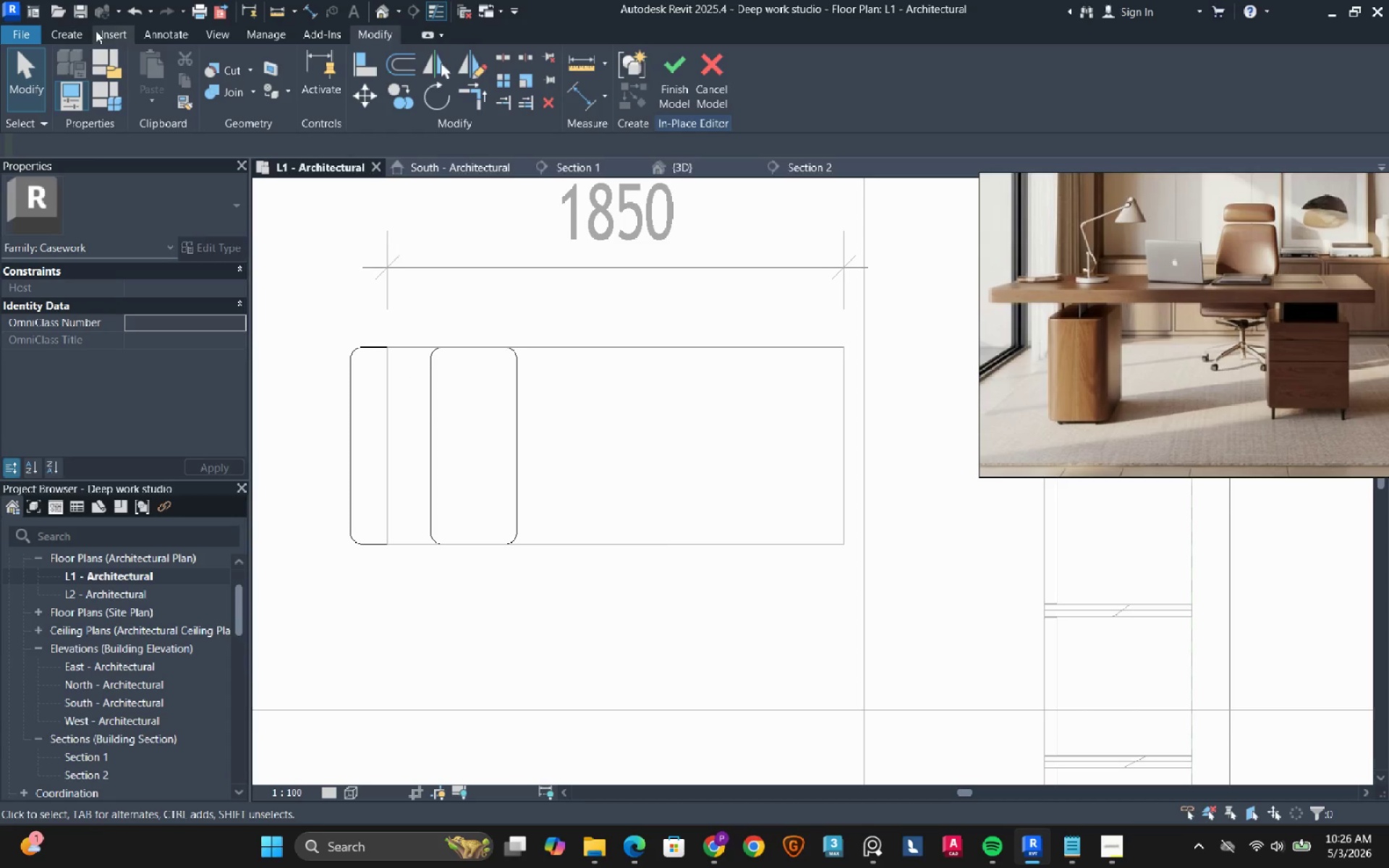 
left_click([68, 34])
 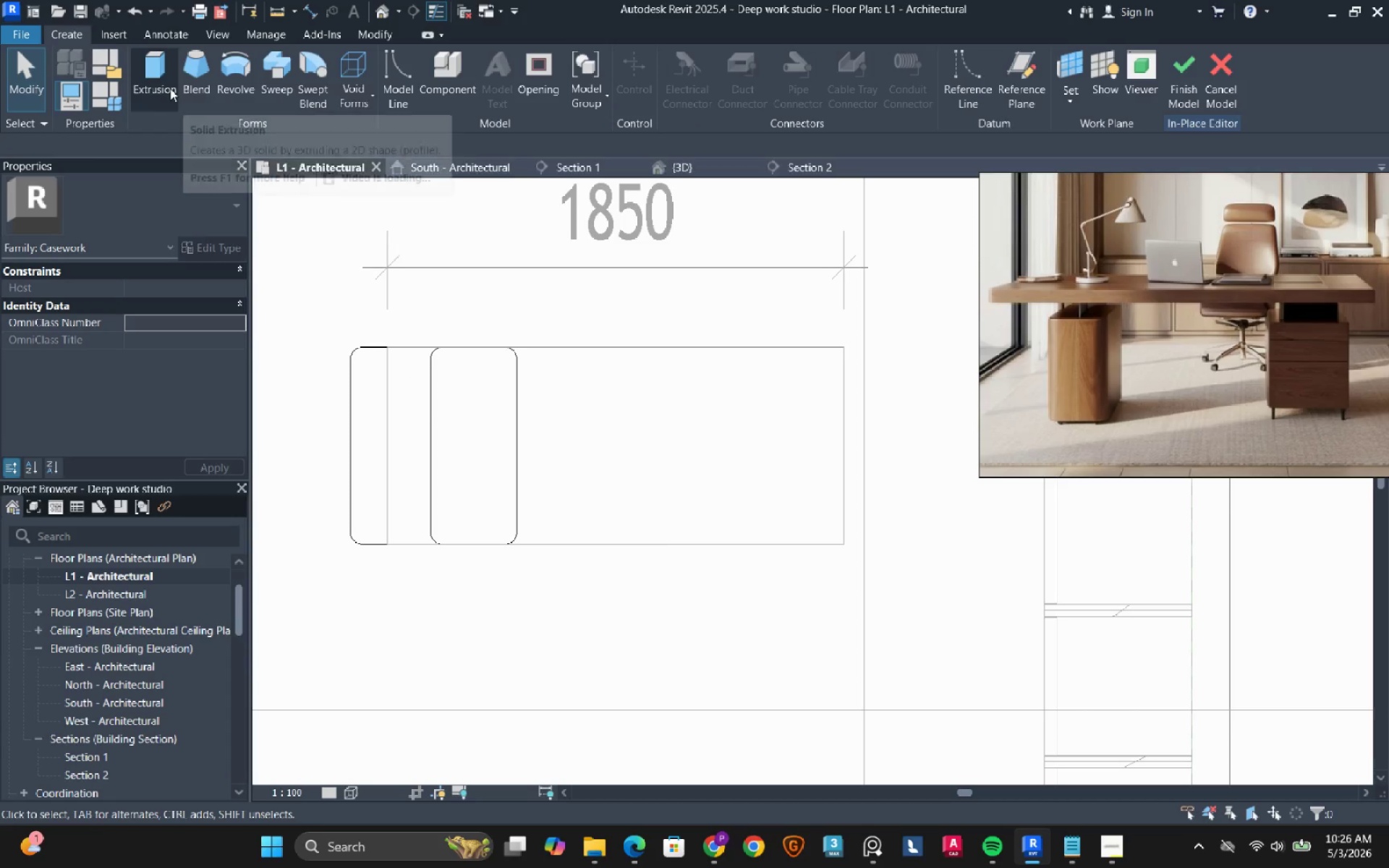 
left_click([169, 88])
 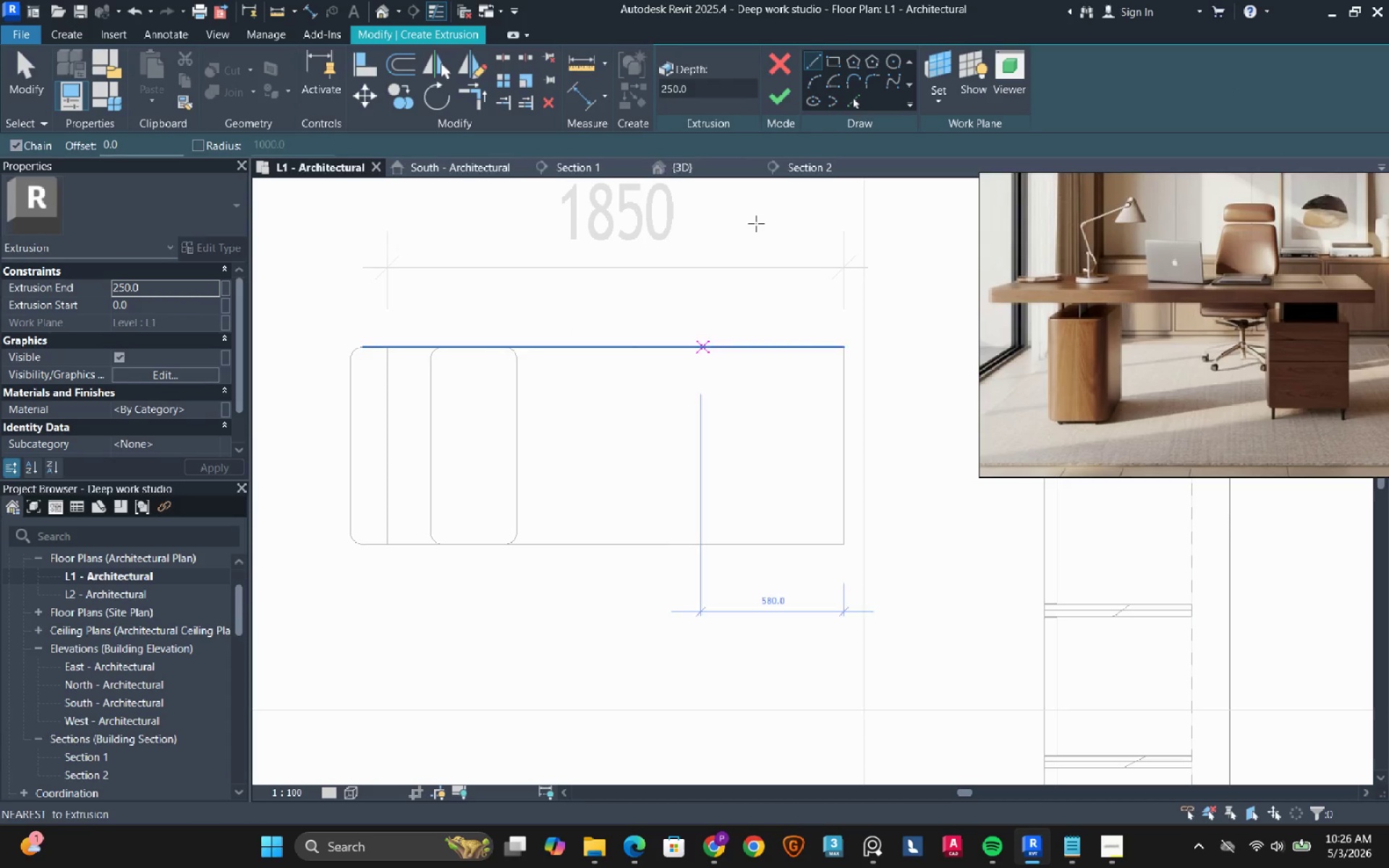 
left_click([831, 61])
 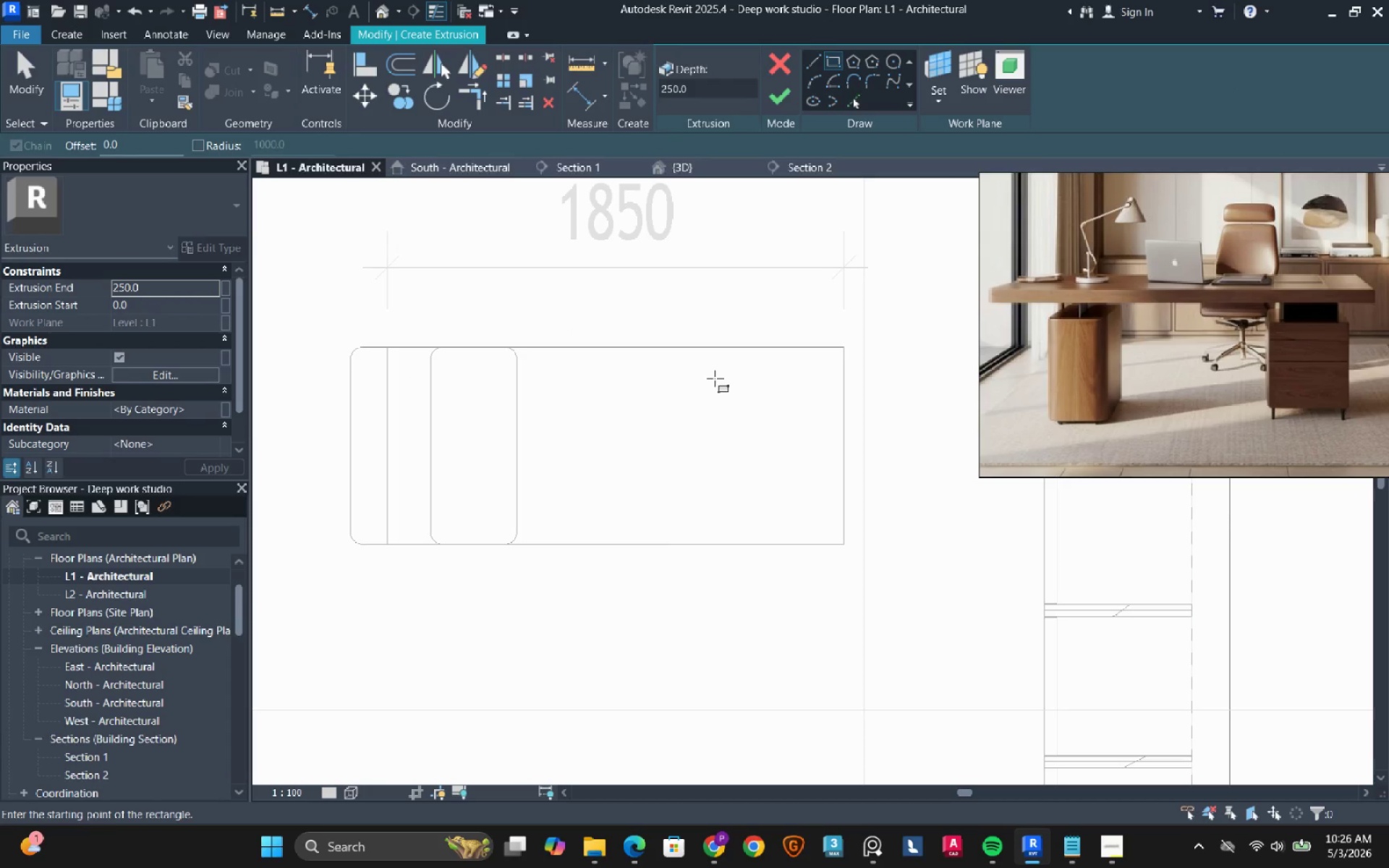 
left_click([710, 367])
 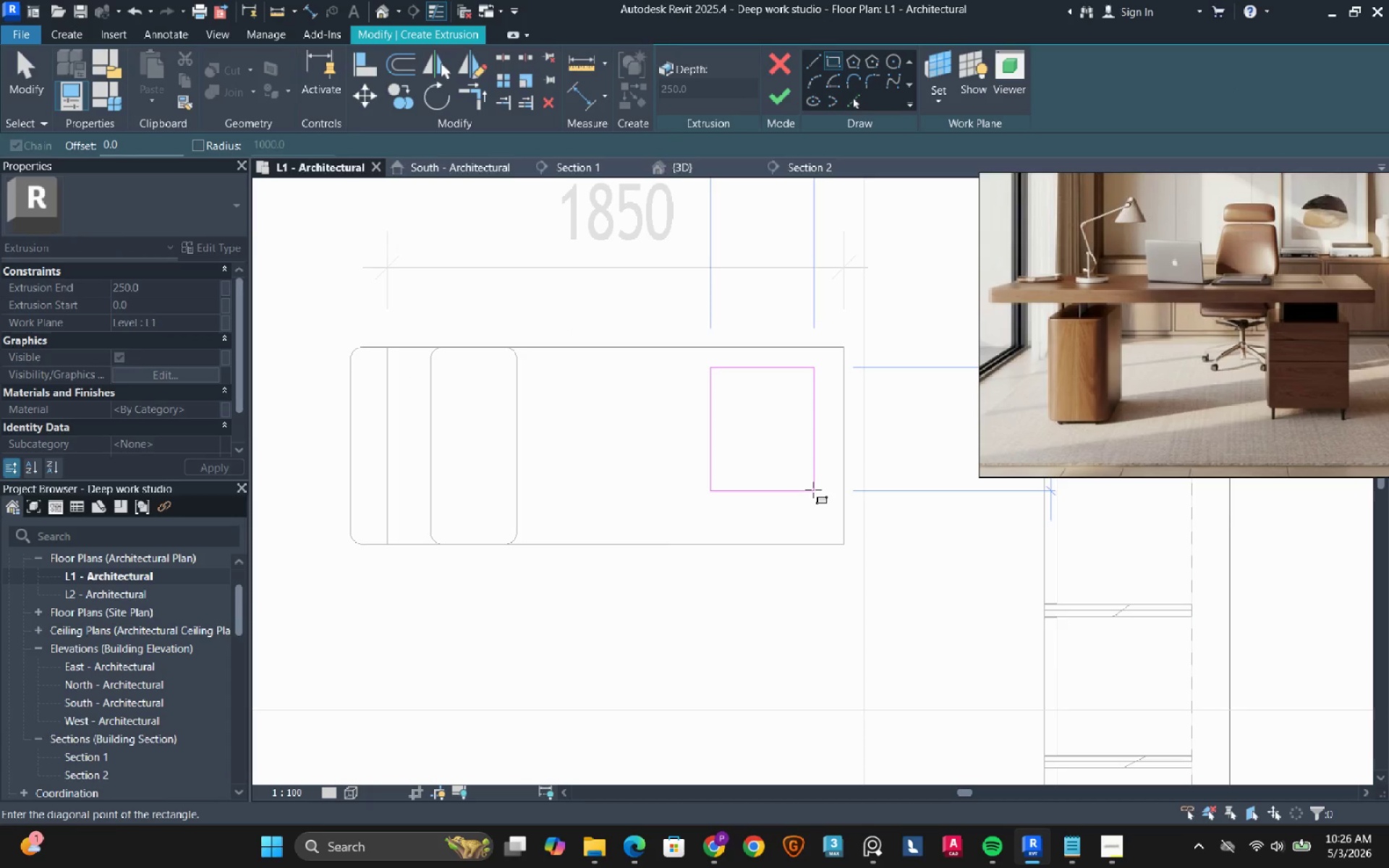 
left_click([813, 490])
 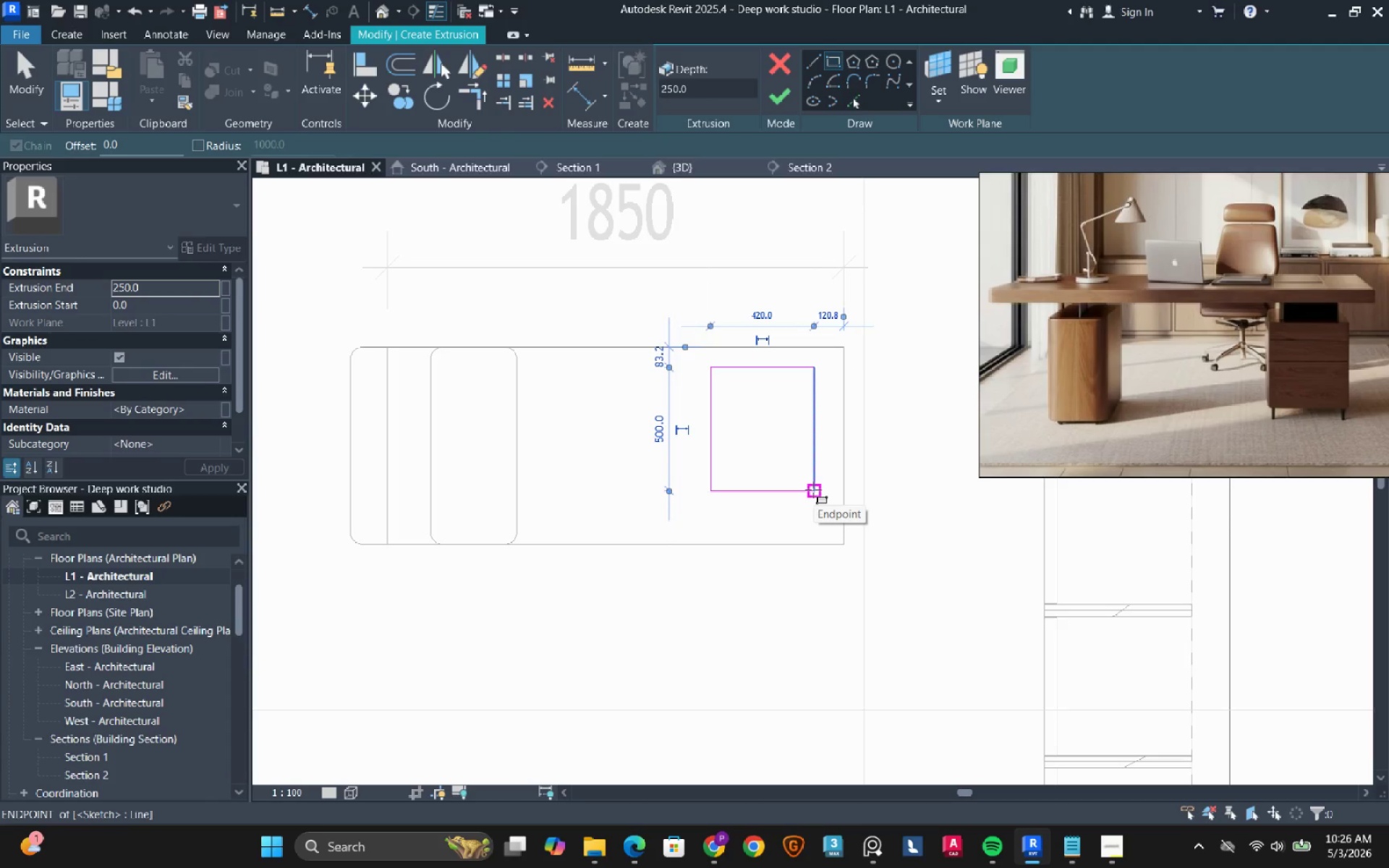 
key(Escape)
 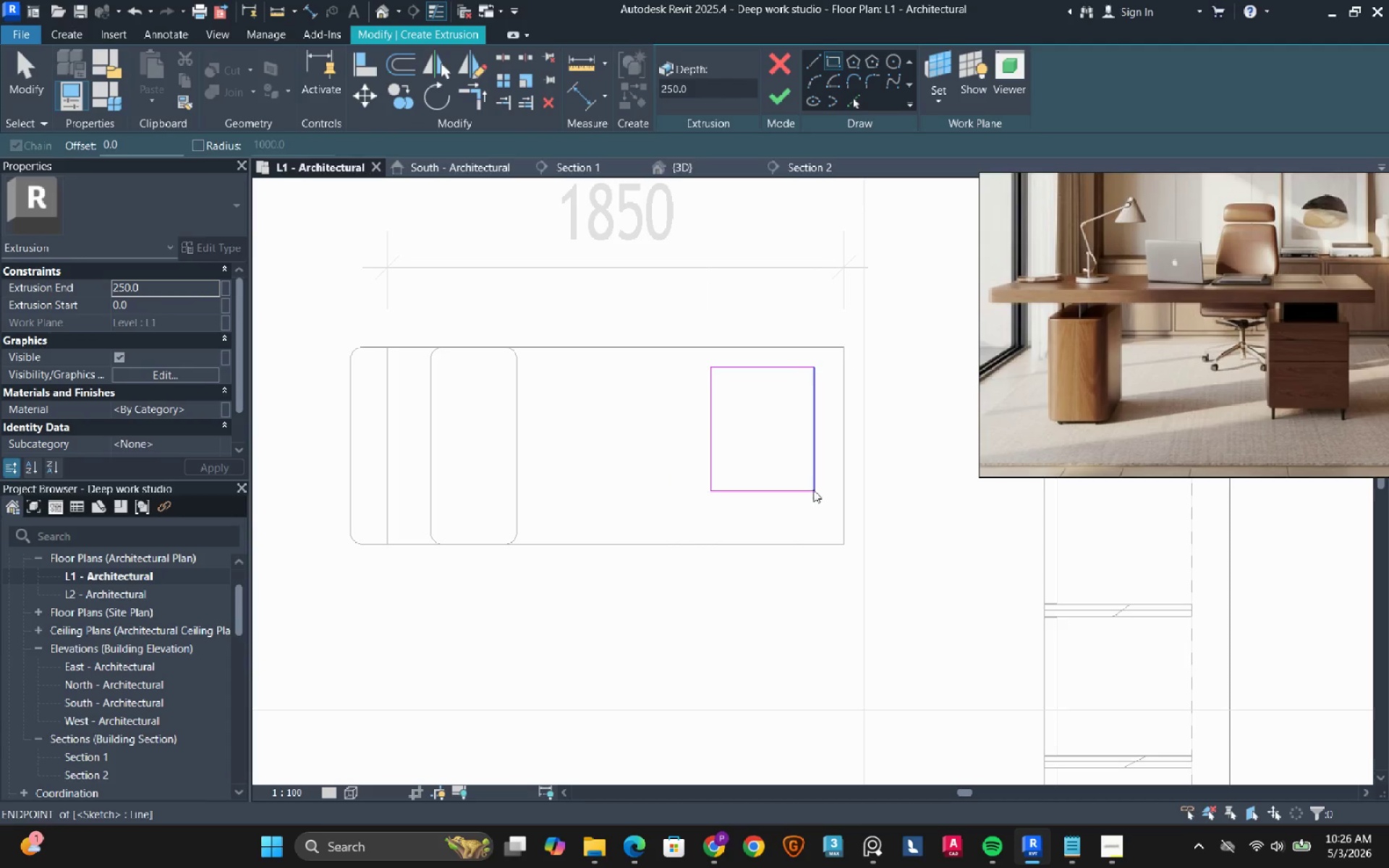 
hold_key(key=Escape, duration=16.78)
 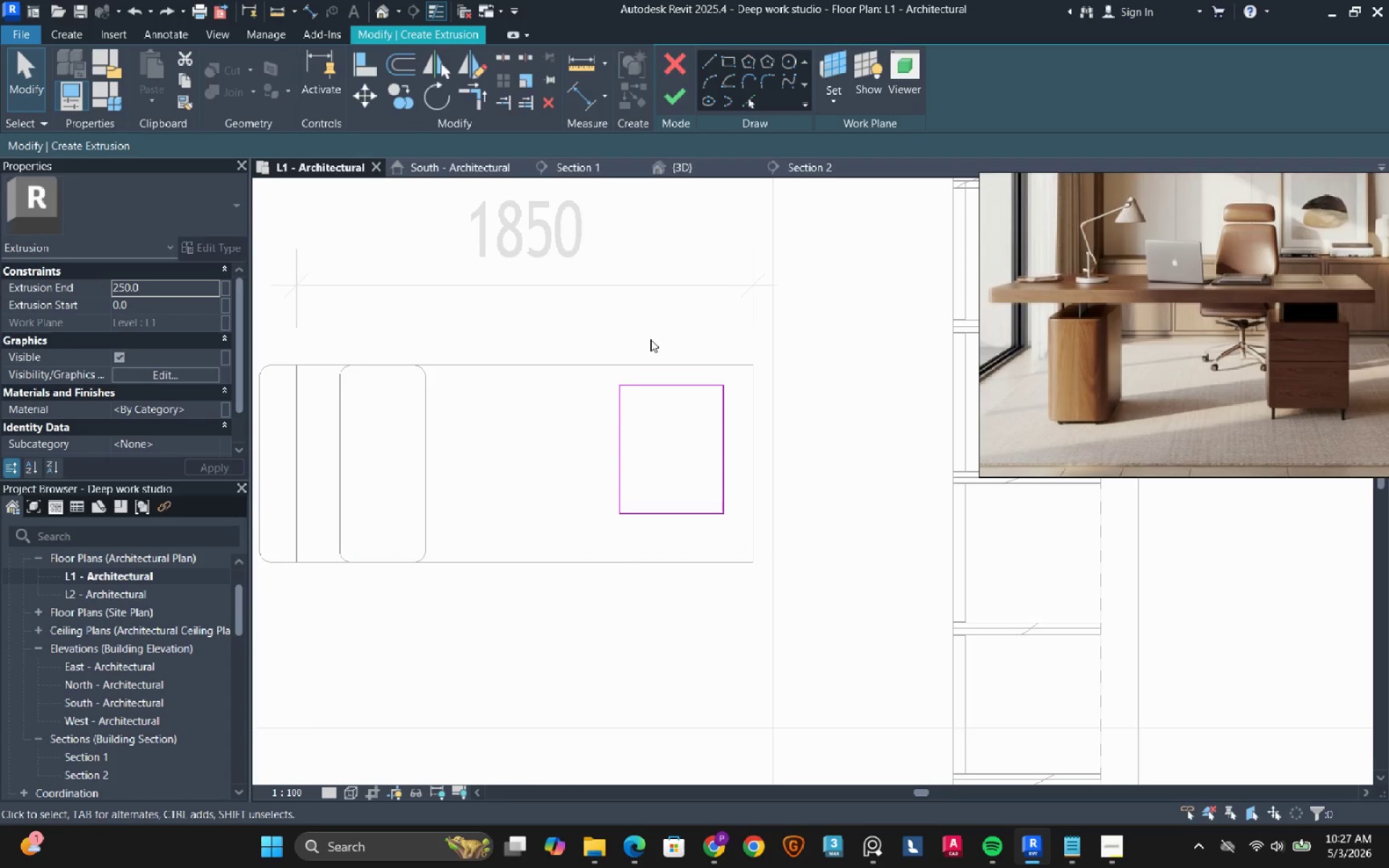 
double_click([660, 505])
 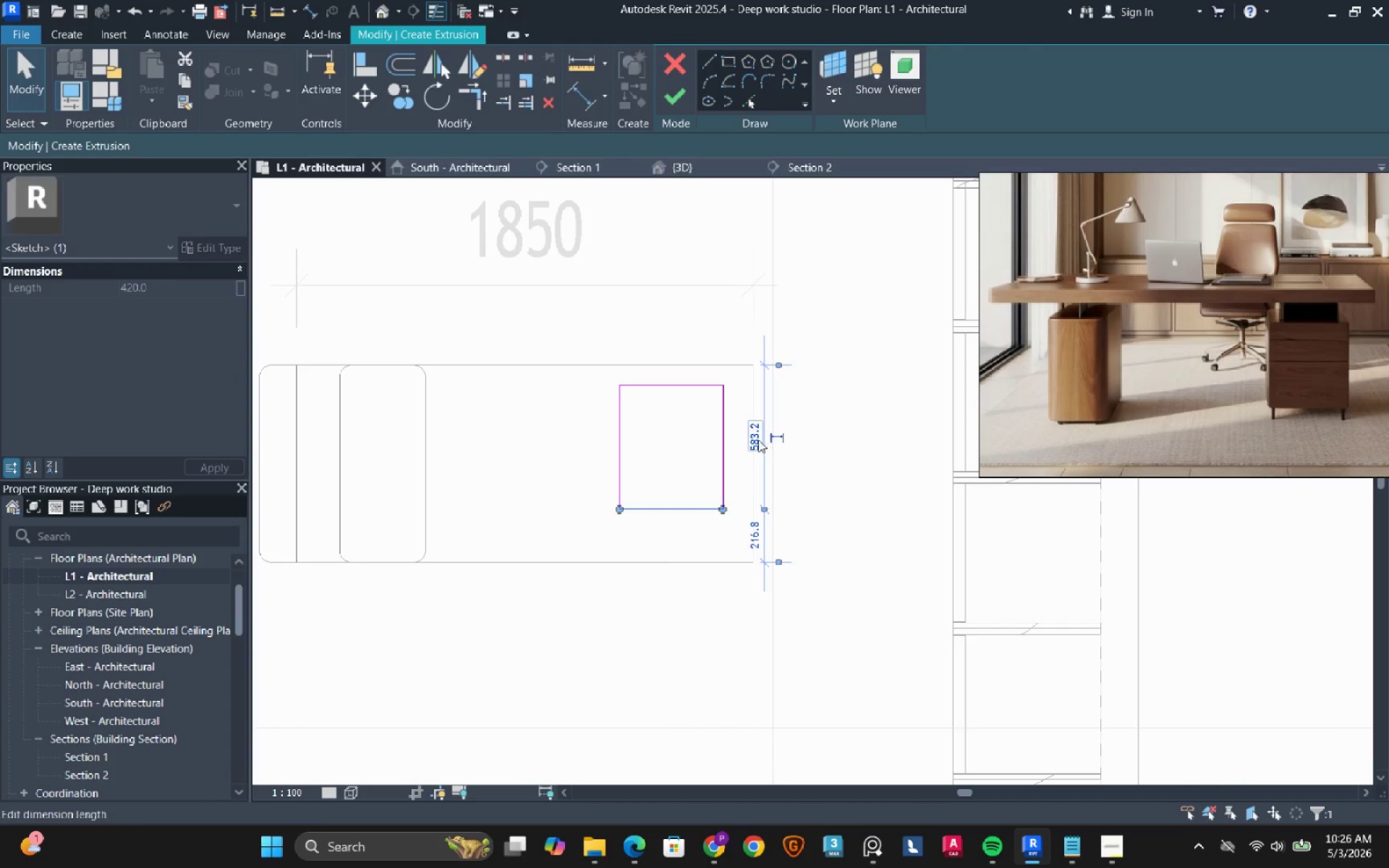 
left_click([749, 444])
 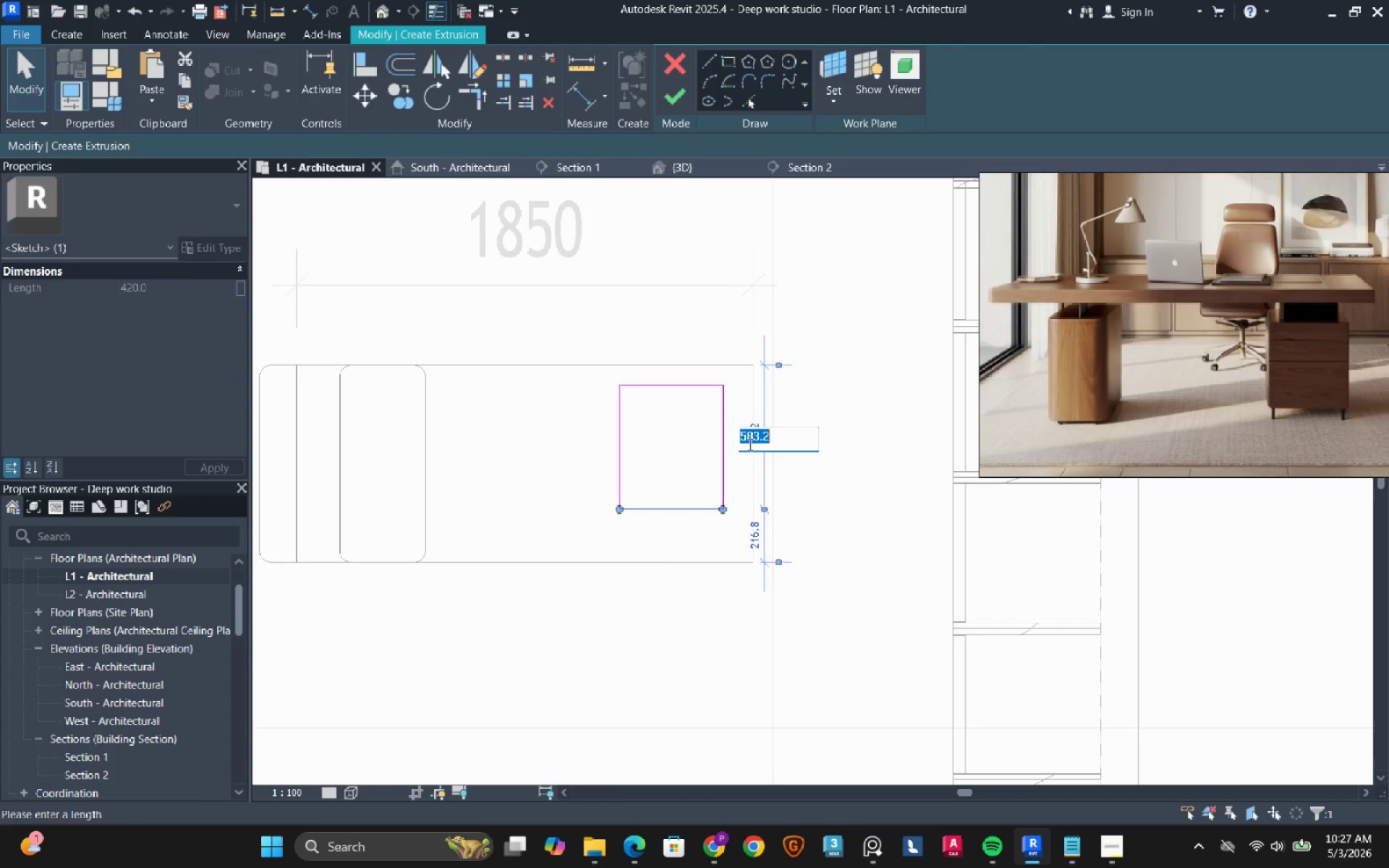 
type(600)
 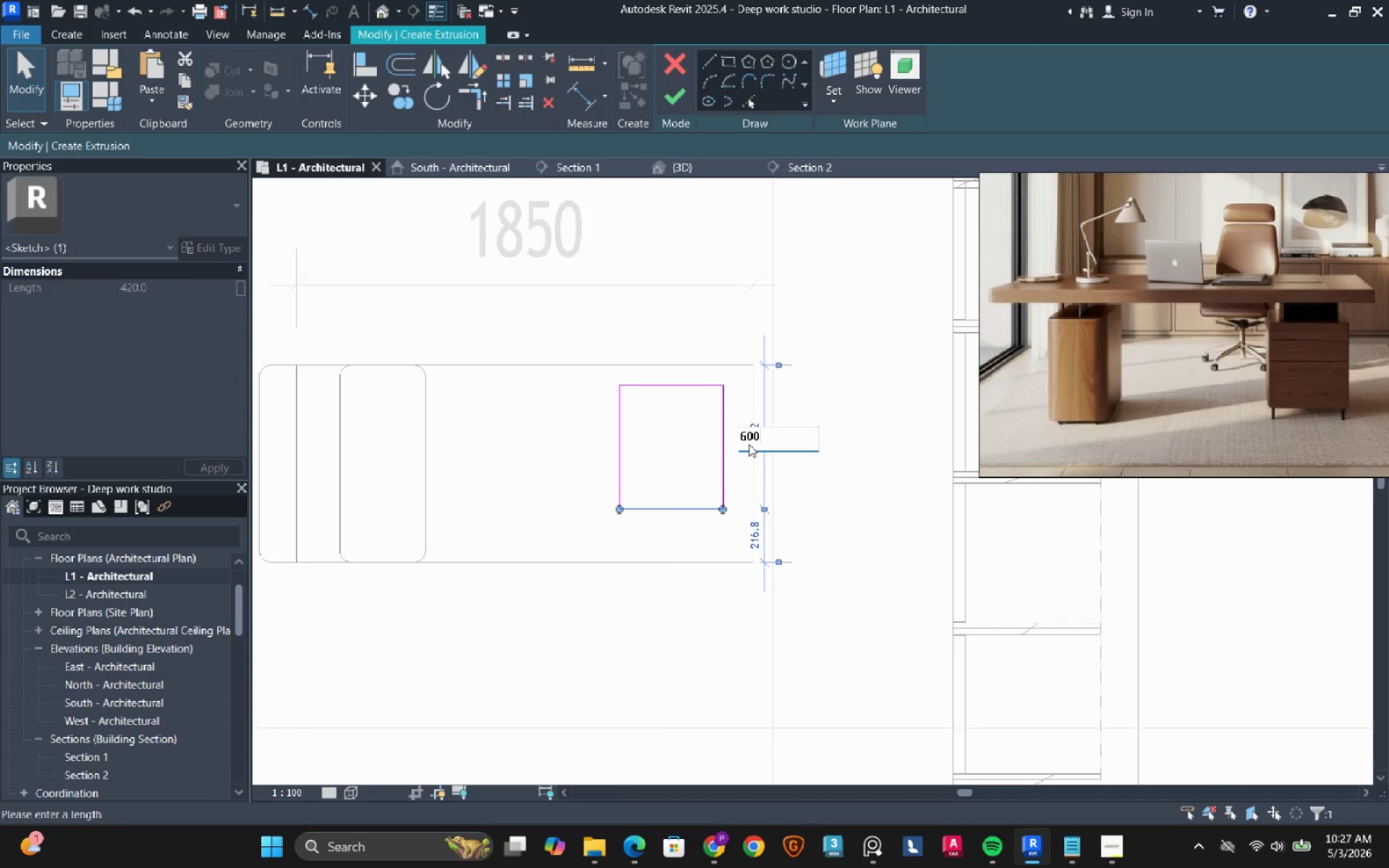 
key(Enter)
 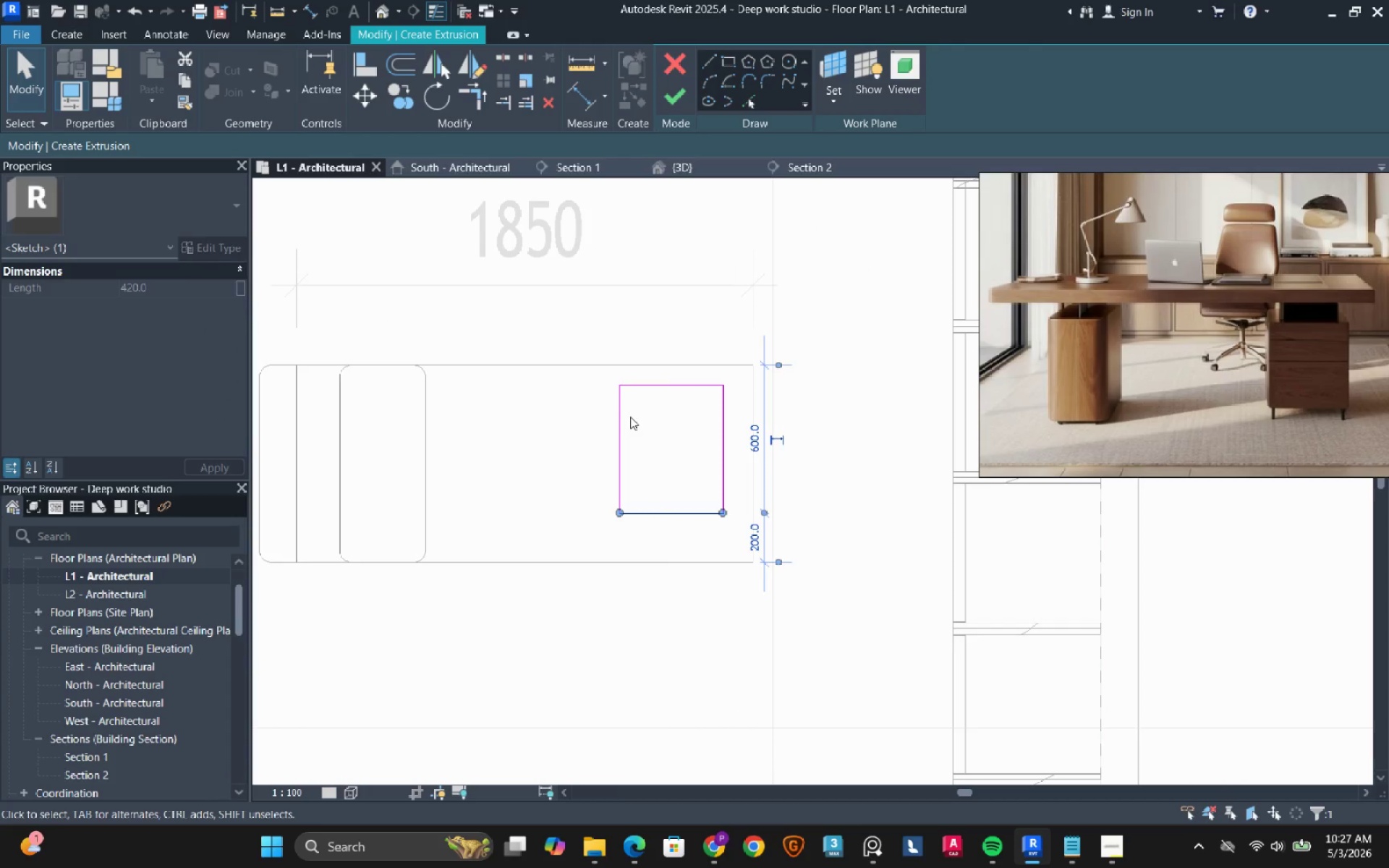 
left_click([625, 422])
 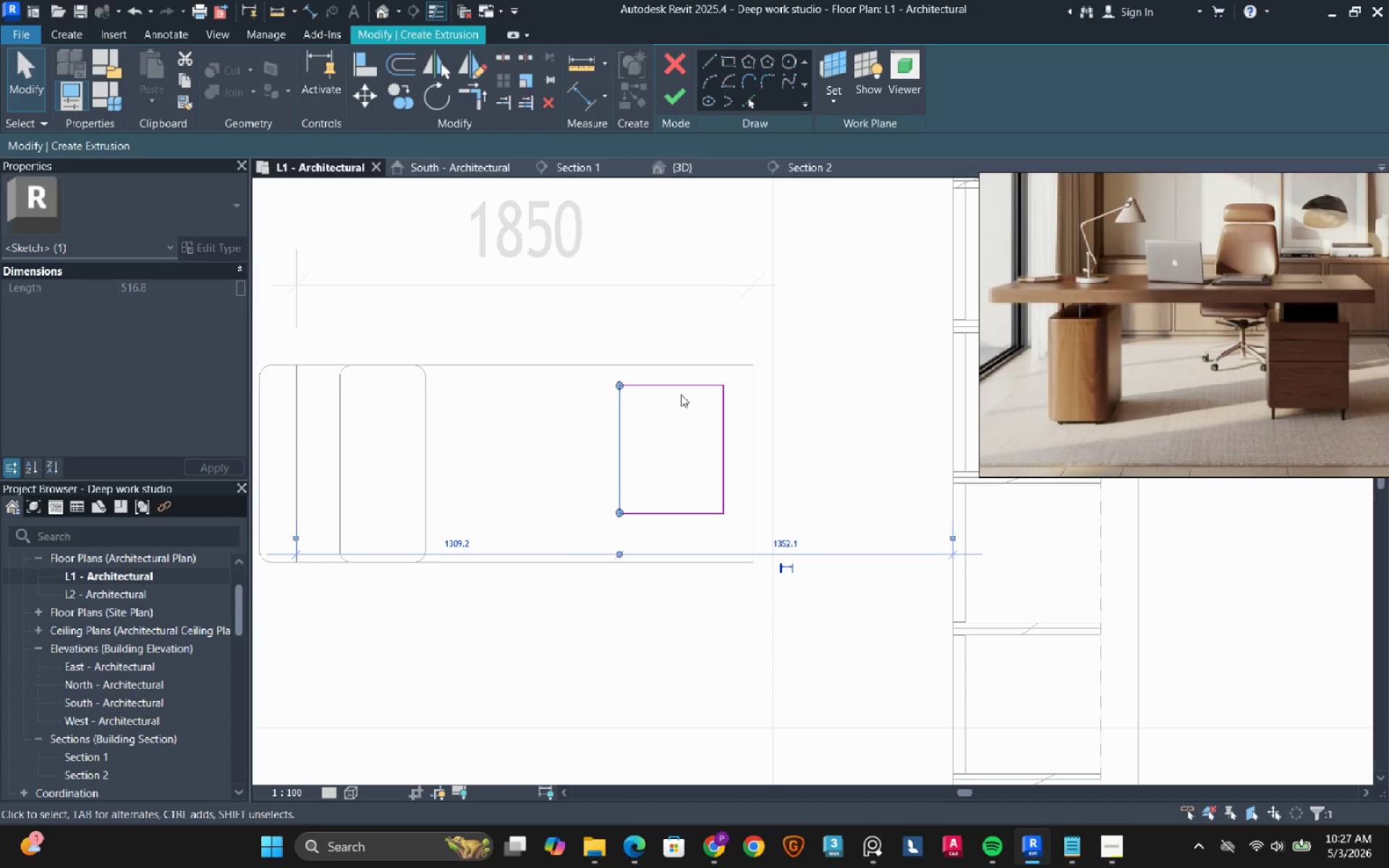 
left_click([685, 383])
 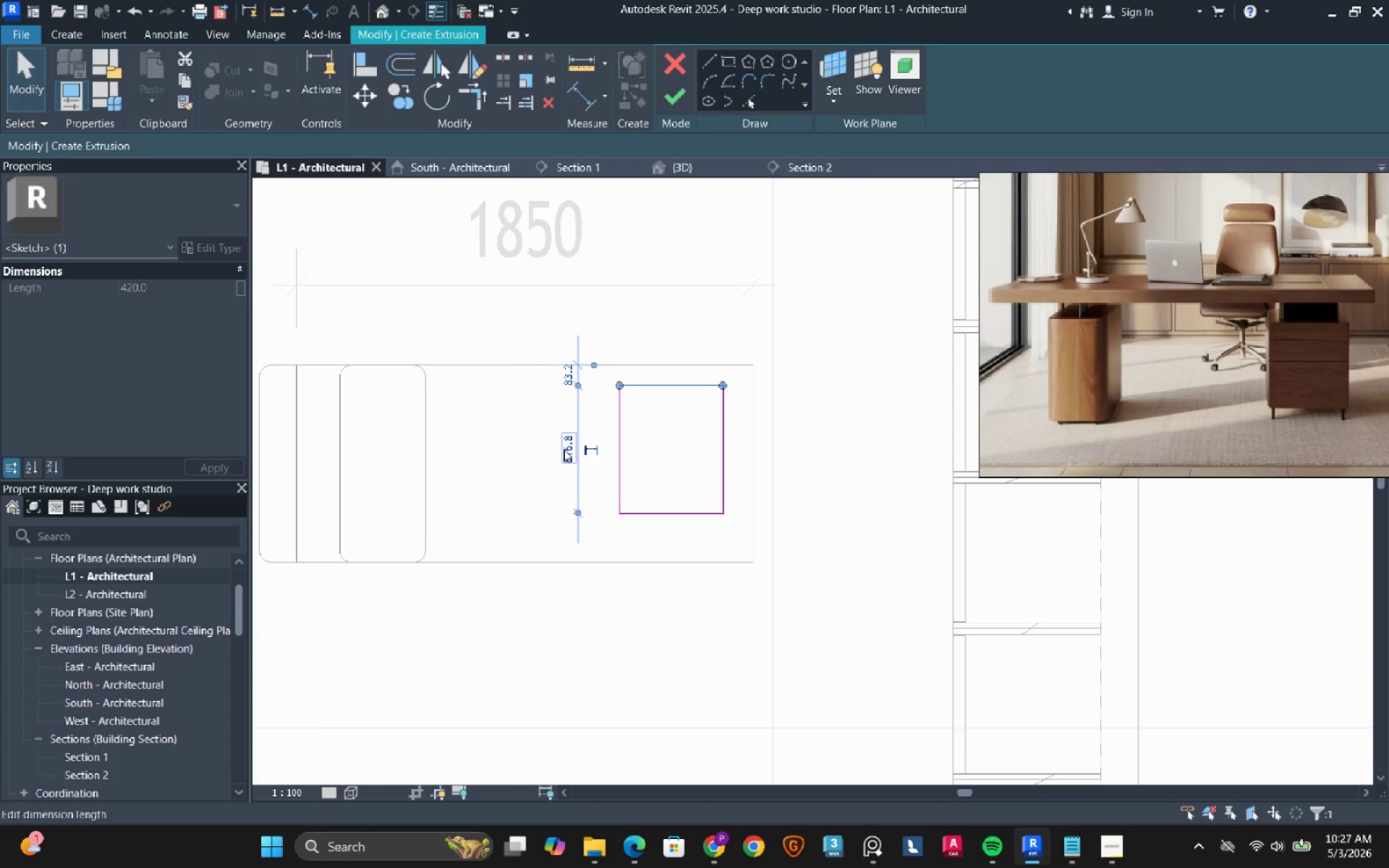 
left_click([564, 449])
 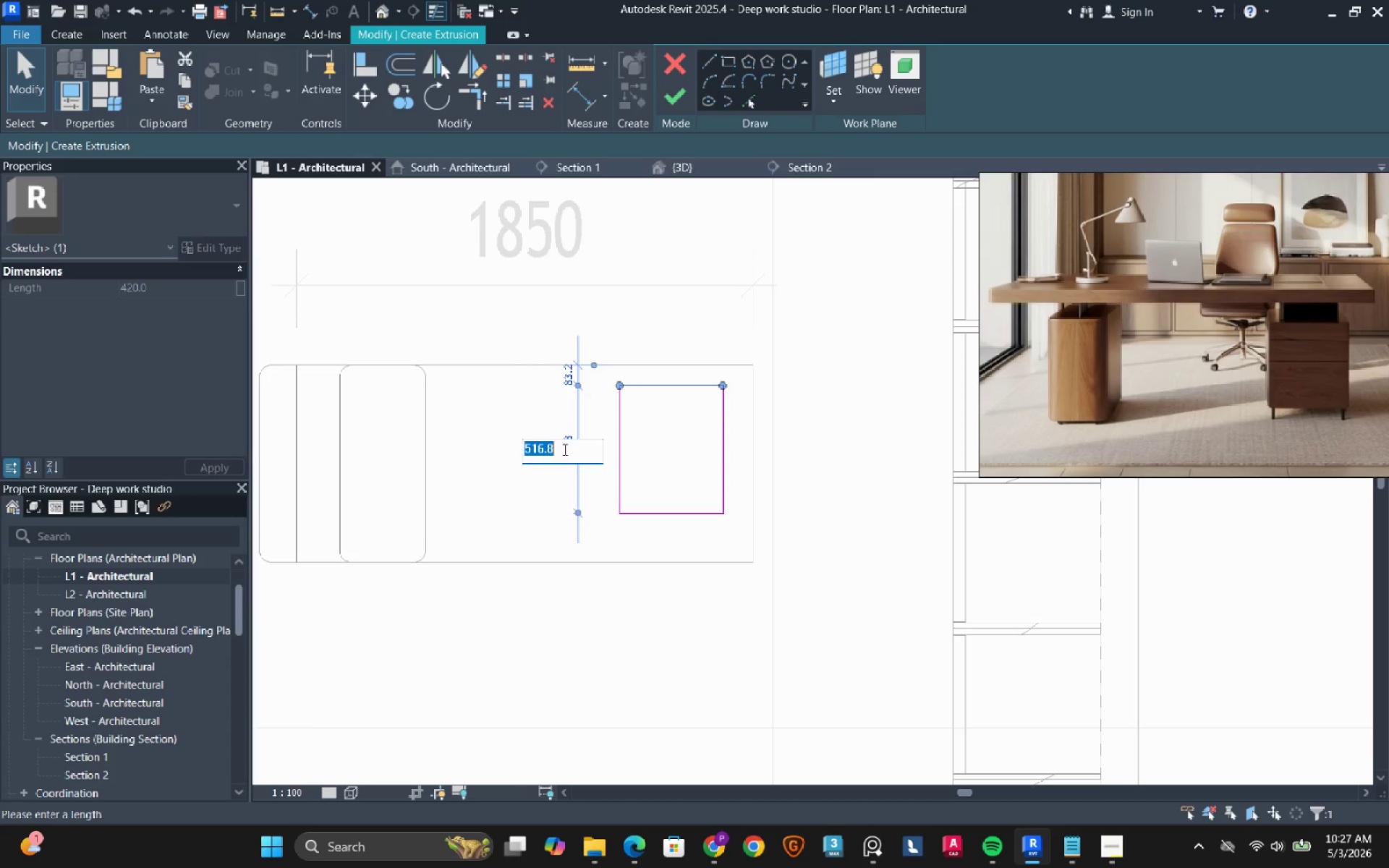 
type(600)
 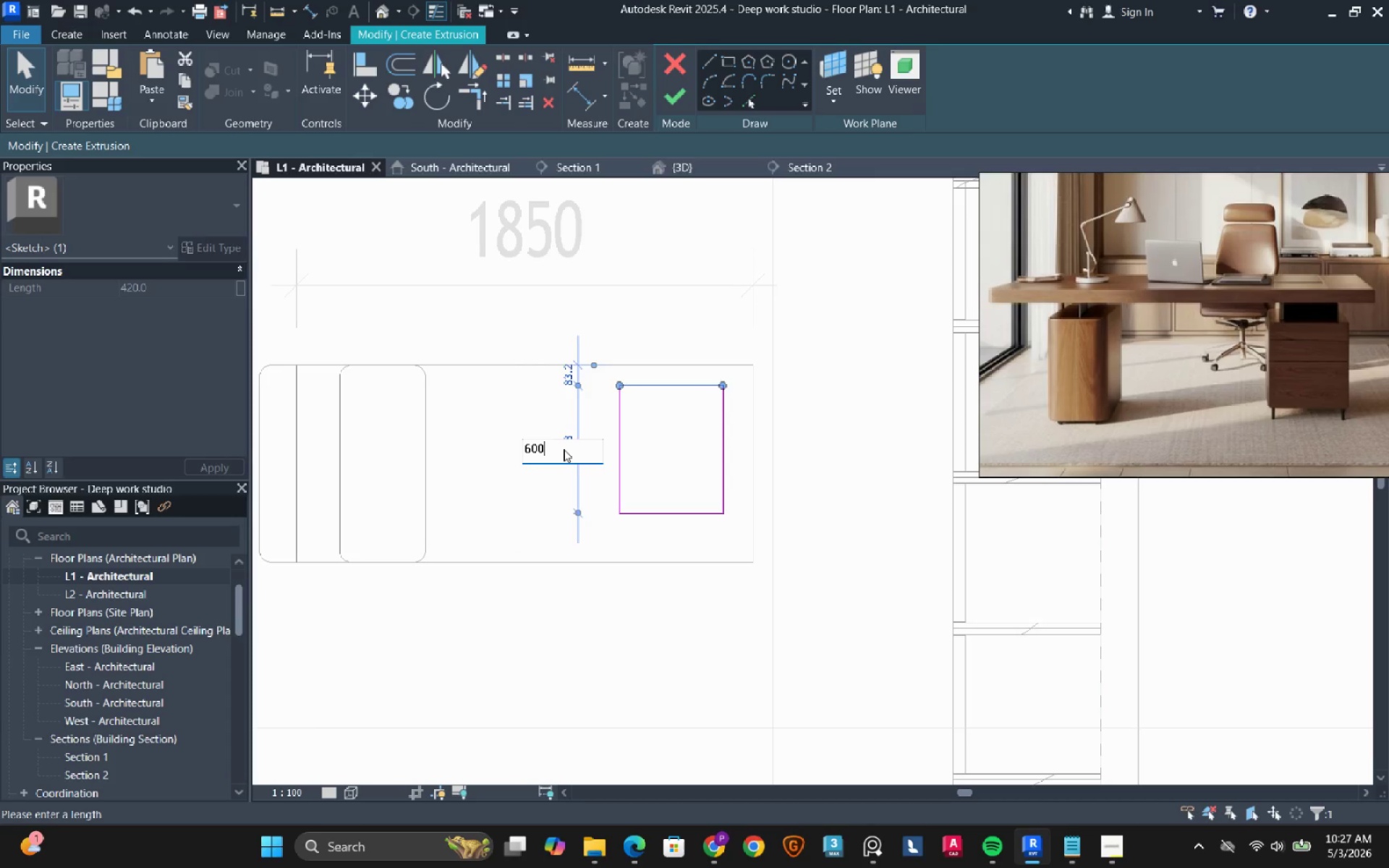 
key(Enter)
 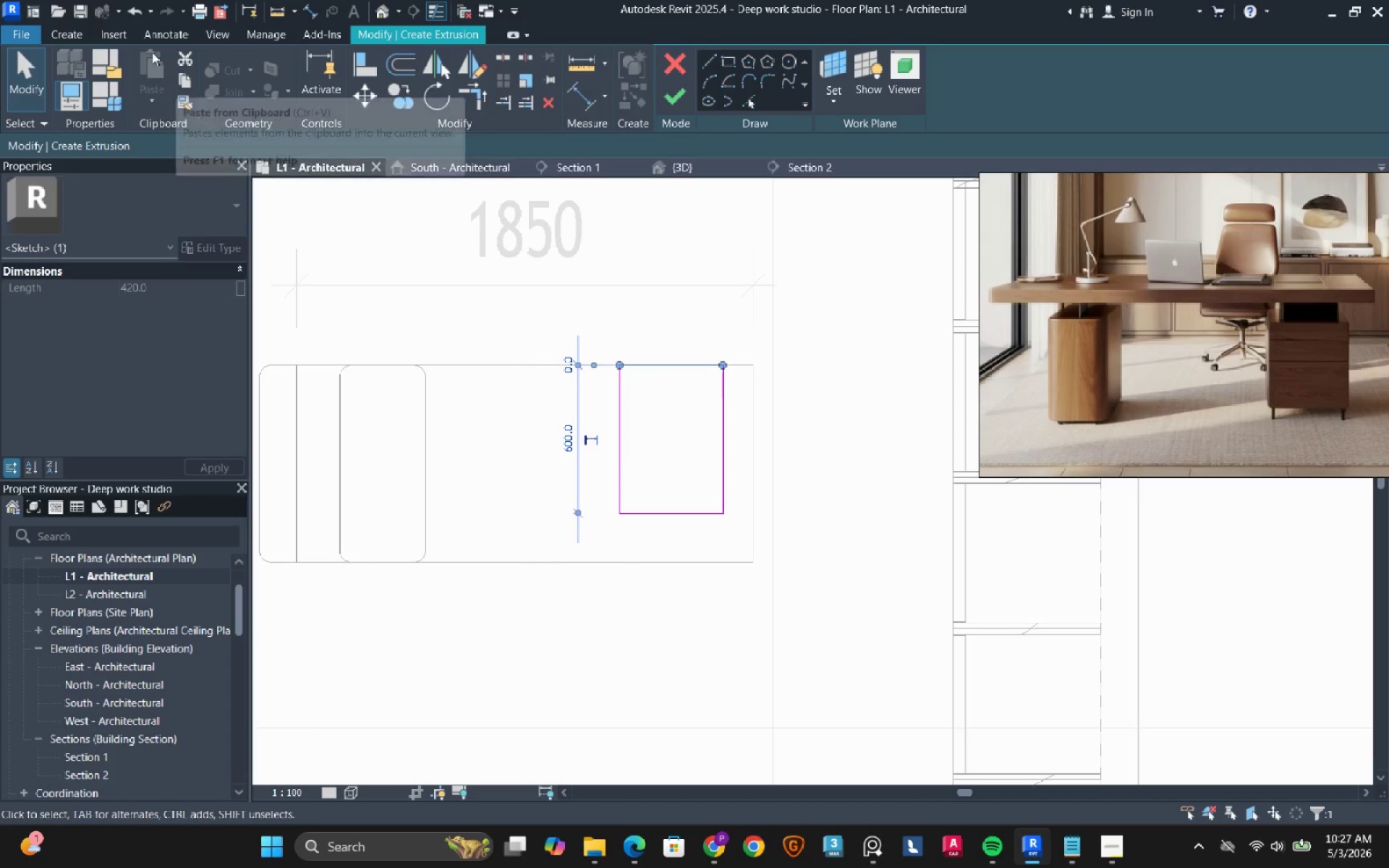 
left_click([136, 10])
 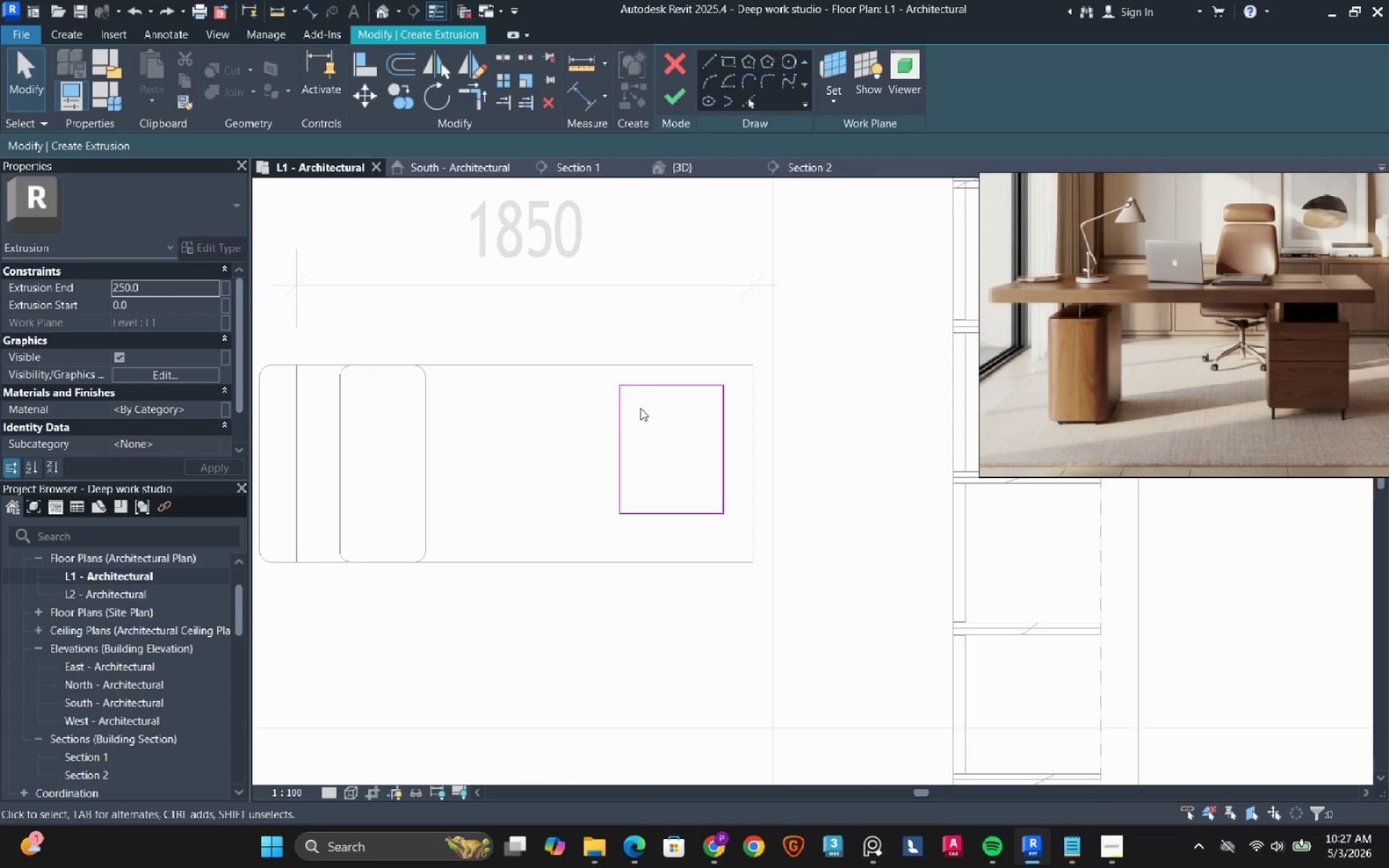 
left_click([624, 418])
 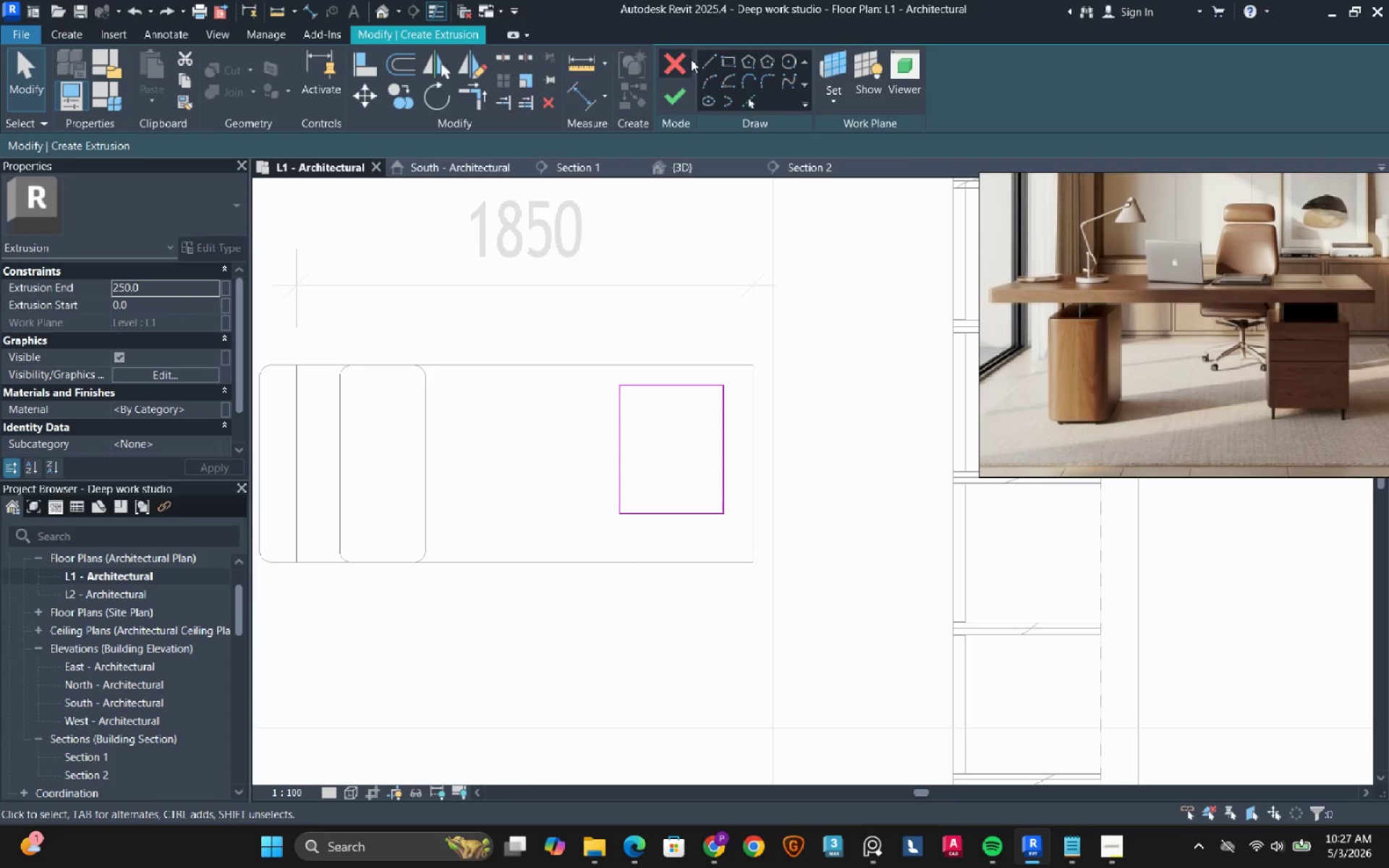 
left_click([585, 106])
 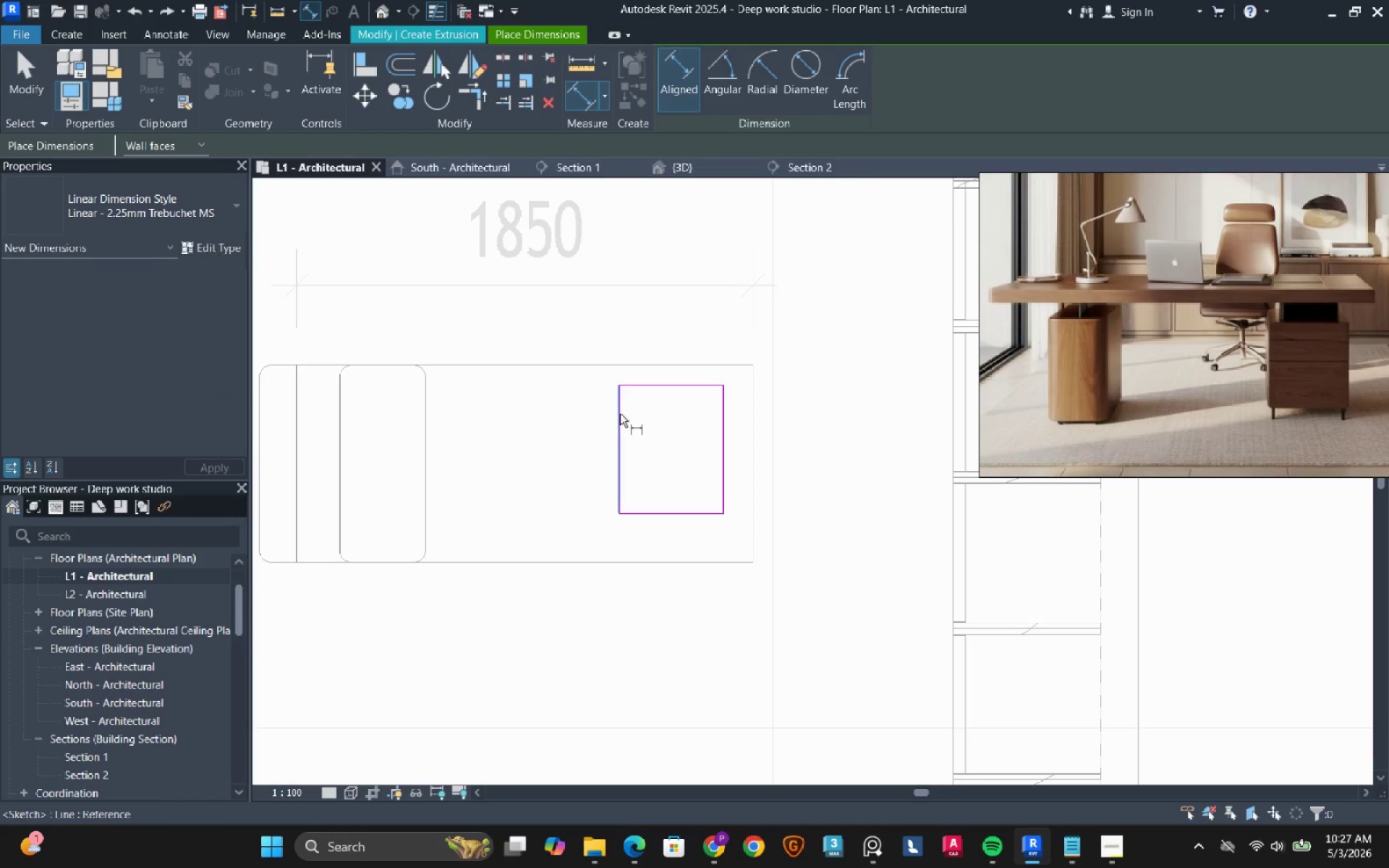 
left_click([621, 420])
 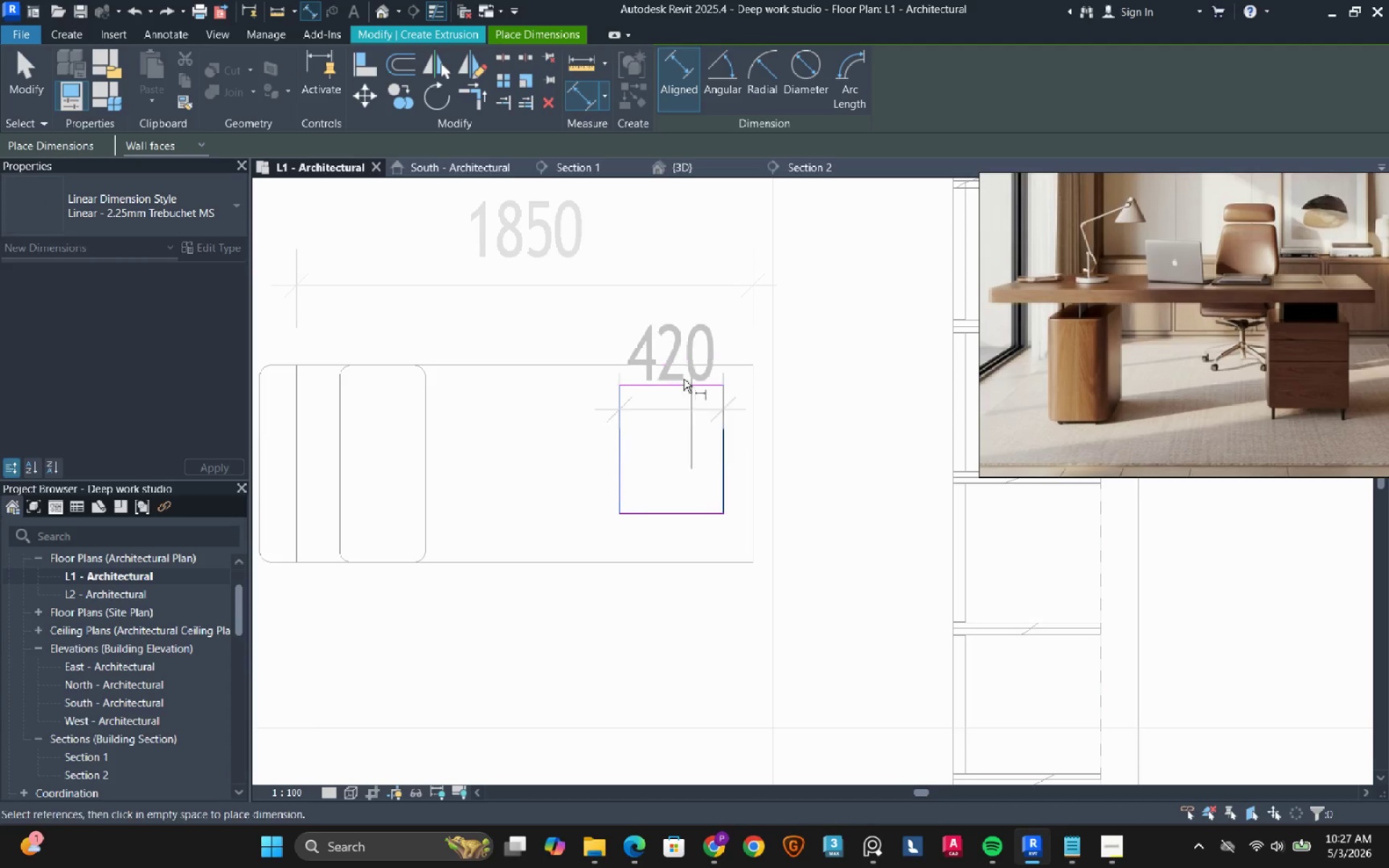 
double_click([688, 313])
 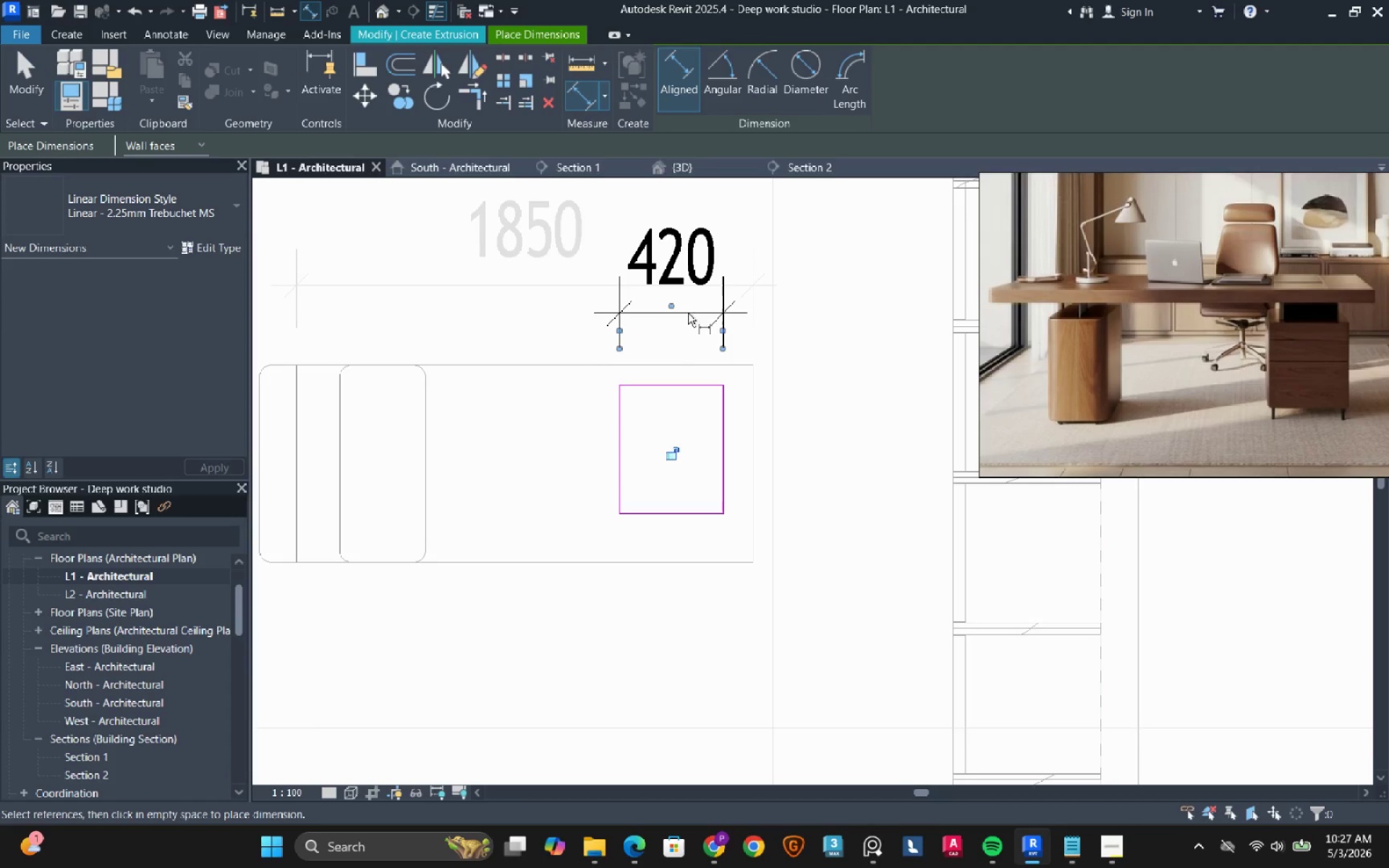 
key(Escape)
 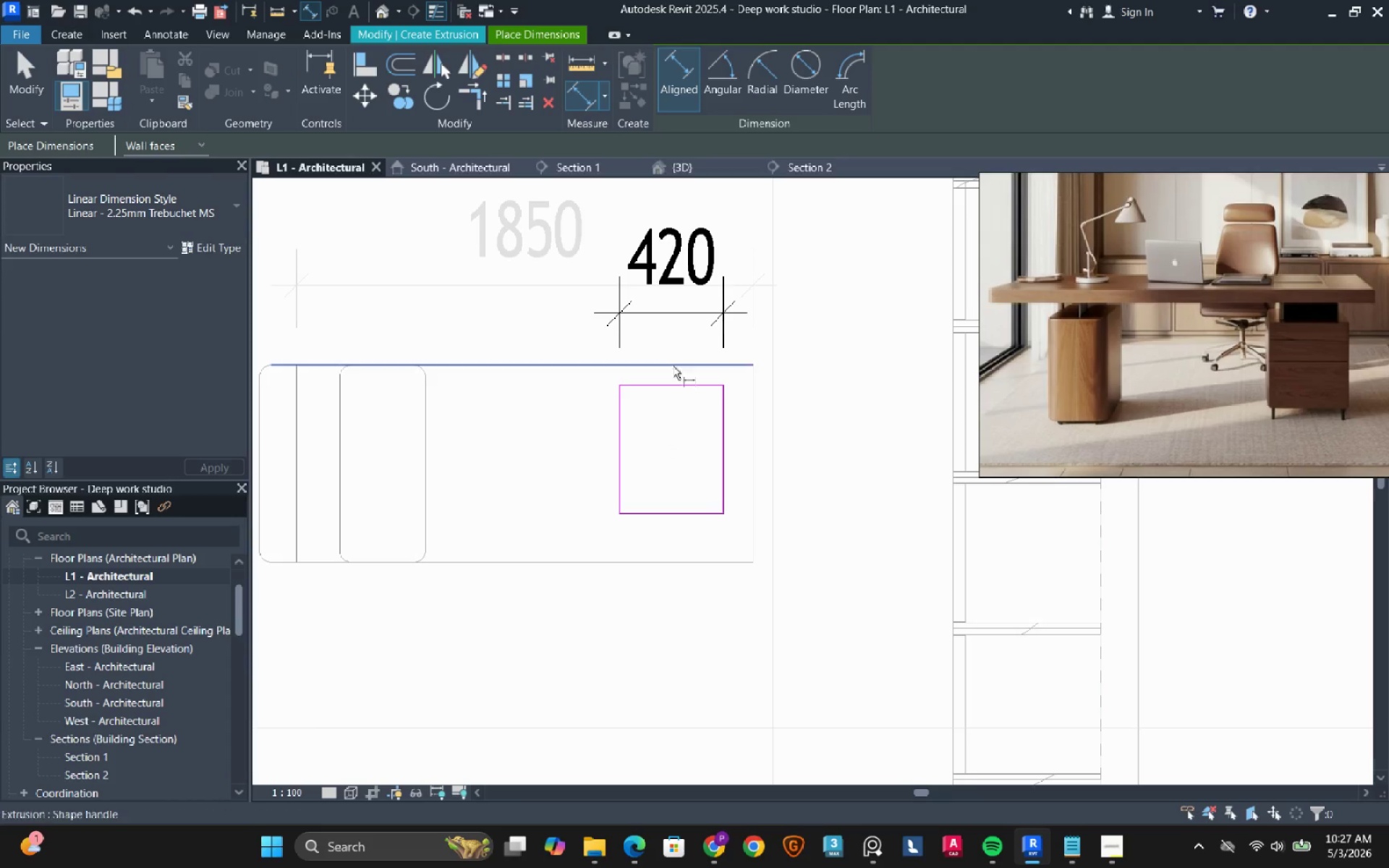 
left_click([624, 421])
 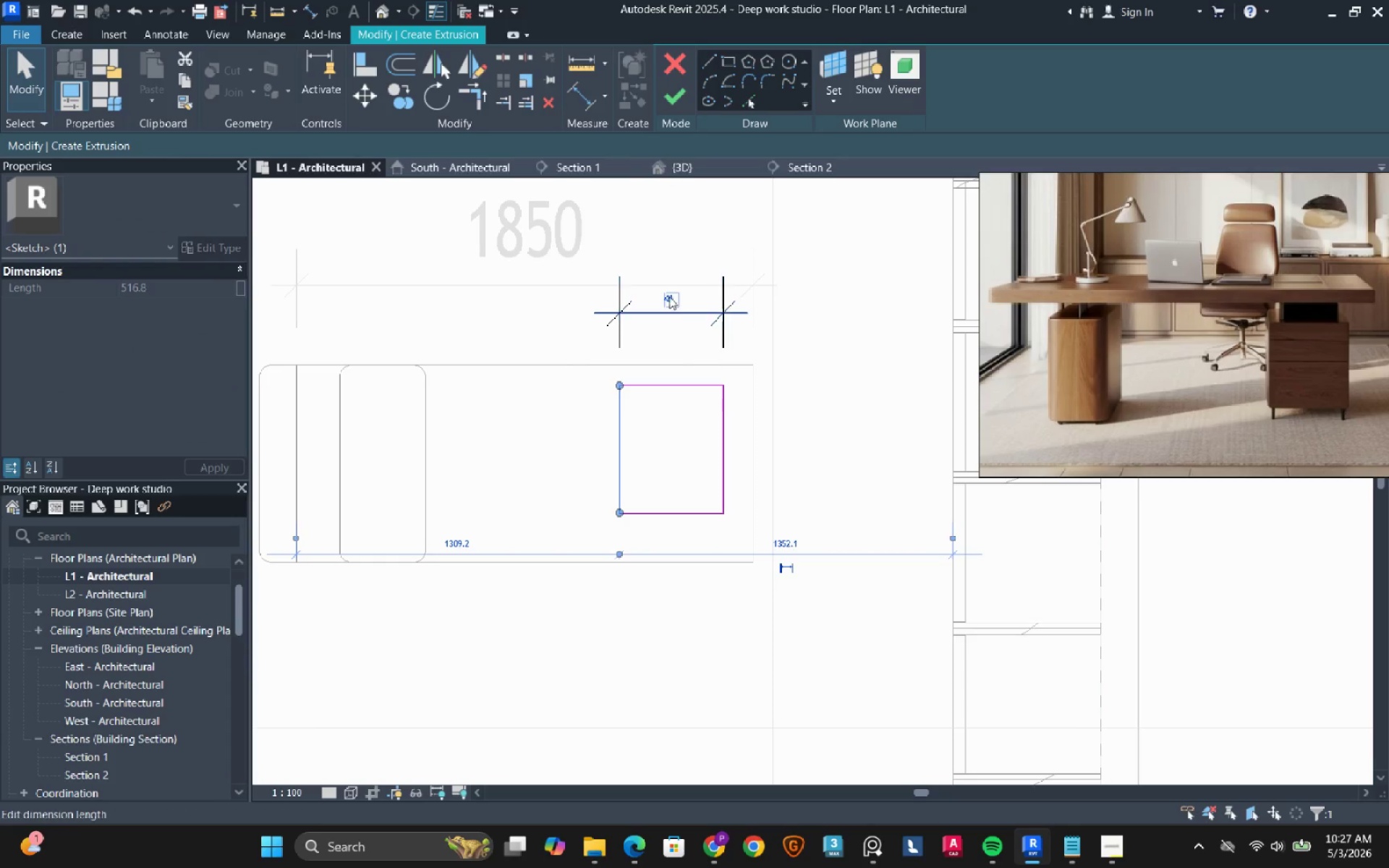 
left_click([669, 297])
 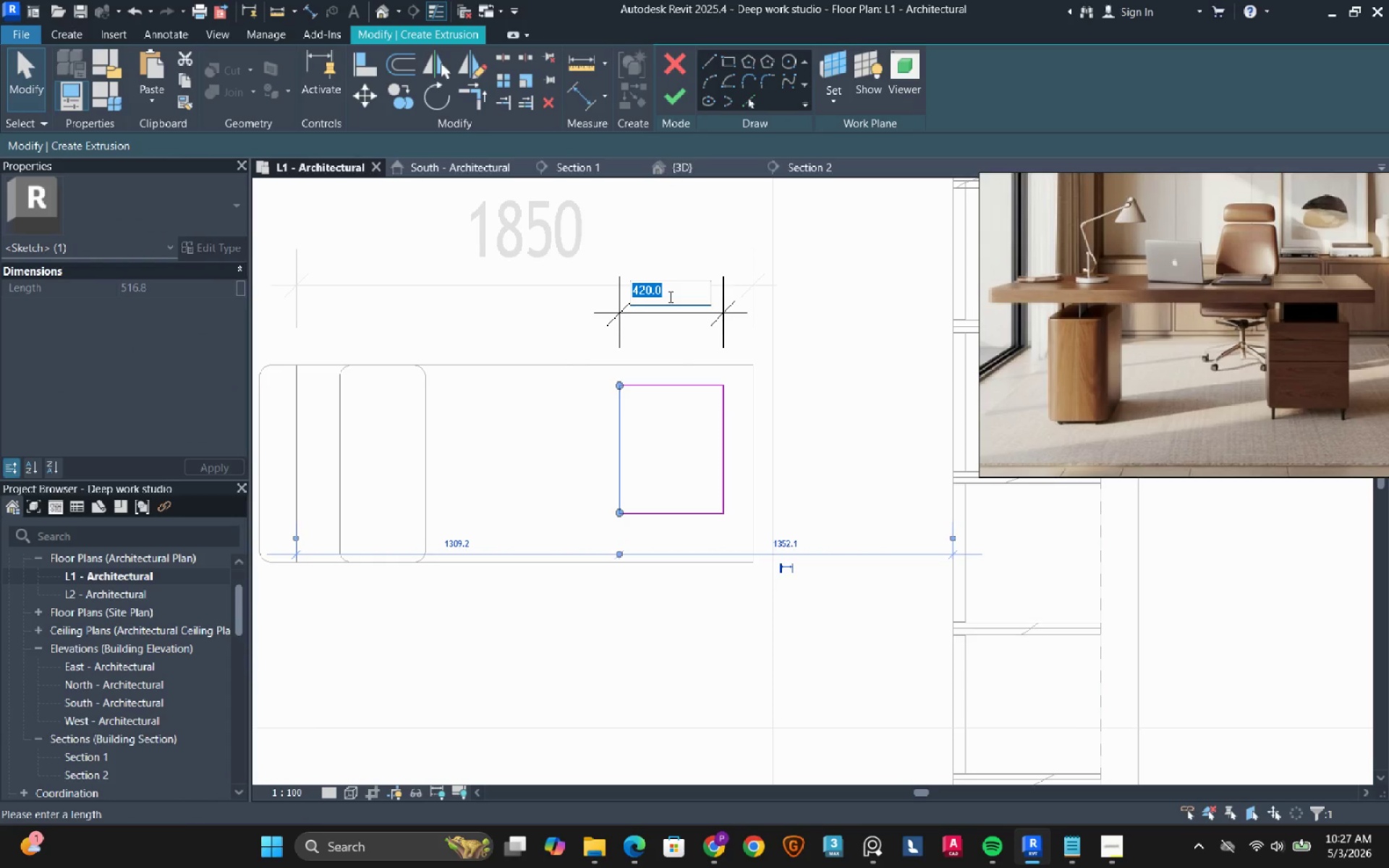 
type(500)
 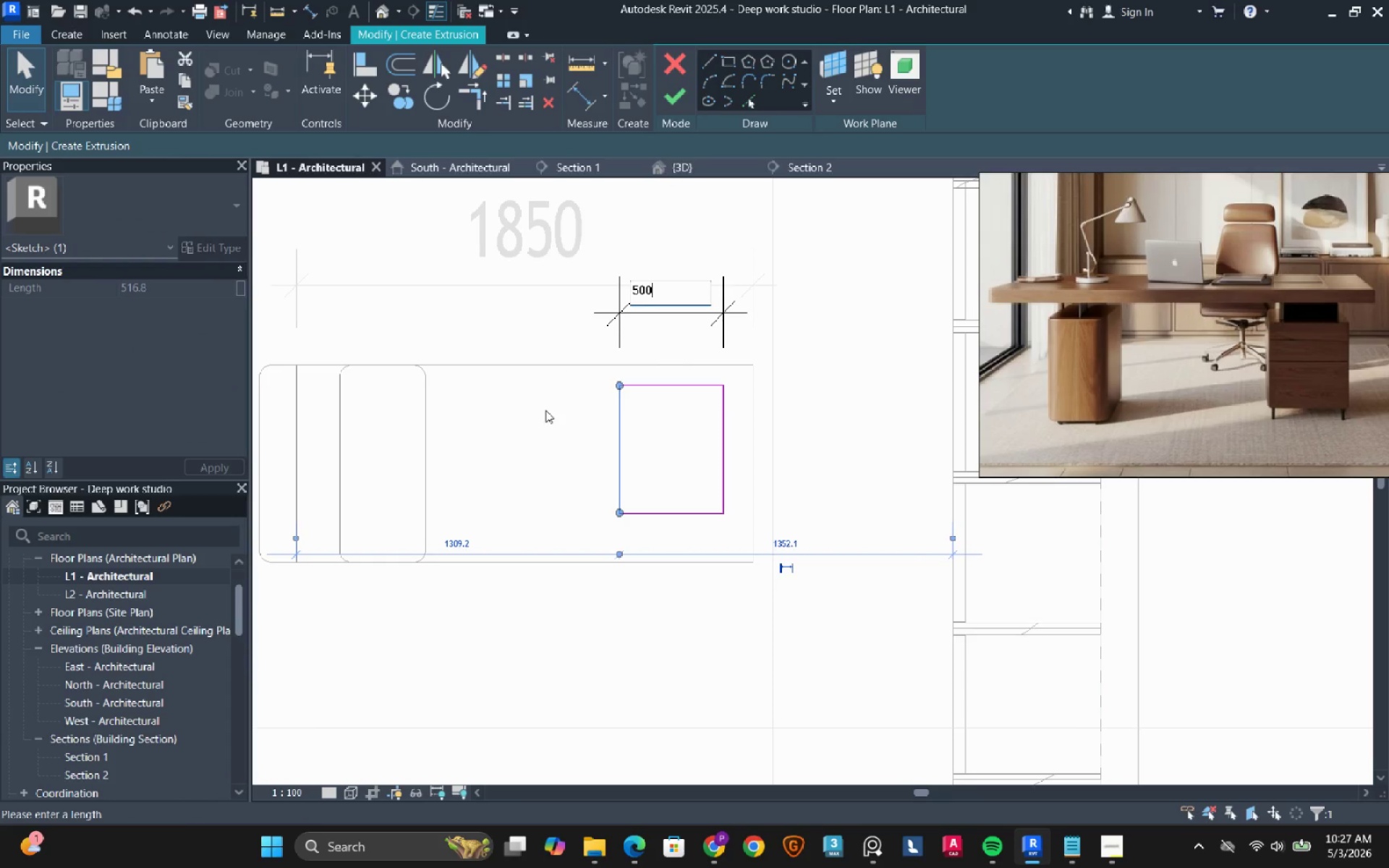 
left_click([542, 422])
 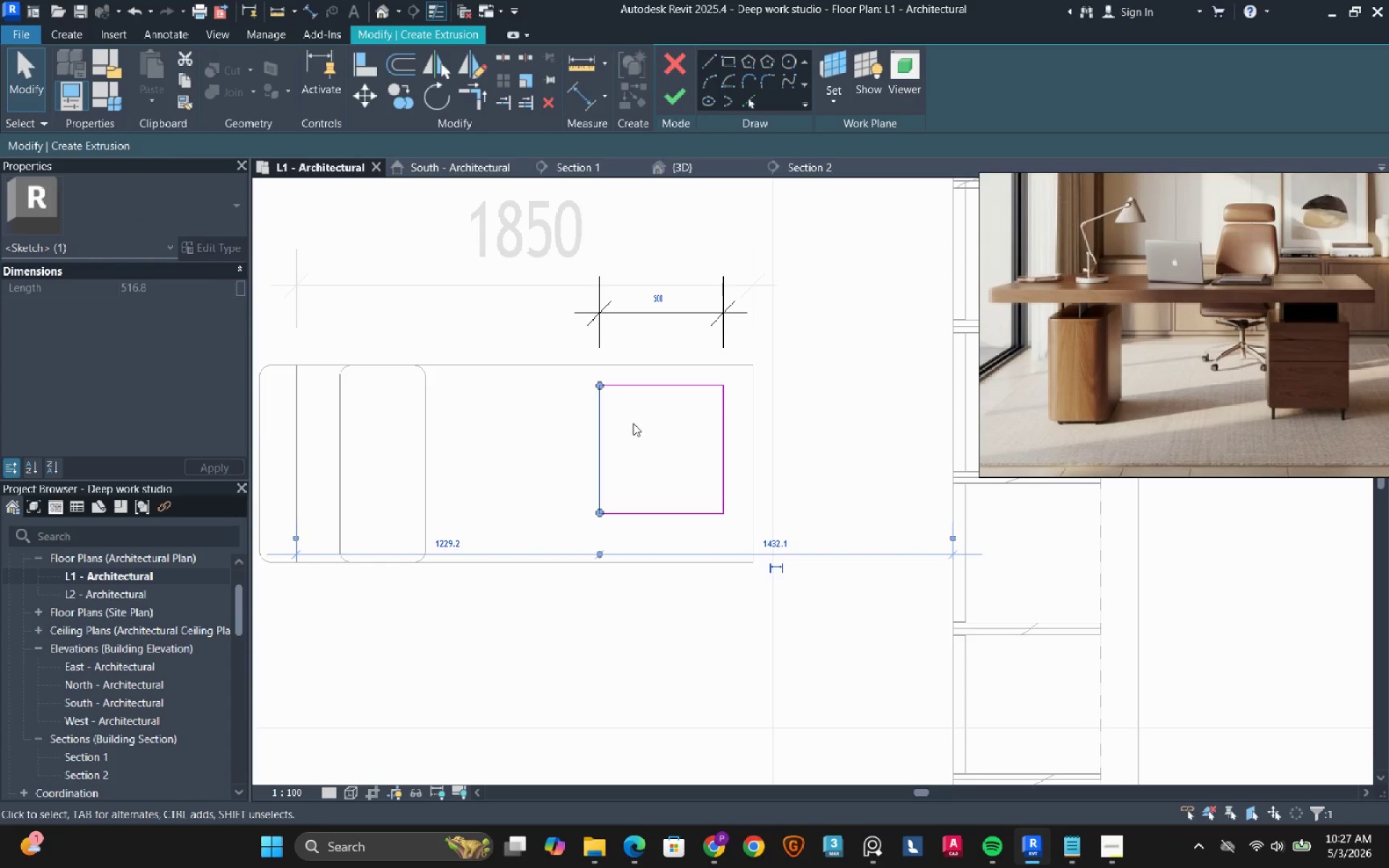 
left_click([635, 434])
 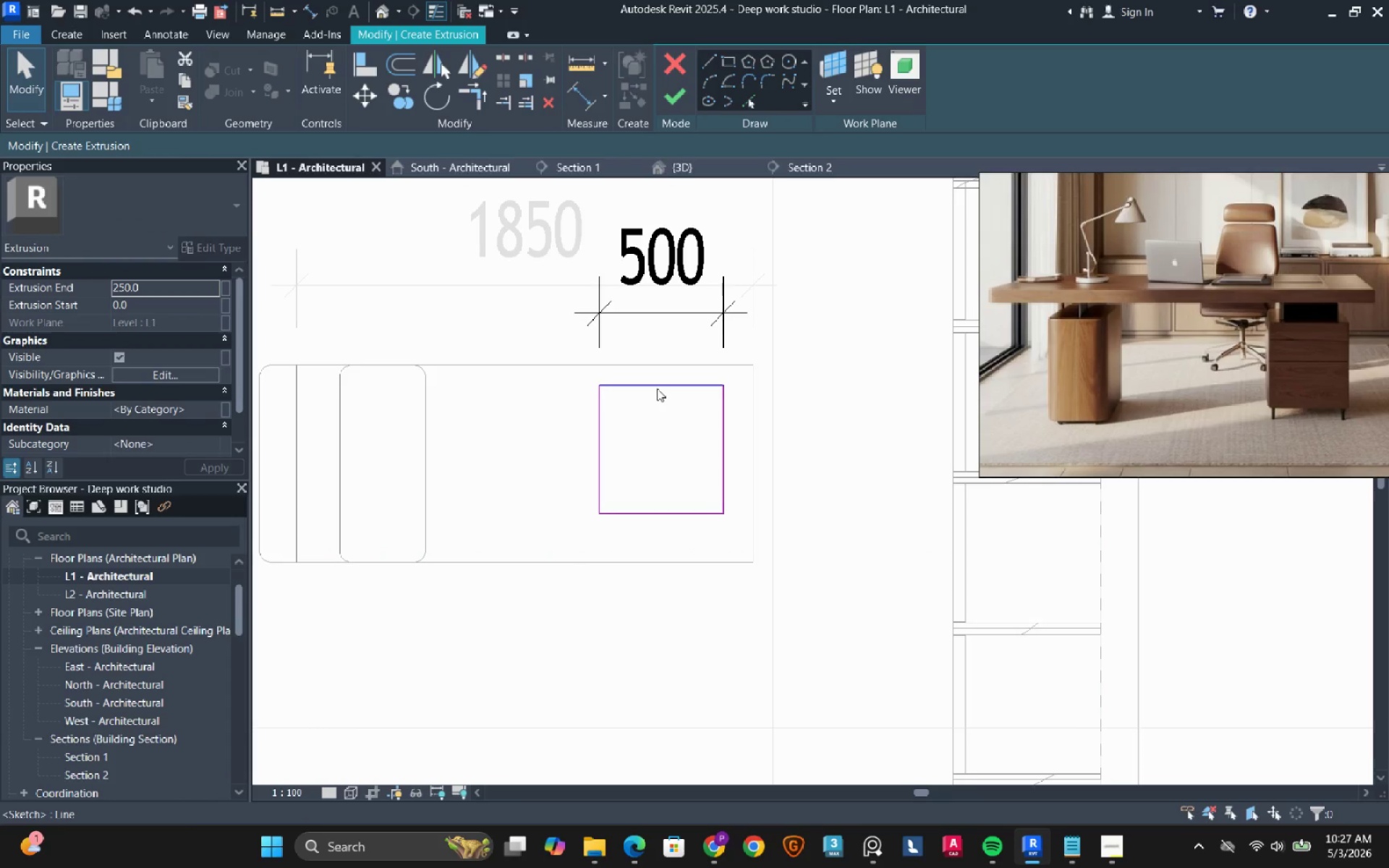 
left_click([657, 388])
 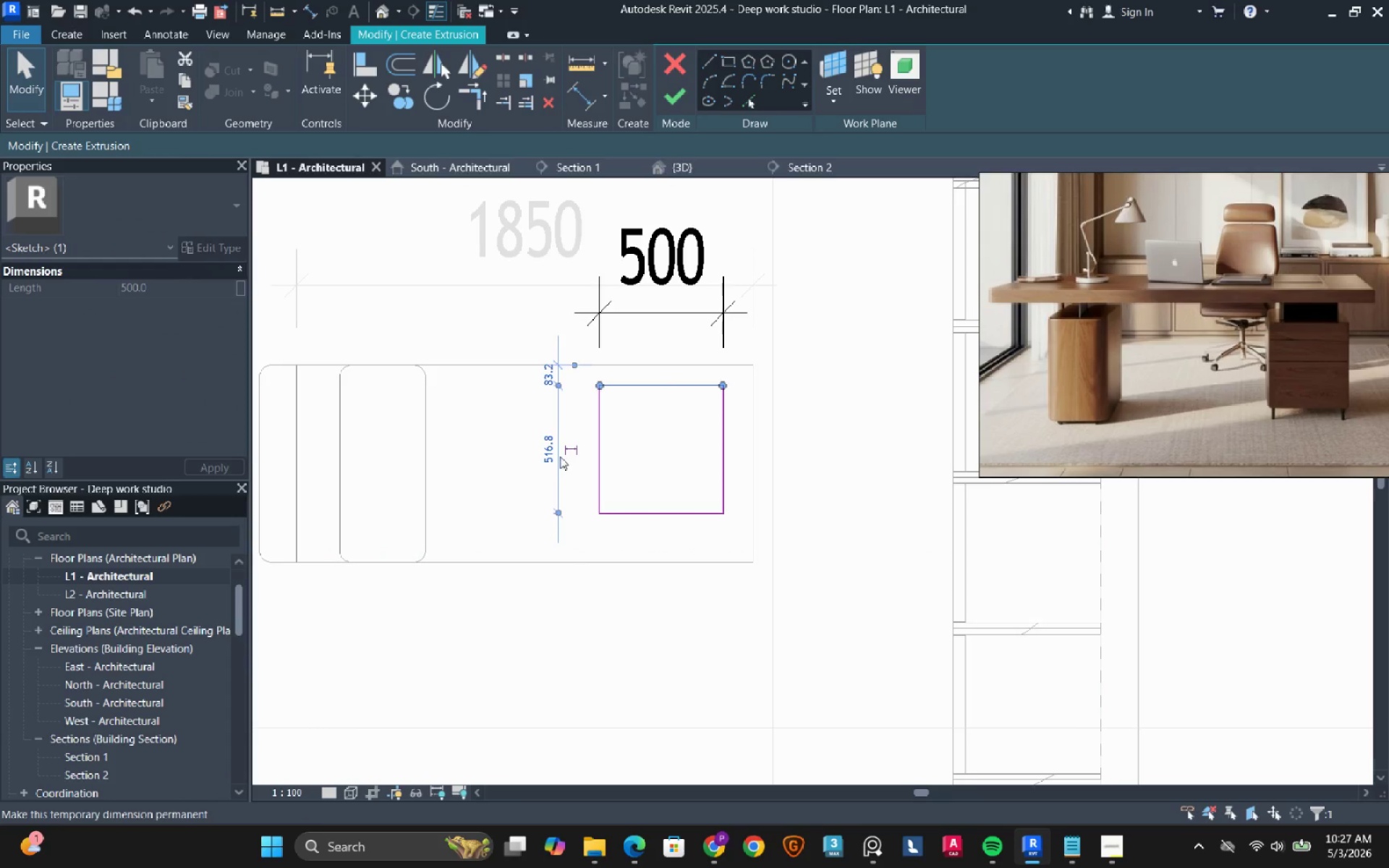 
left_click([556, 450])
 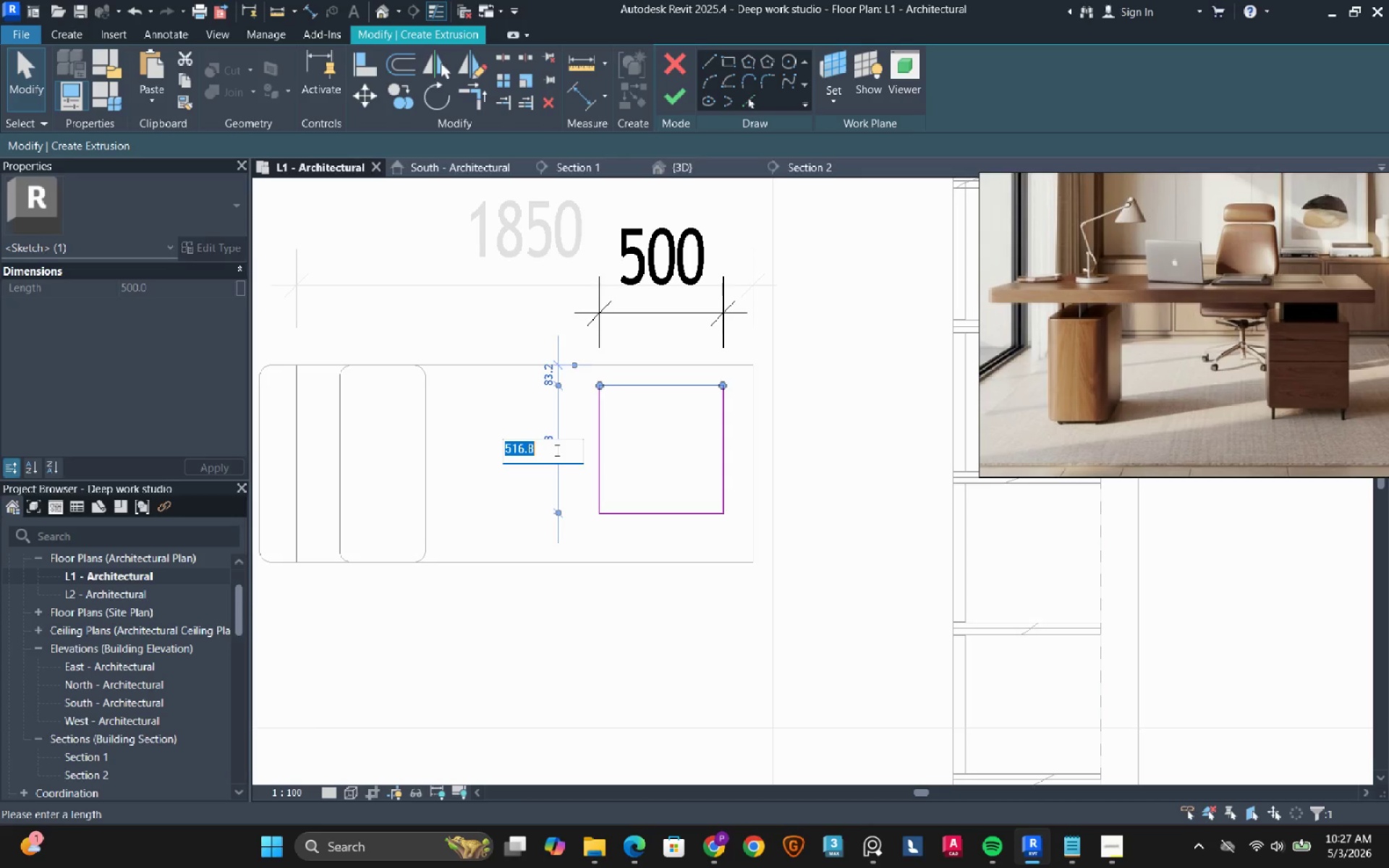 
type(500)
 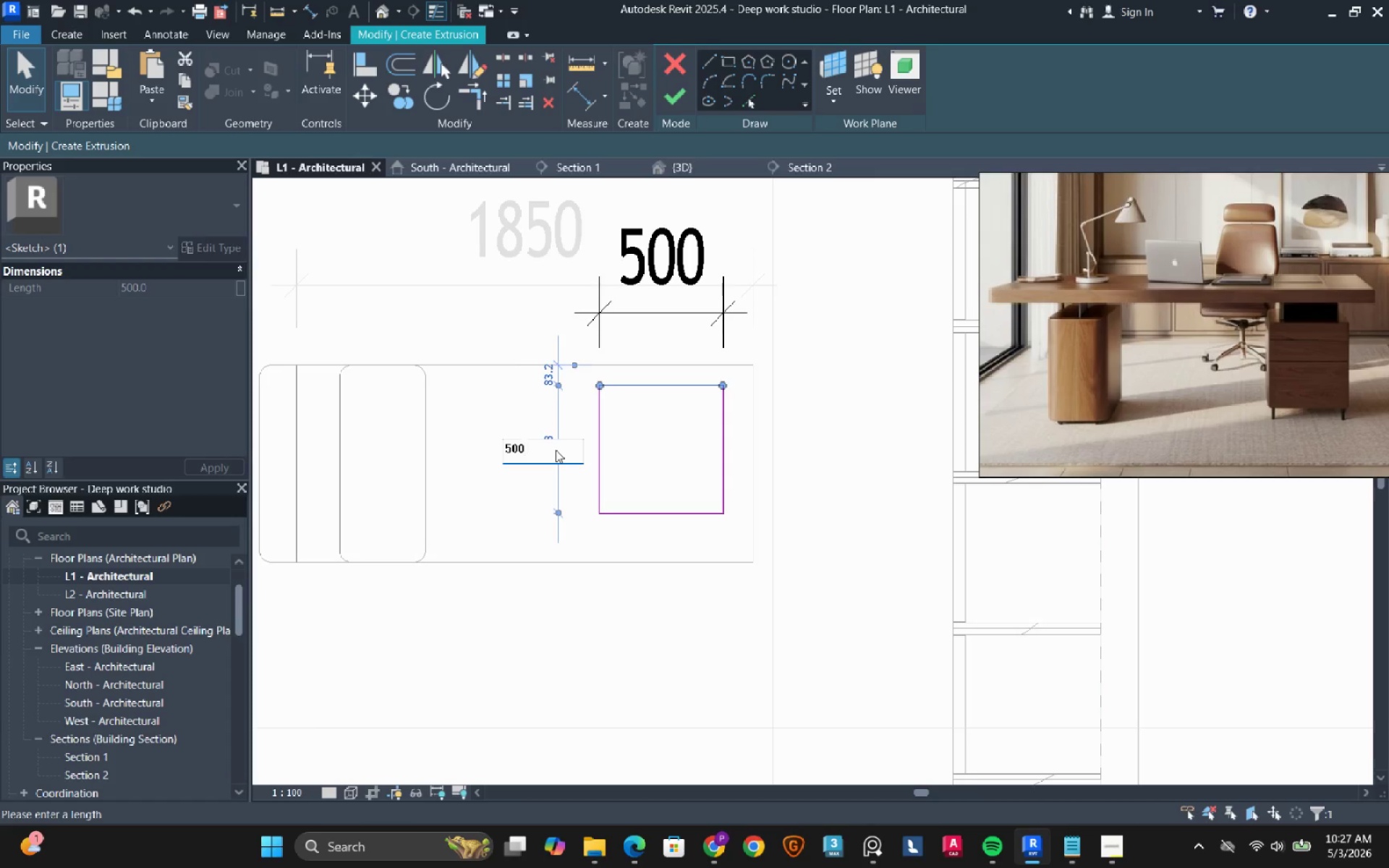 
key(Enter)
 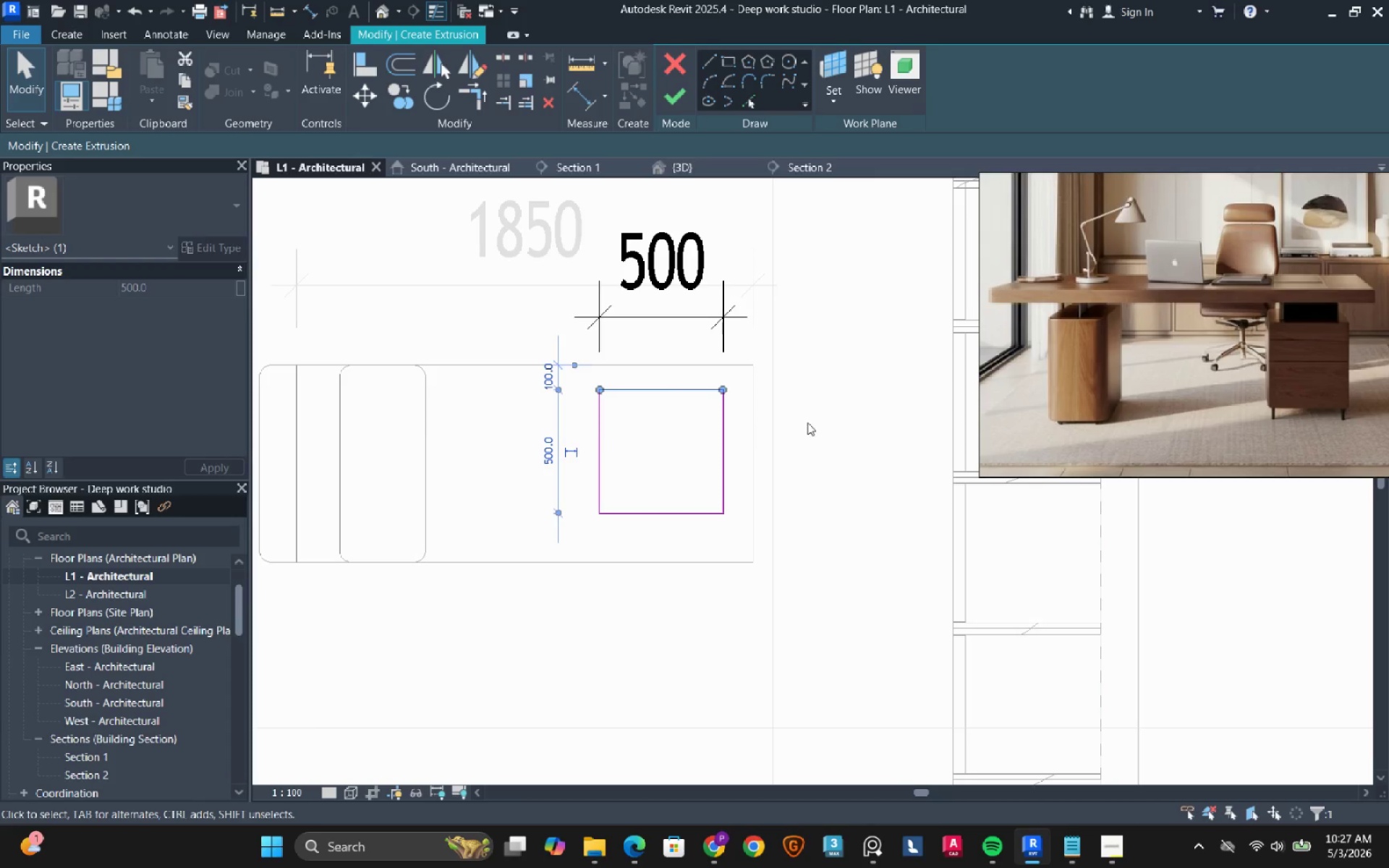 
left_click([817, 418])
 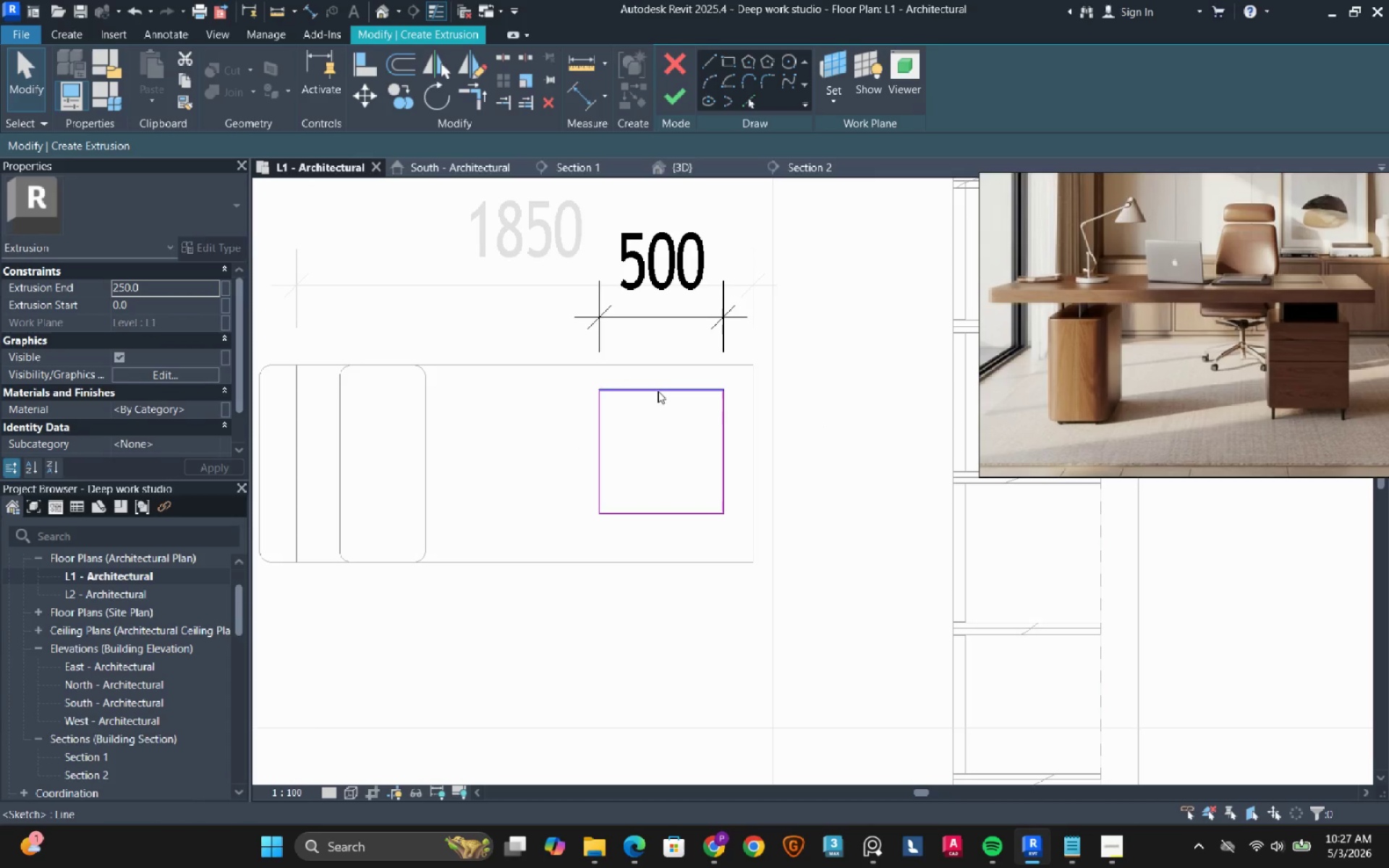 
left_click([658, 391])
 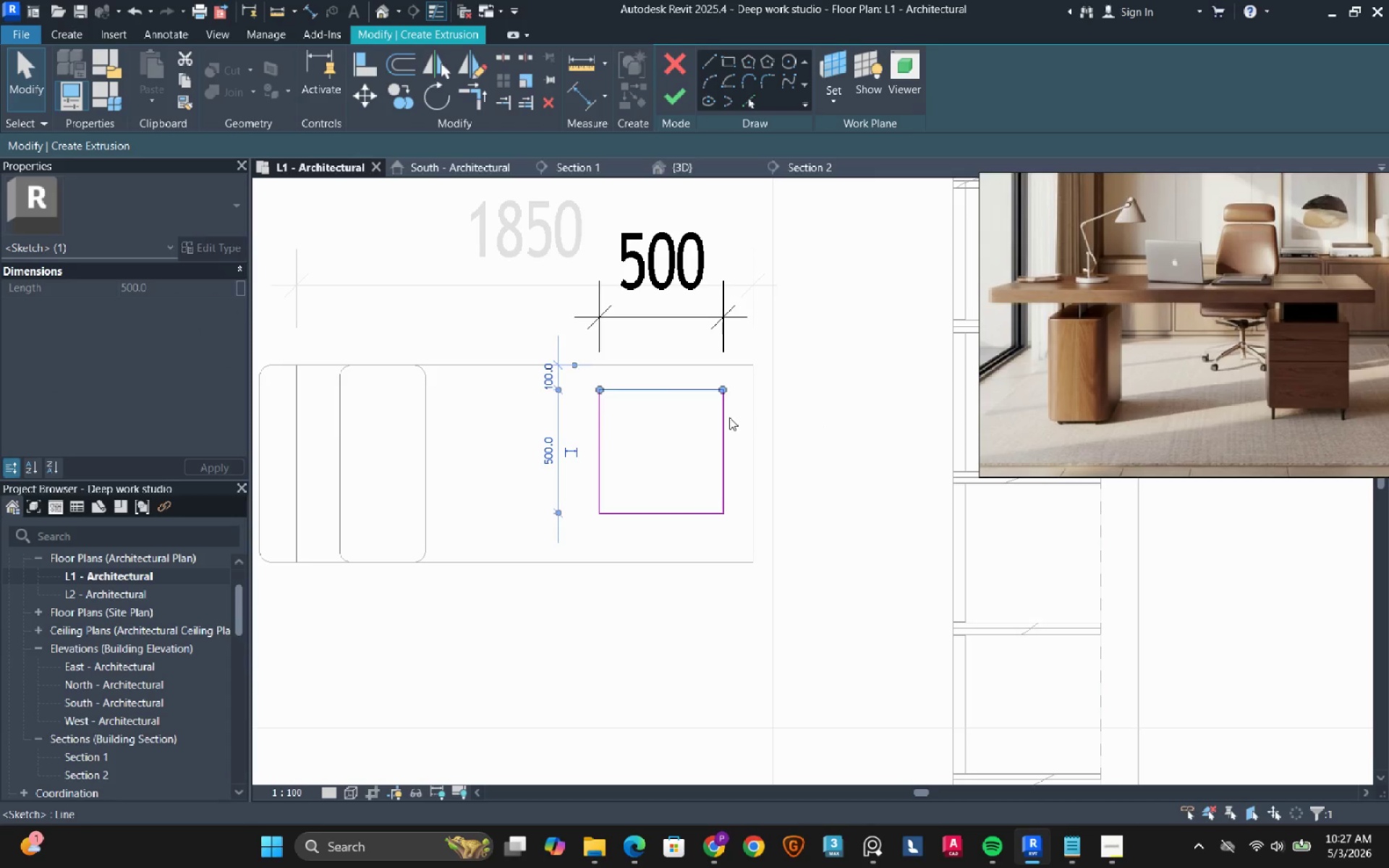 
left_click_drag(start_coordinate=[801, 432], to_coordinate=[797, 432])
 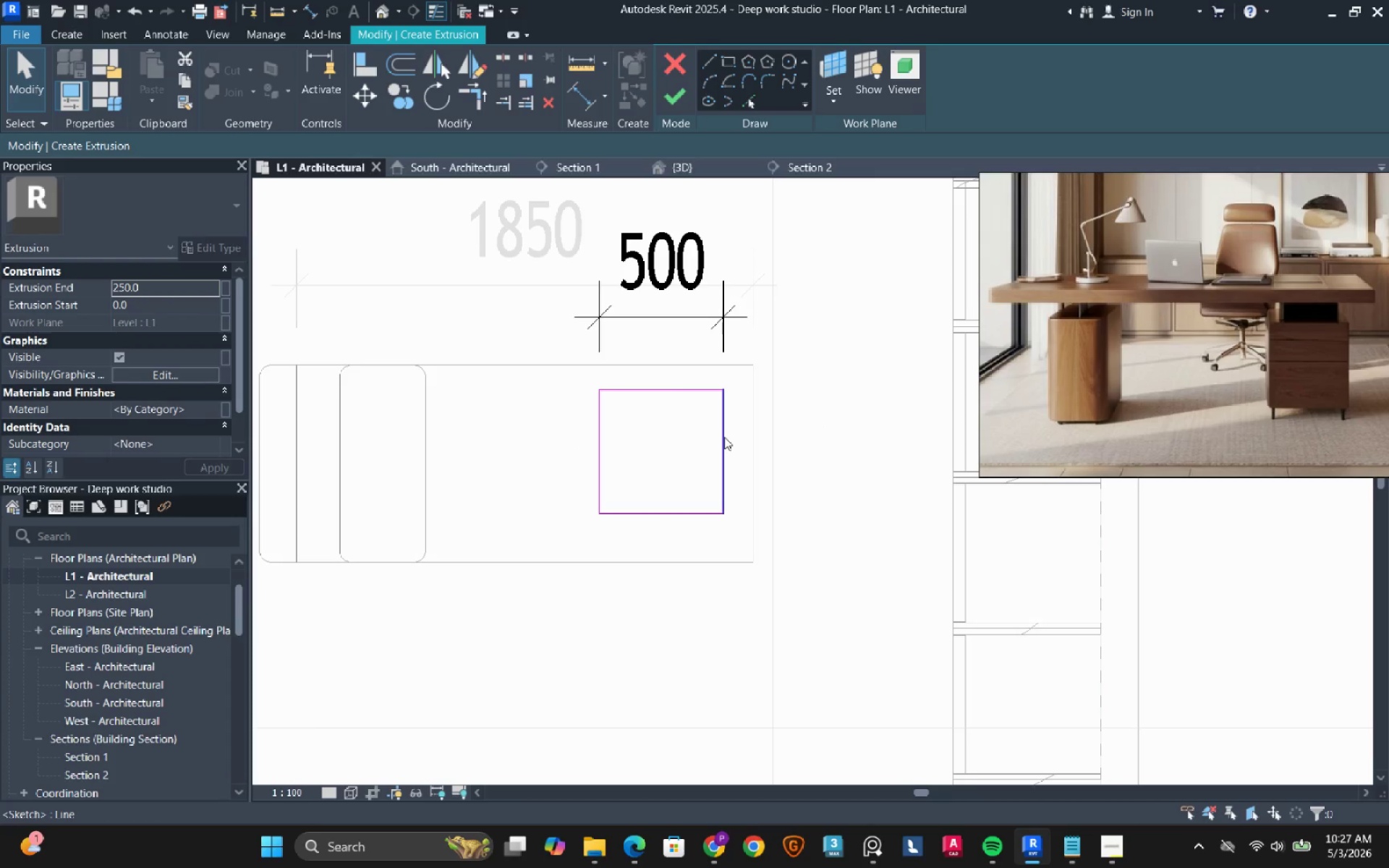 
key(Tab)
 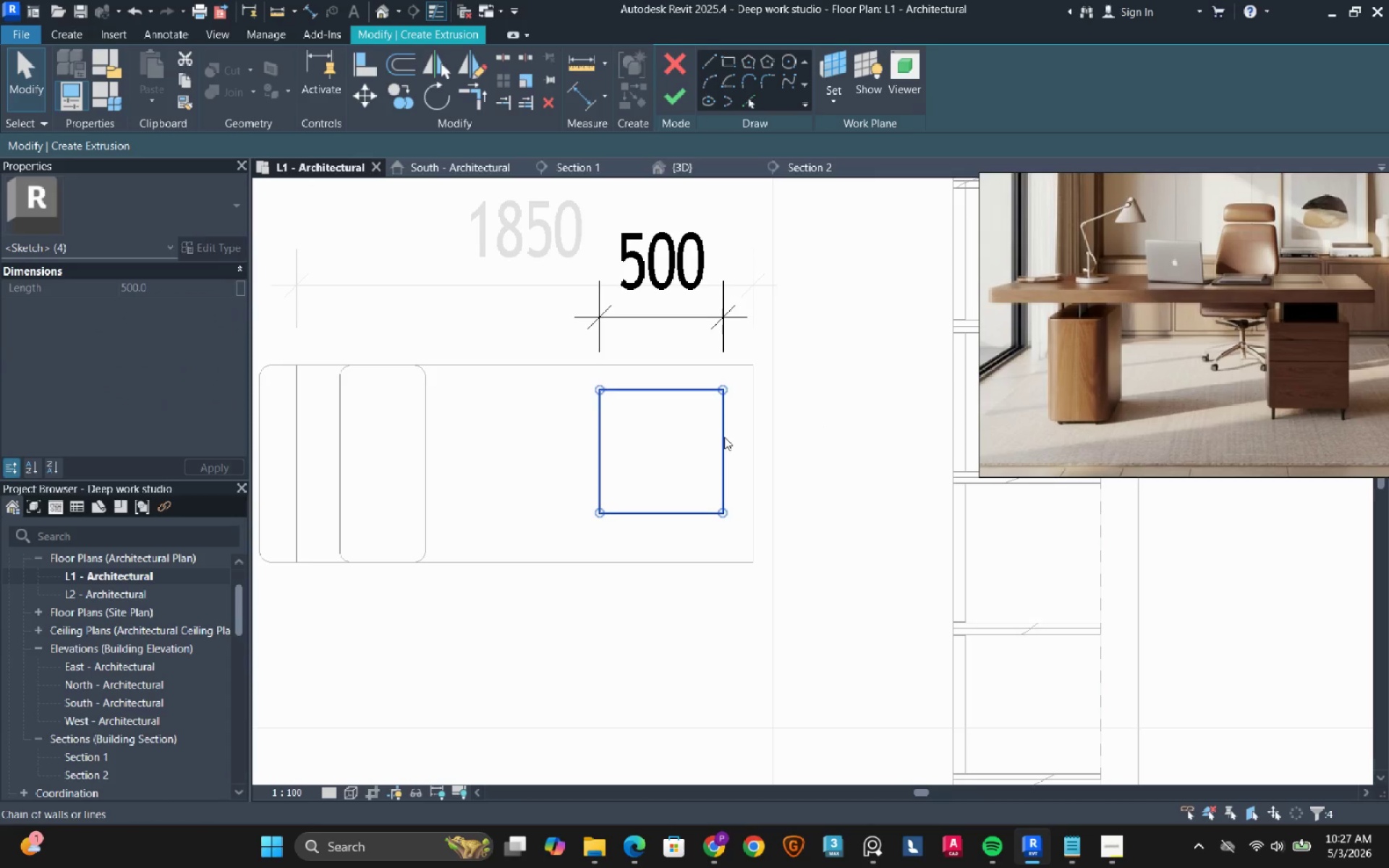 
left_click([724, 437])
 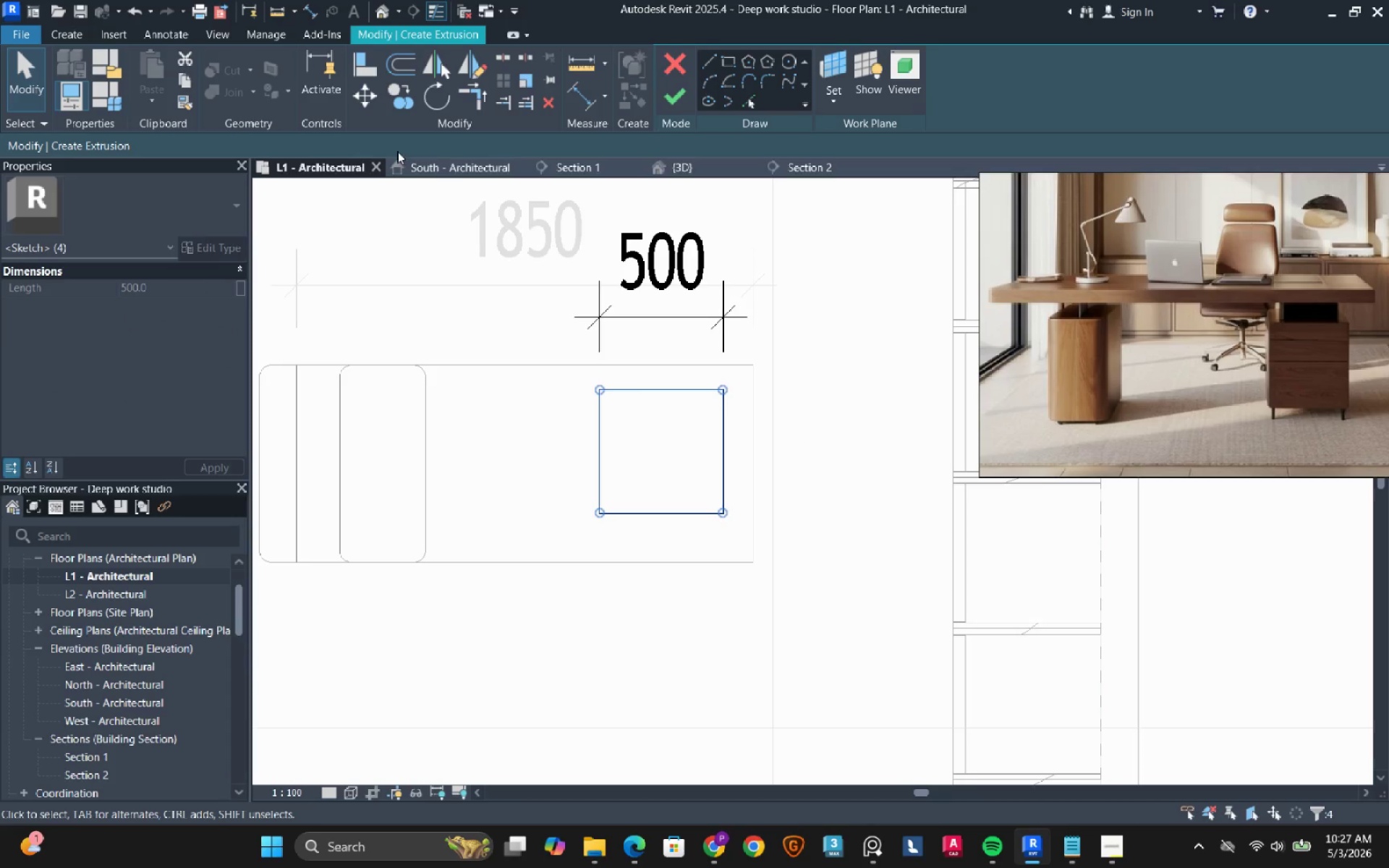 
left_click([360, 98])
 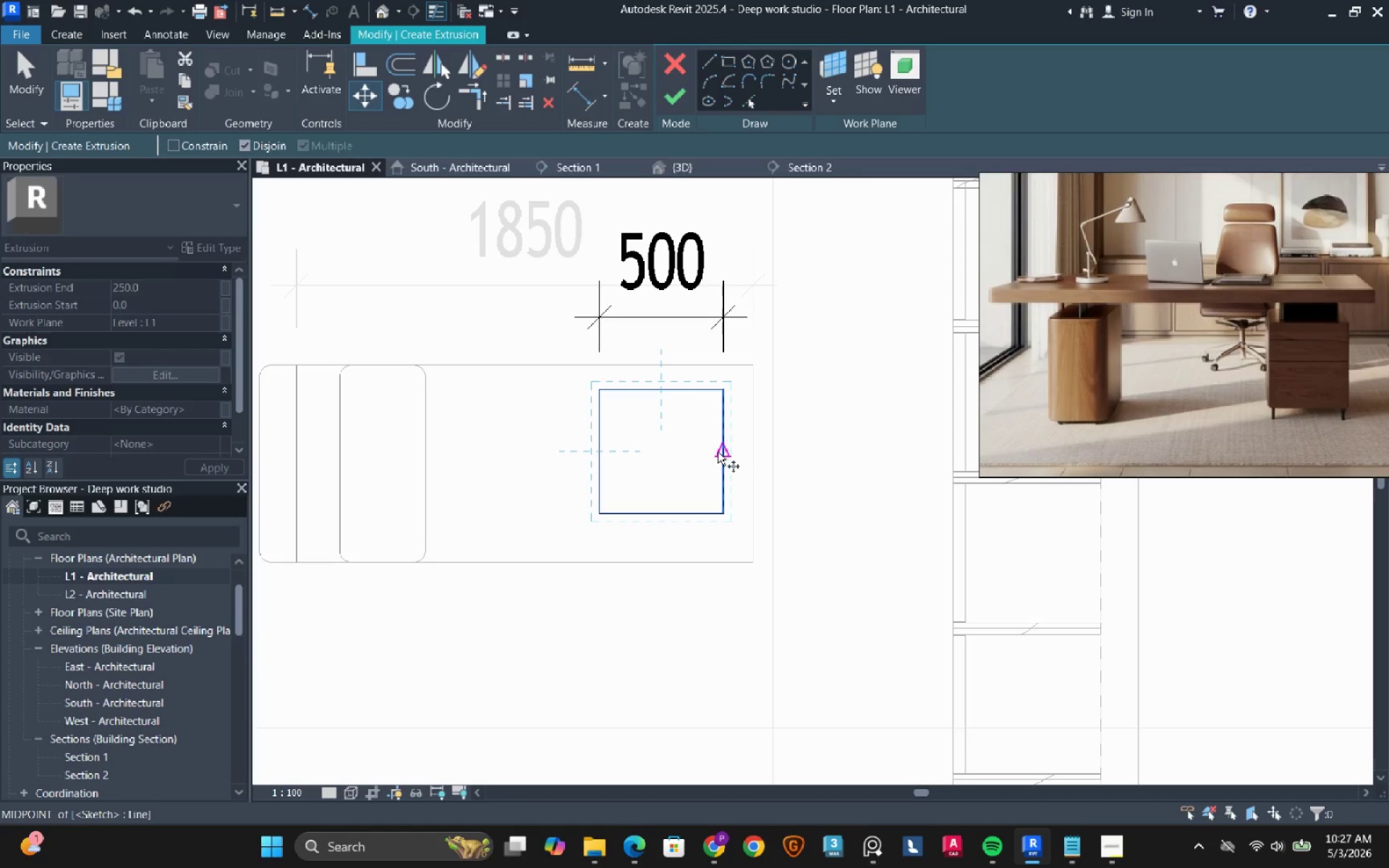 
left_click([720, 448])
 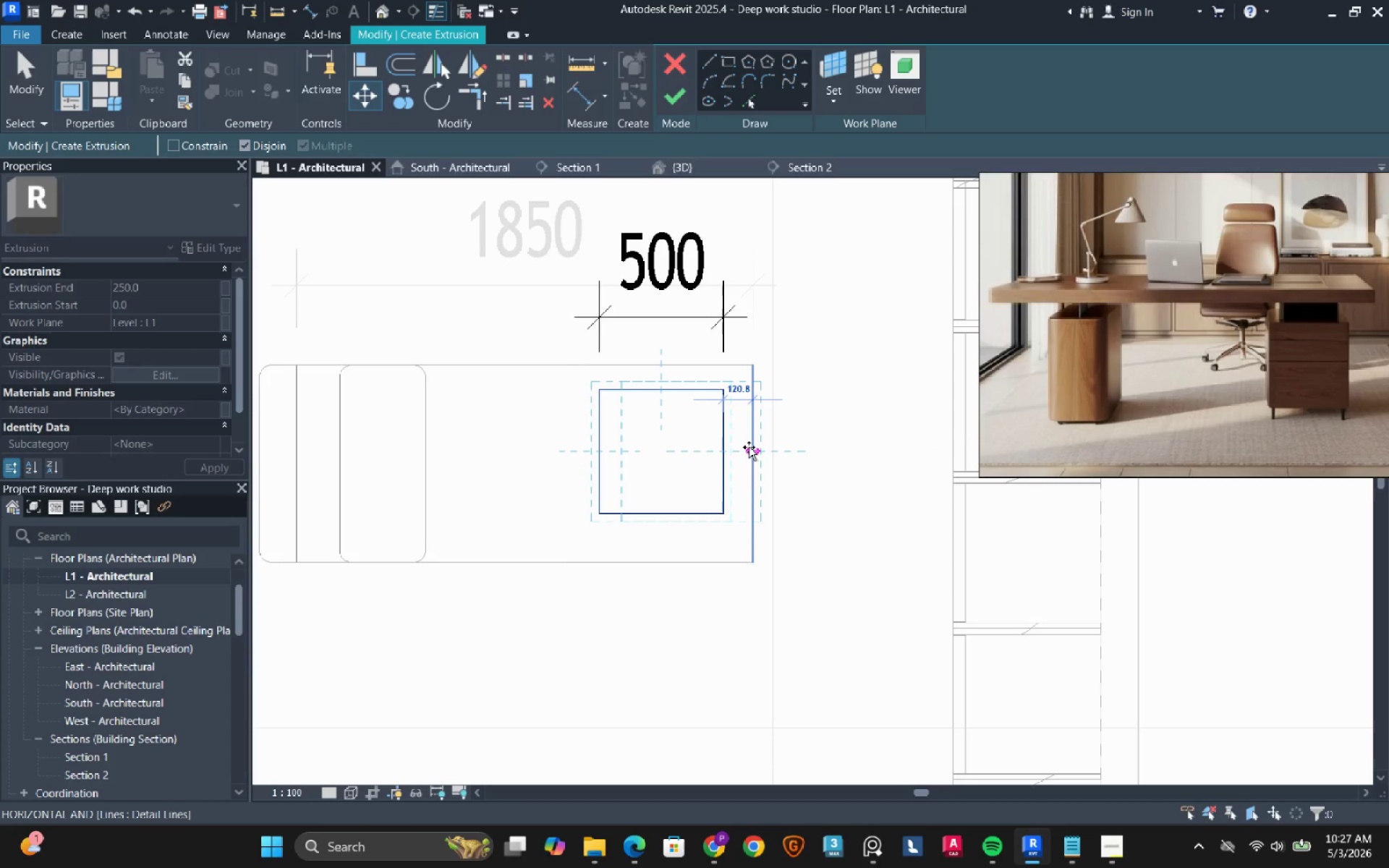 
left_click([749, 447])
 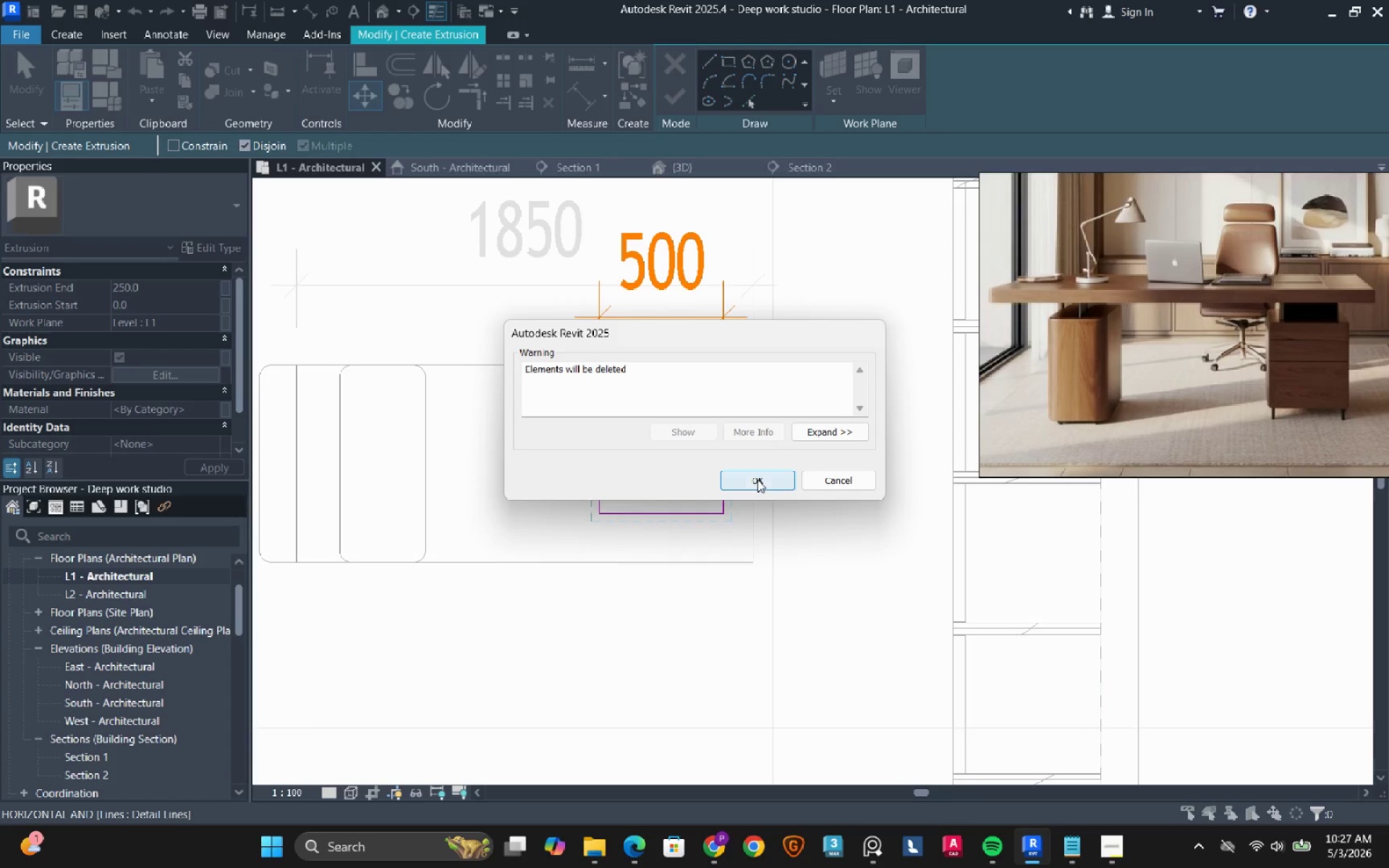 
left_click([757, 481])
 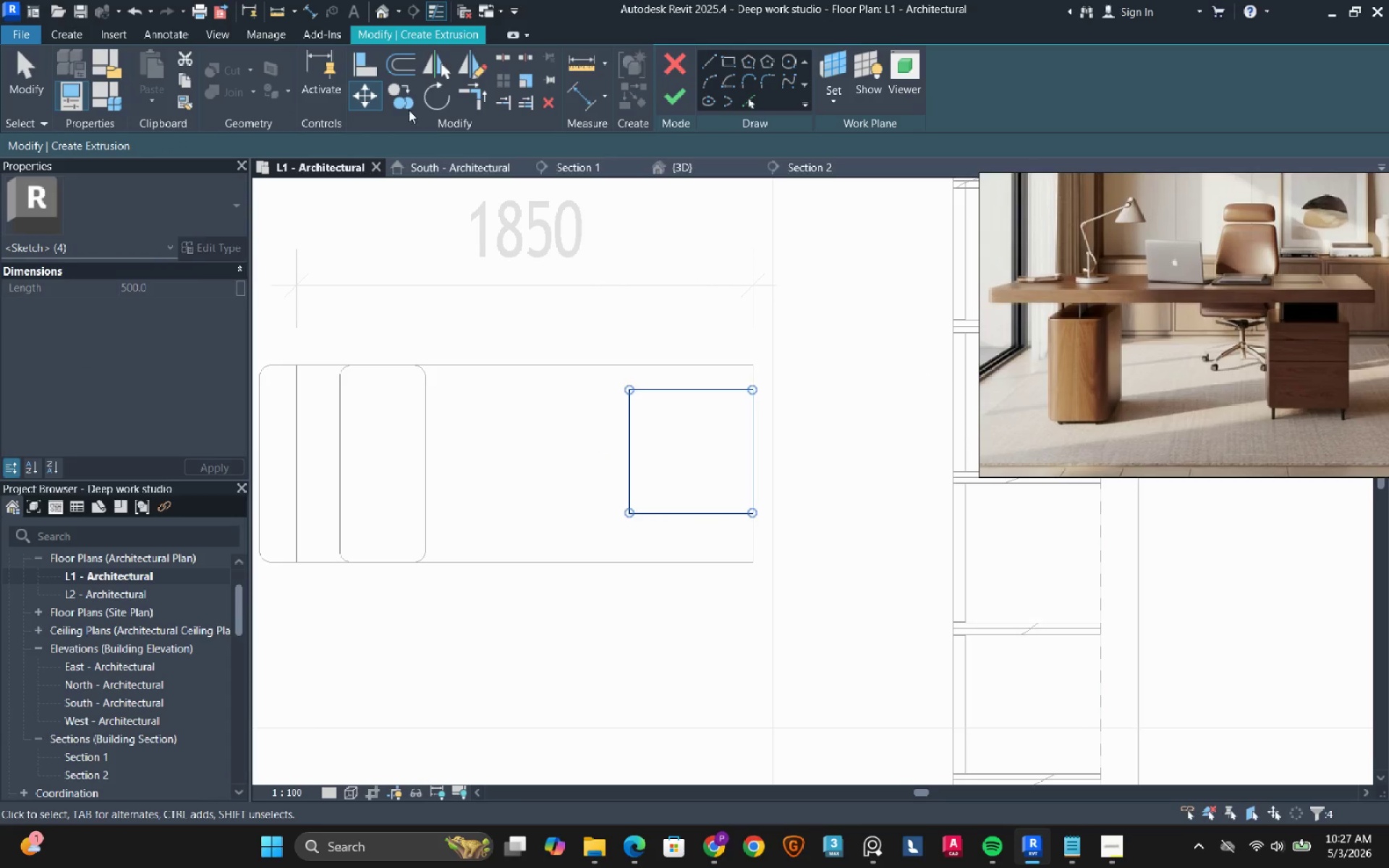 
left_click([366, 93])
 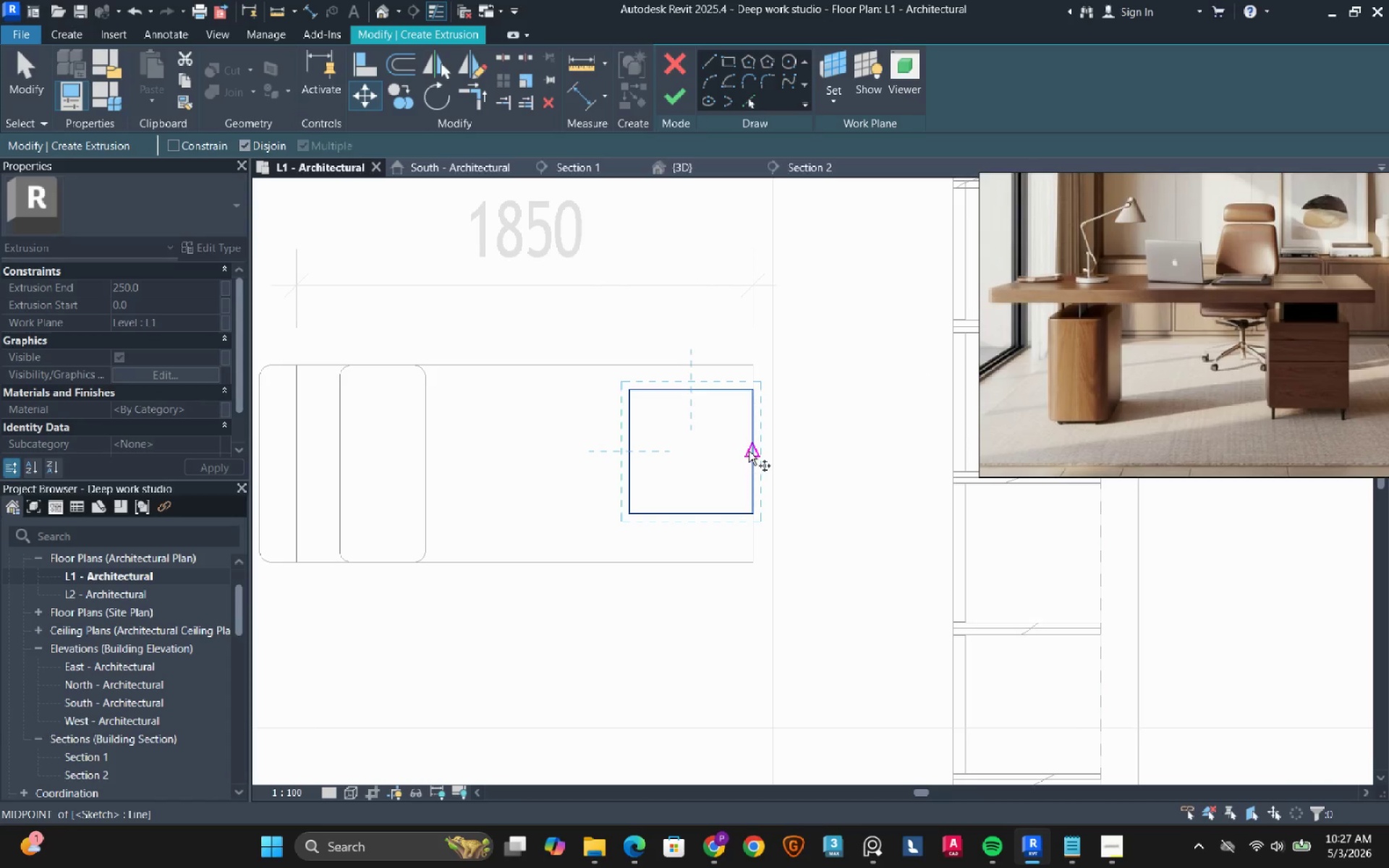 
left_click([749, 451])
 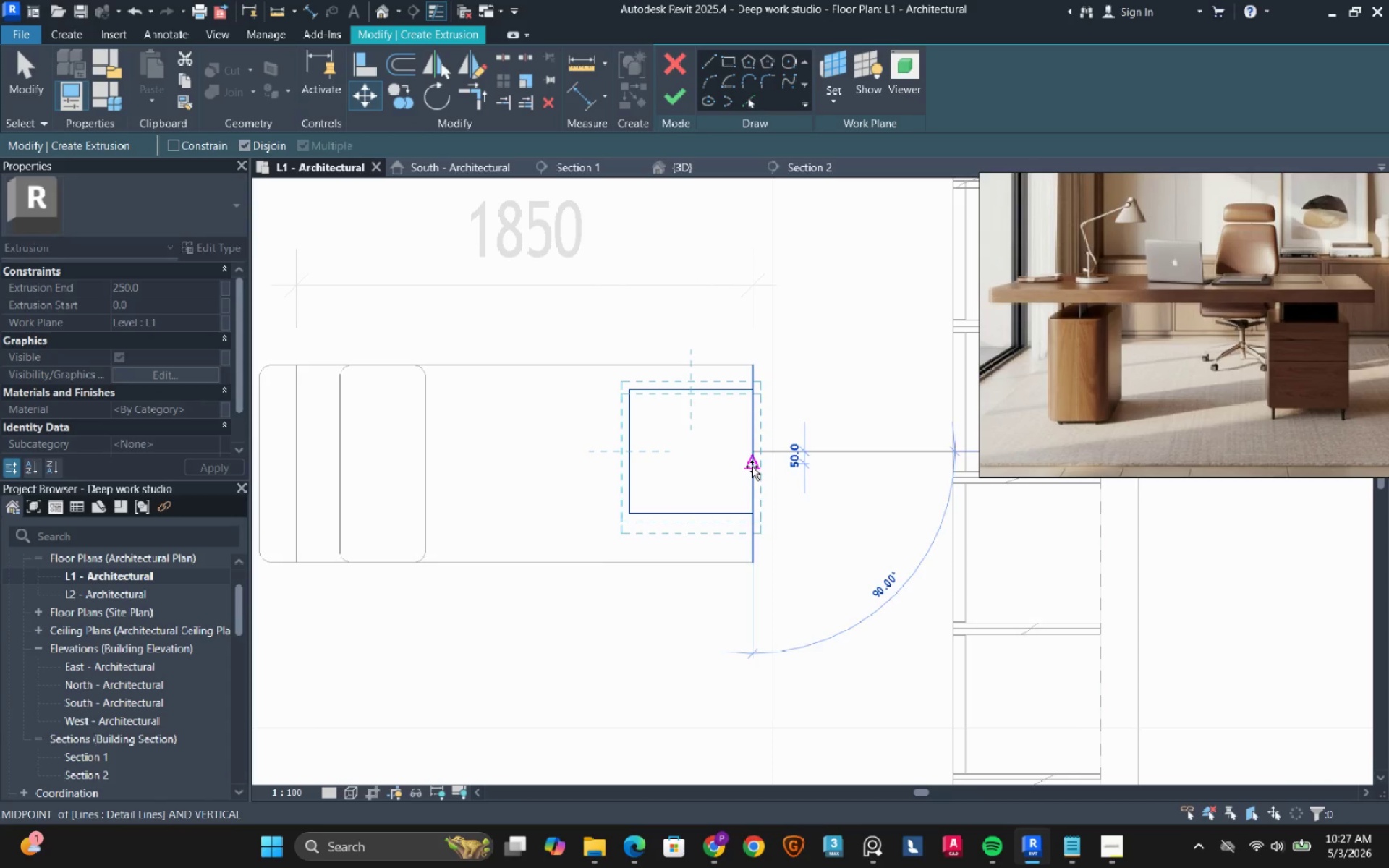 
left_click([752, 467])
 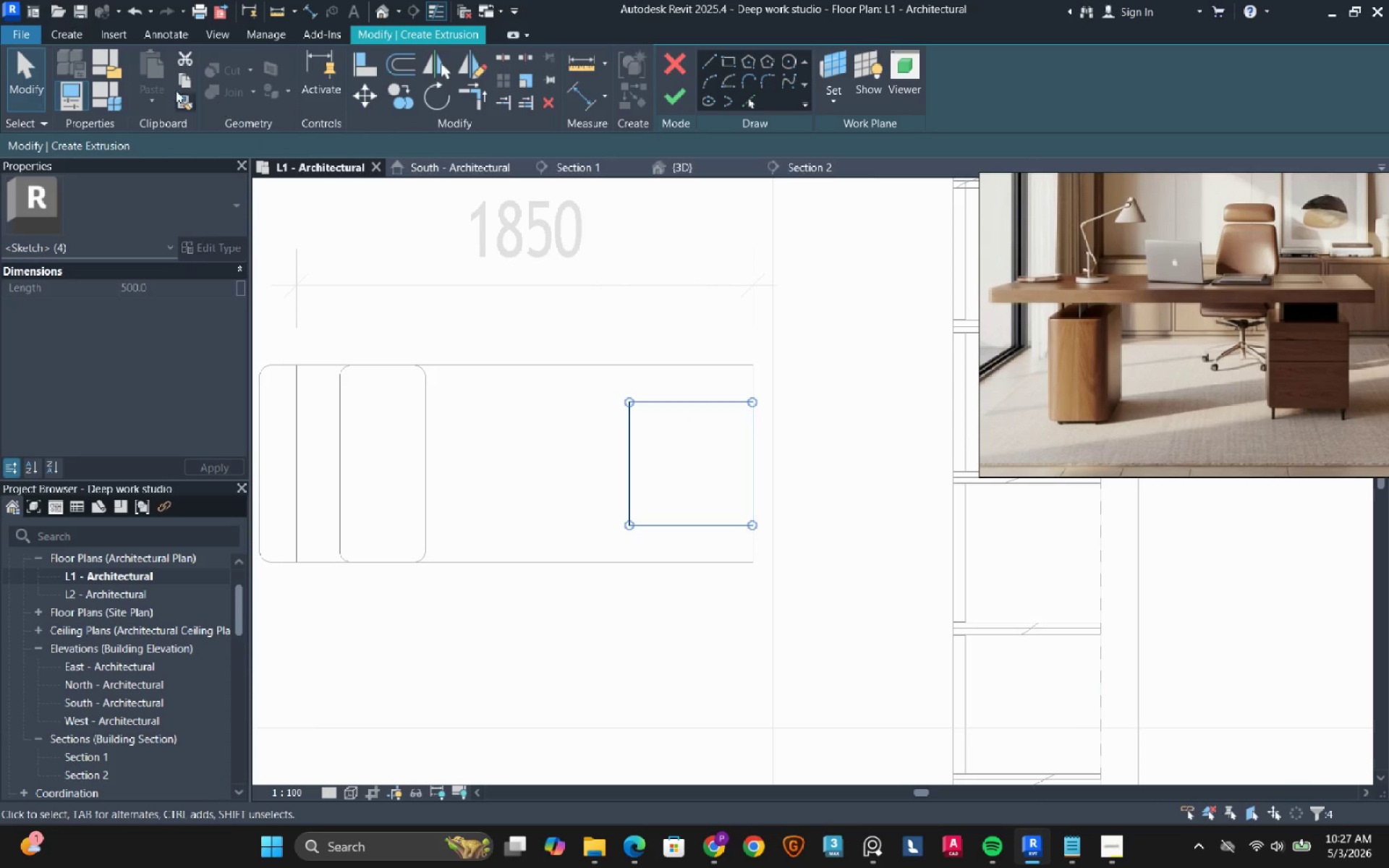 
left_click([362, 102])
 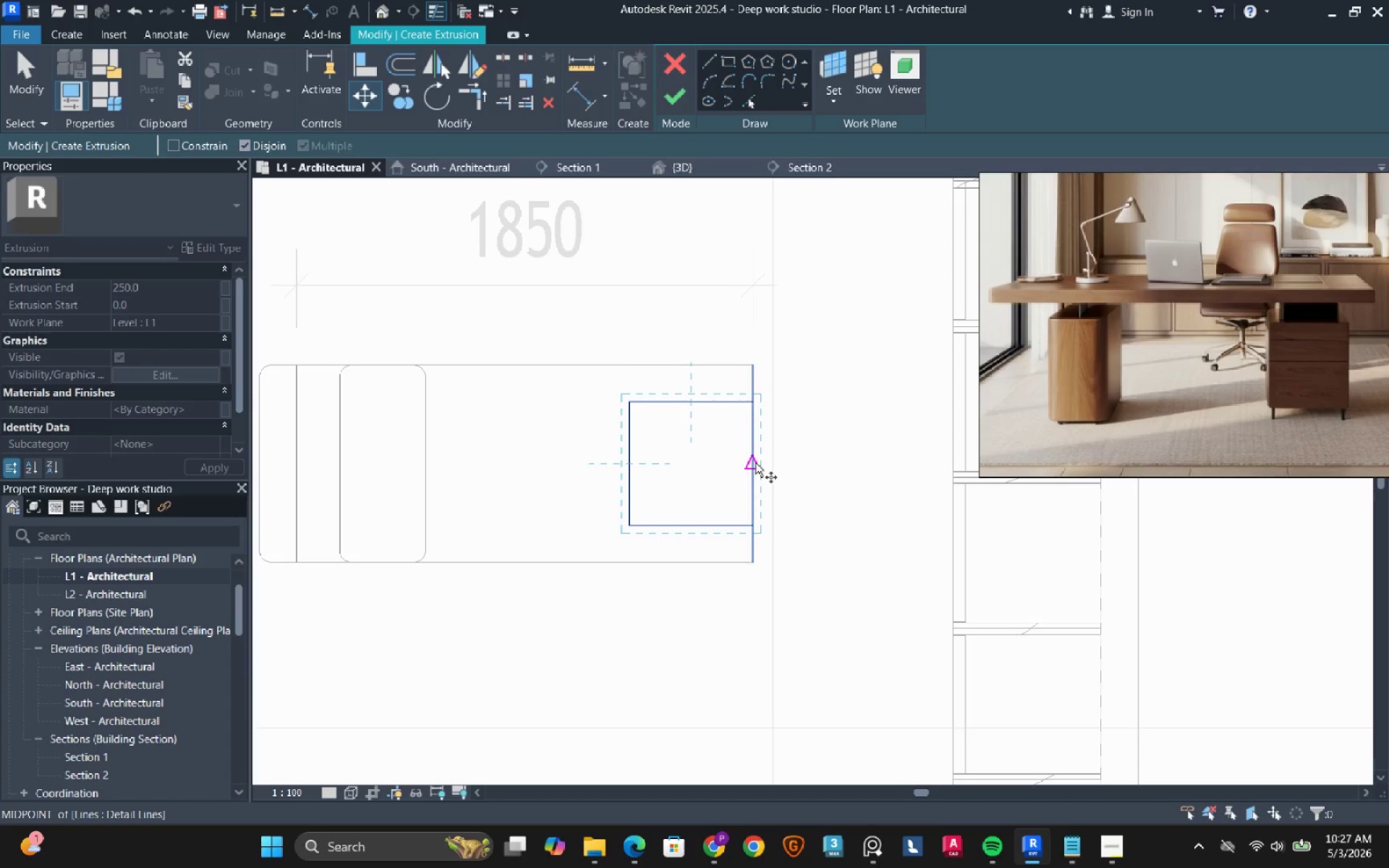 
scroll: coordinate [518, 485], scroll_direction: down, amount: 4.0
 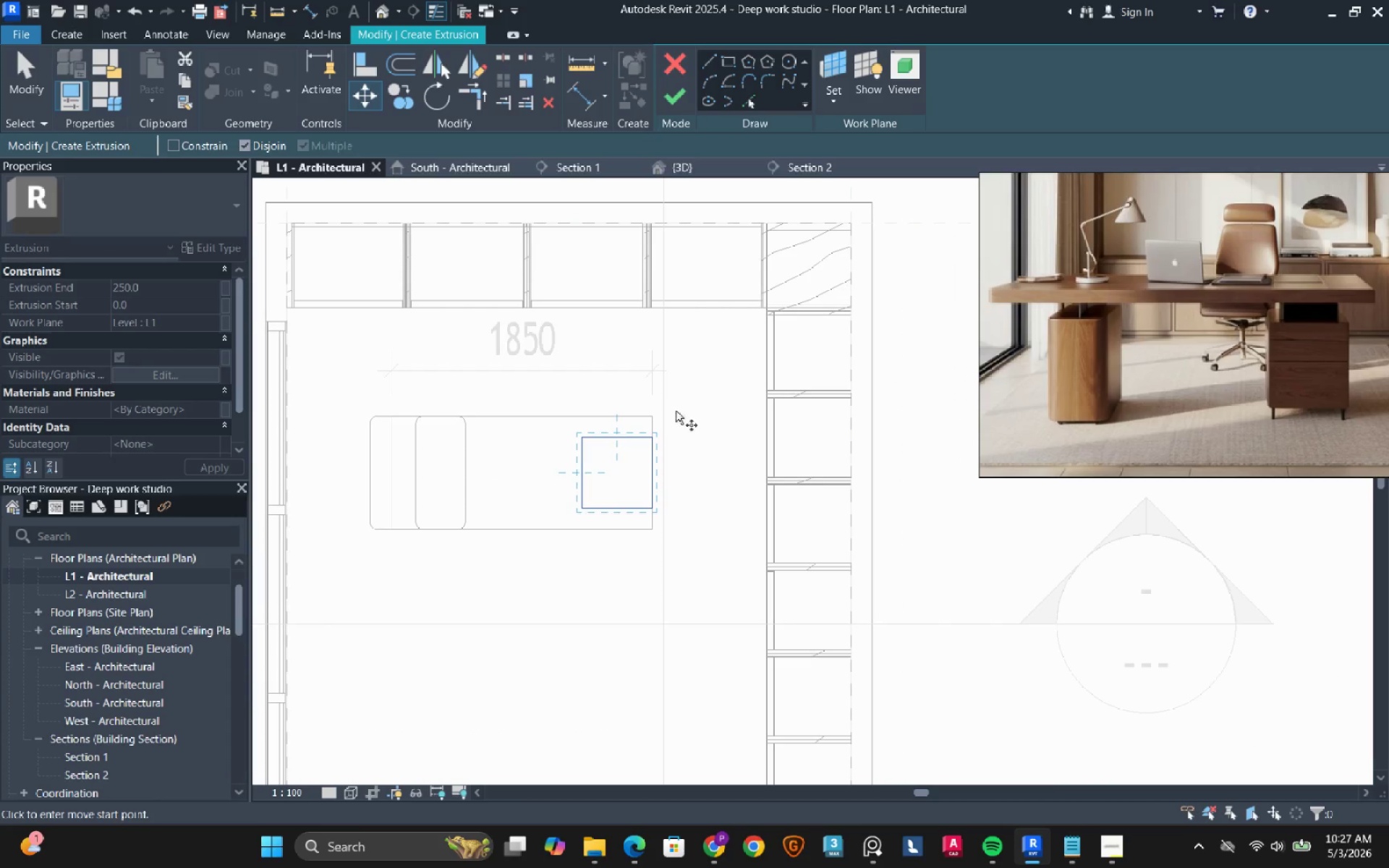 
scroll: coordinate [1083, 304], scroll_direction: none, amount: 0.0
 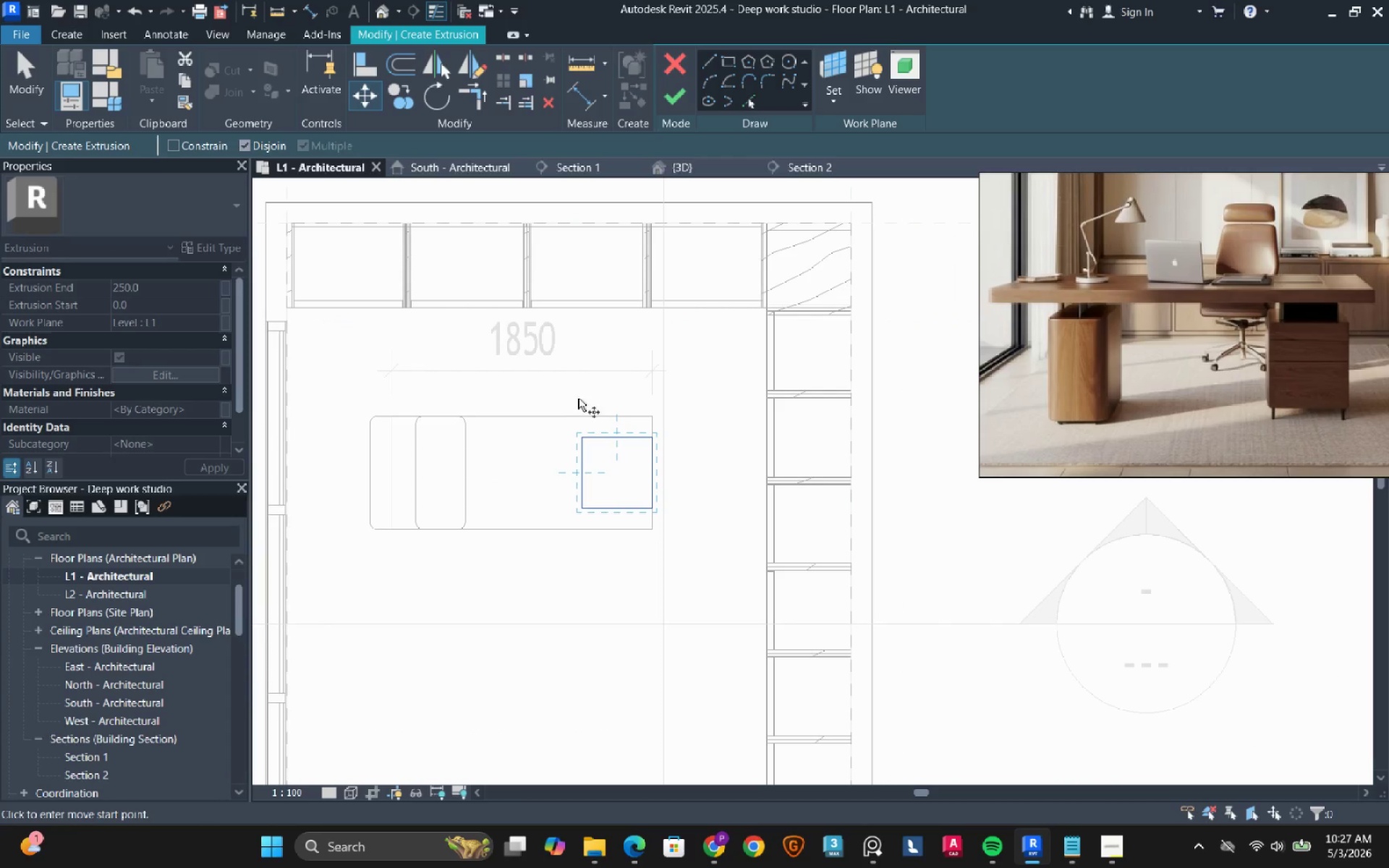 
scroll: coordinate [567, 401], scroll_direction: up, amount: 2.0
 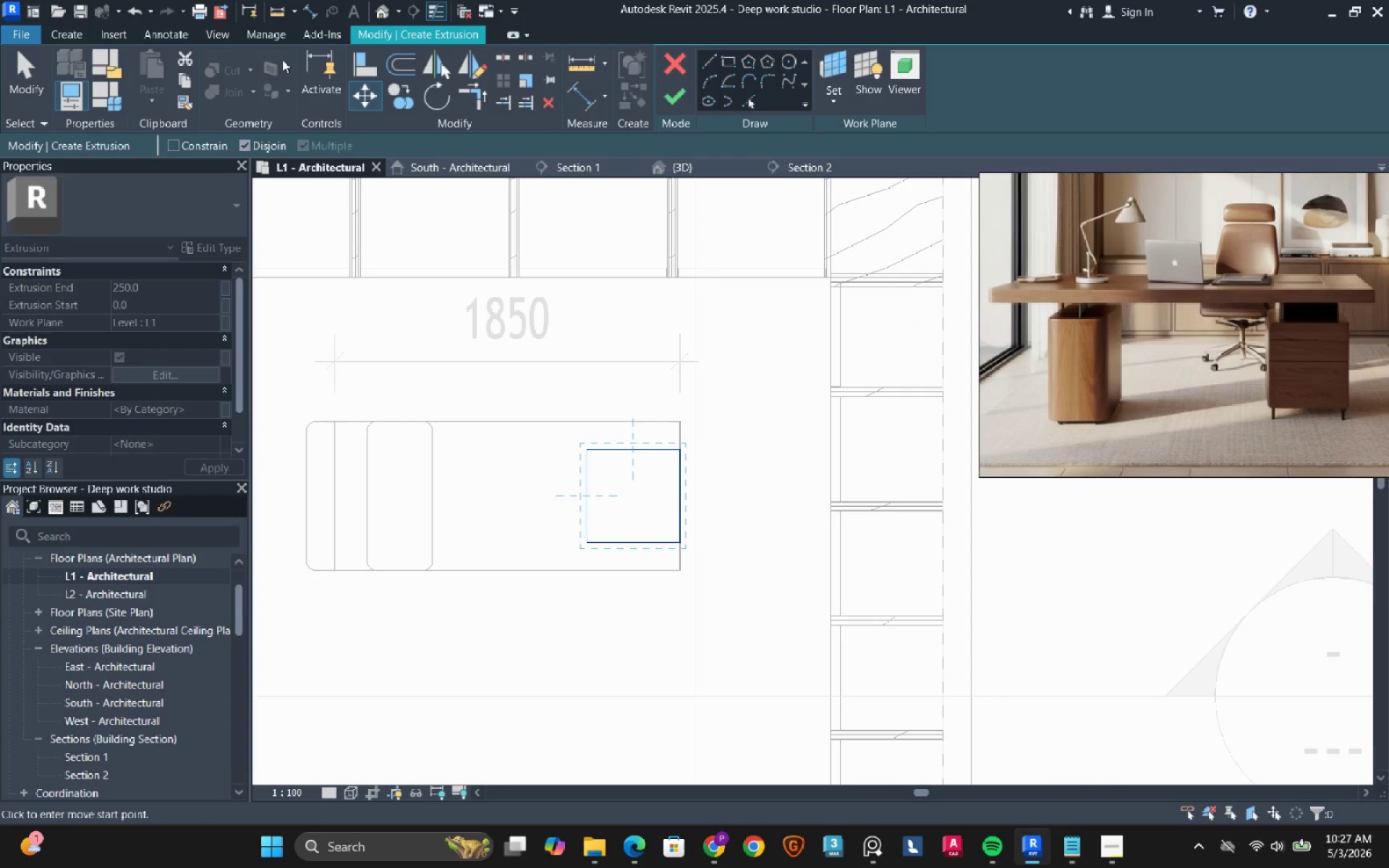 
left_click([407, 64])
 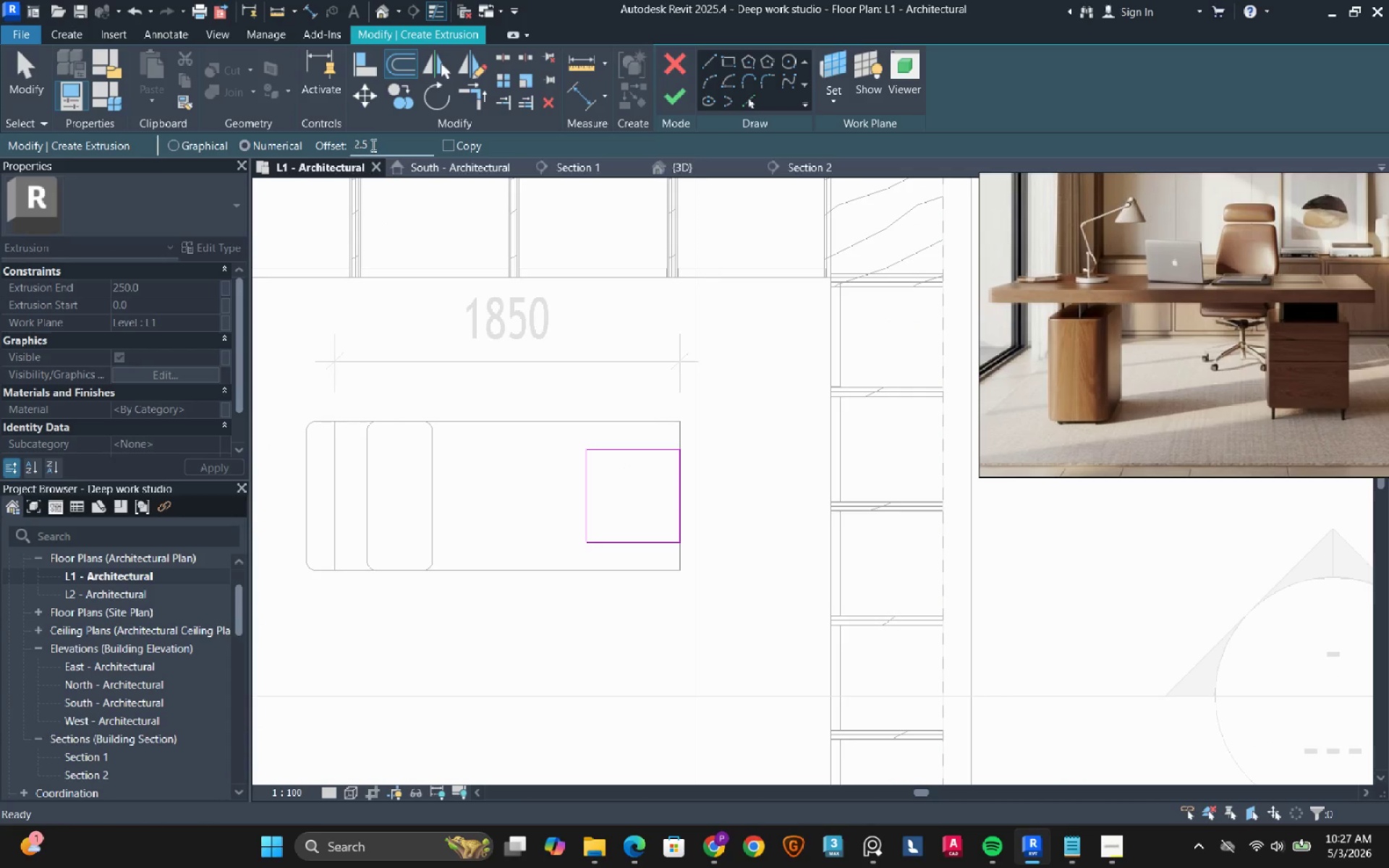 
double_click([373, 144])
 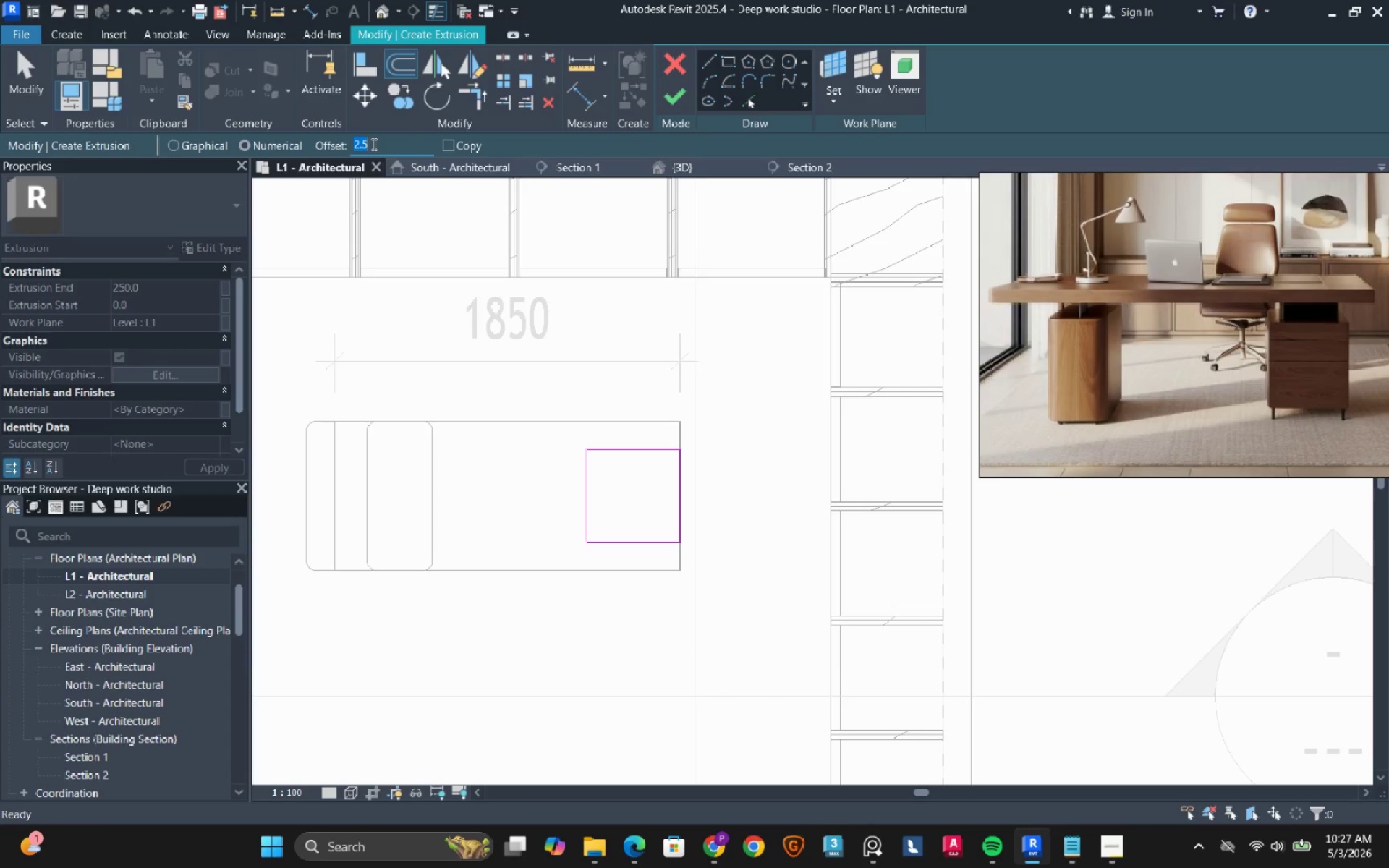 
type(50)
 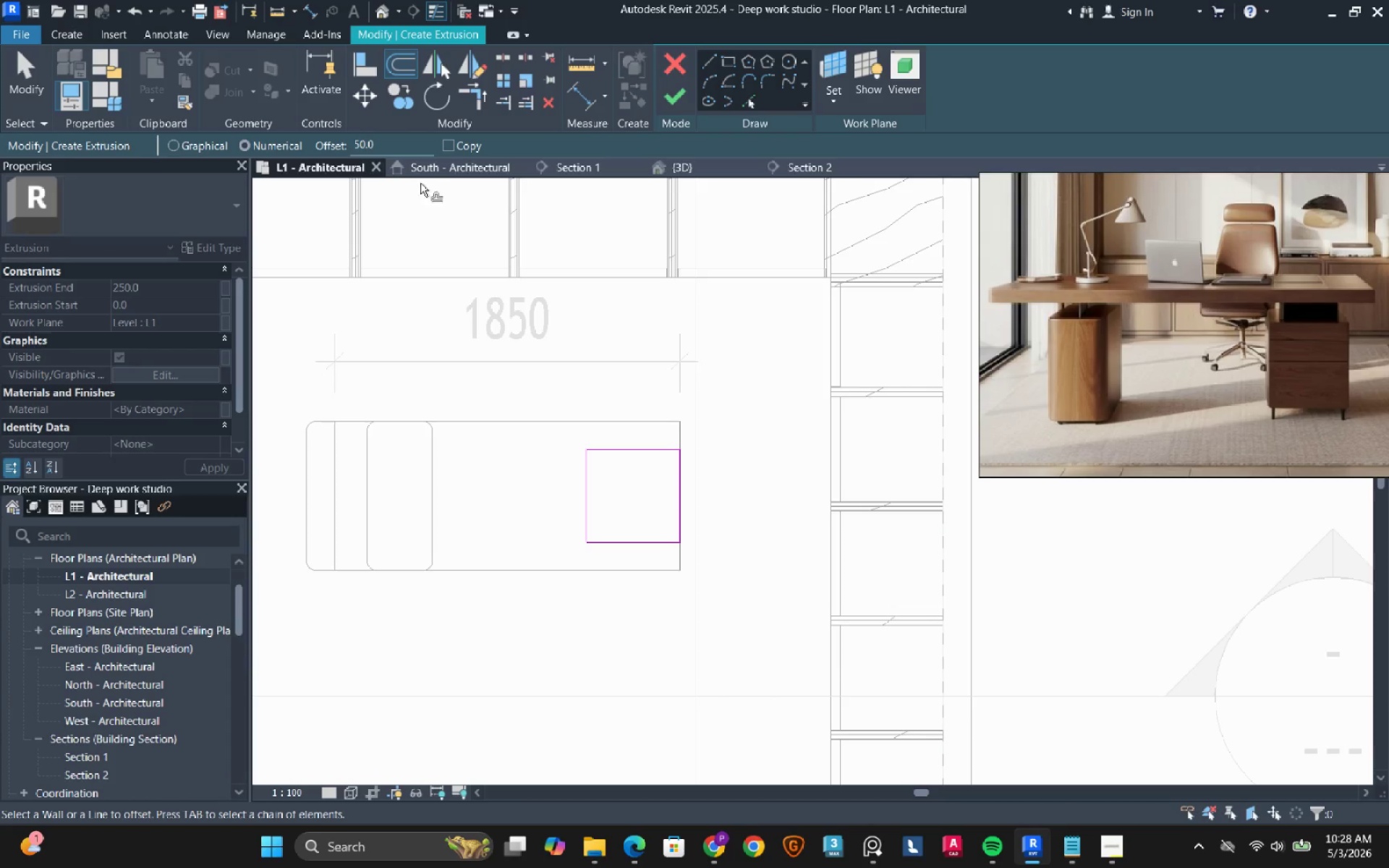 
double_click([394, 142])
 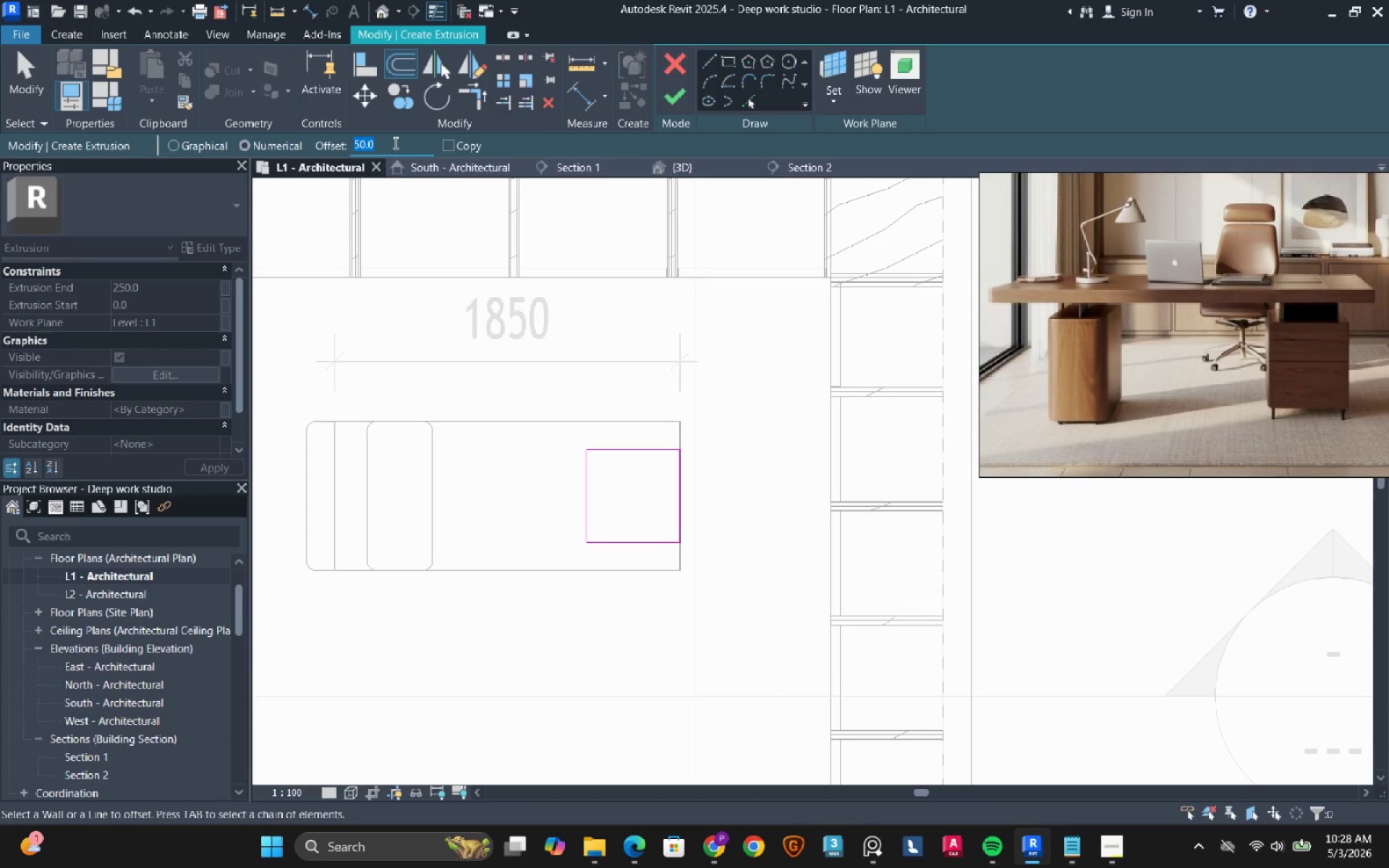 
type(25)
 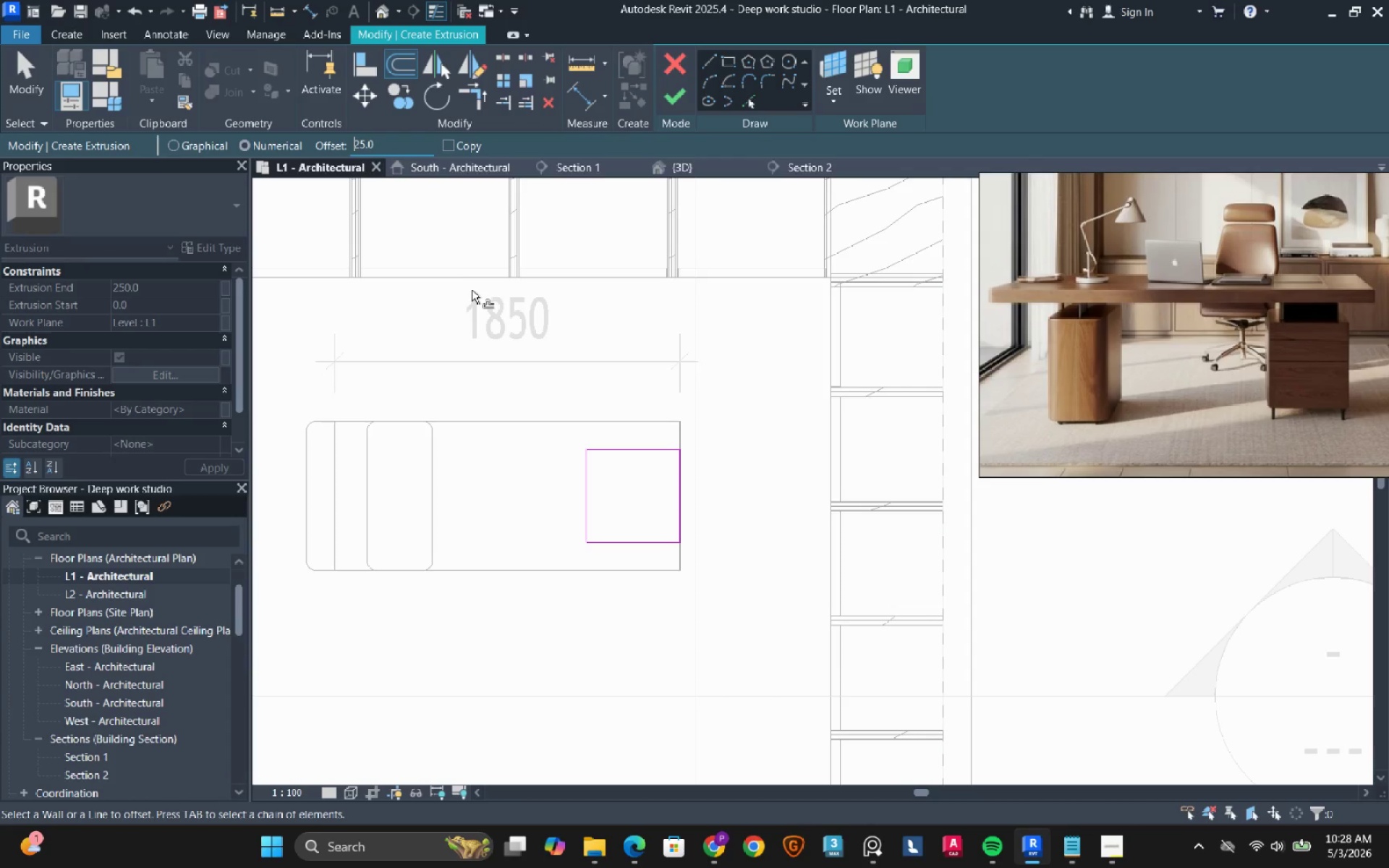 
left_click([472, 290])
 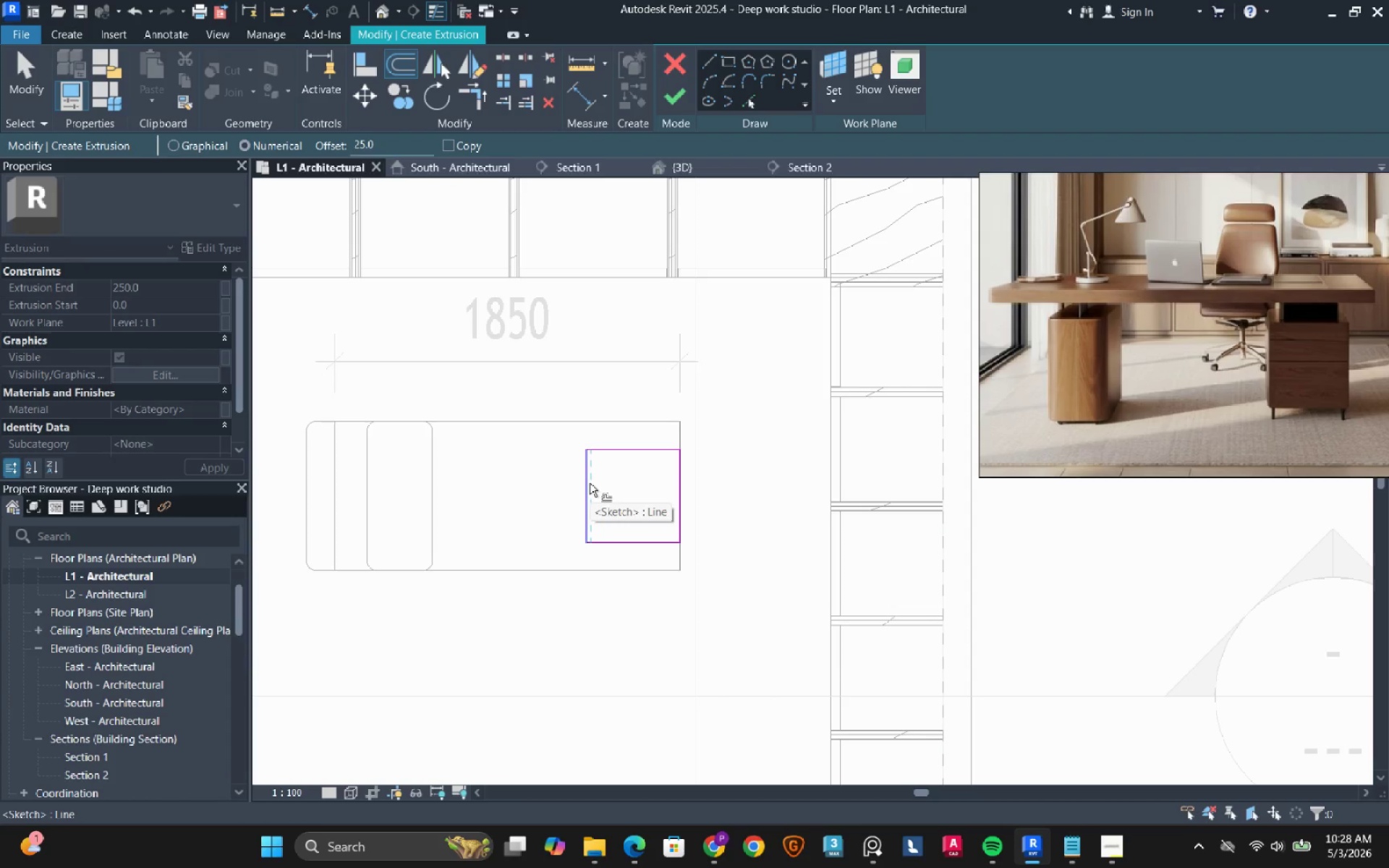 
key(Tab)
 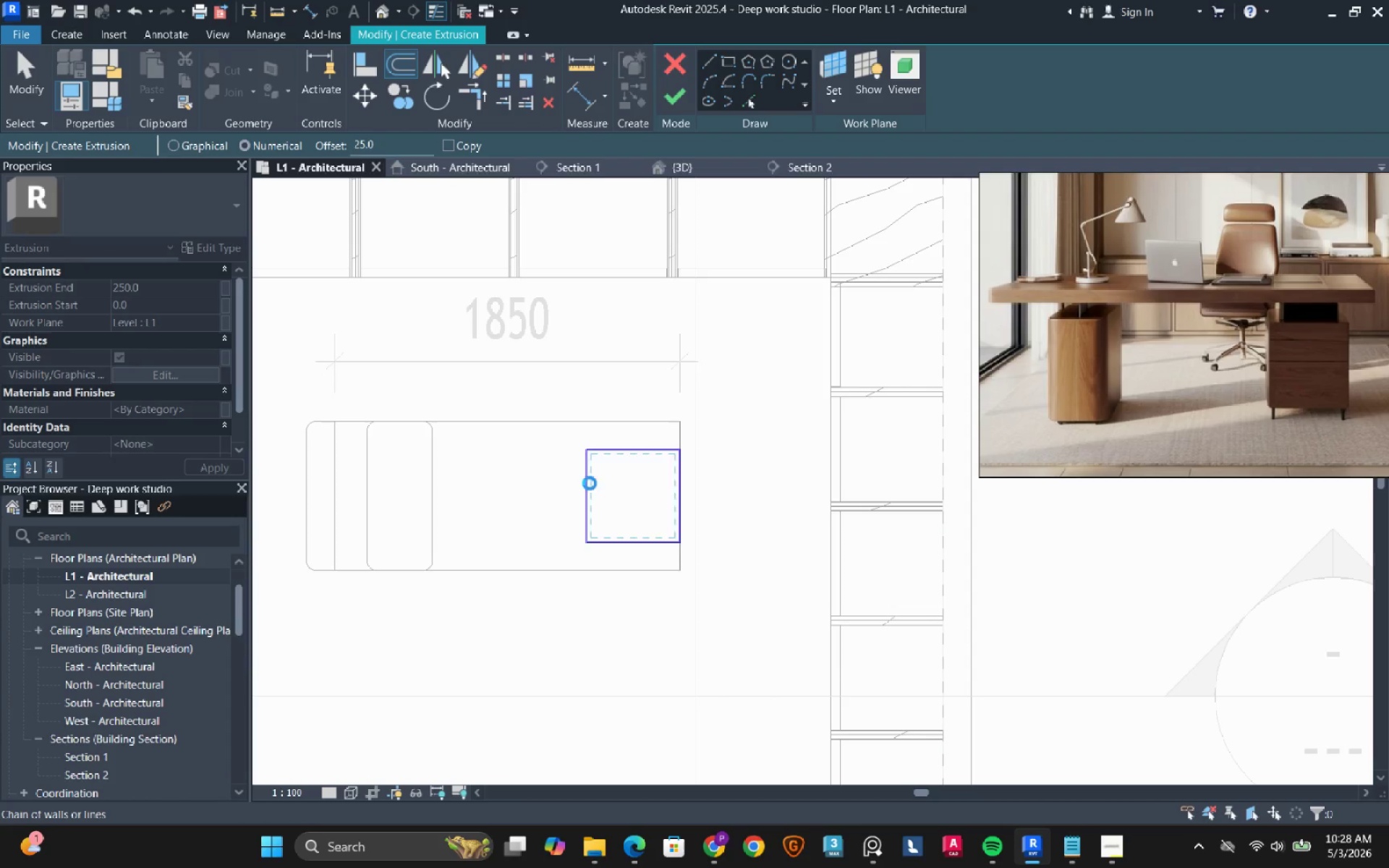 
left_click([590, 483])
 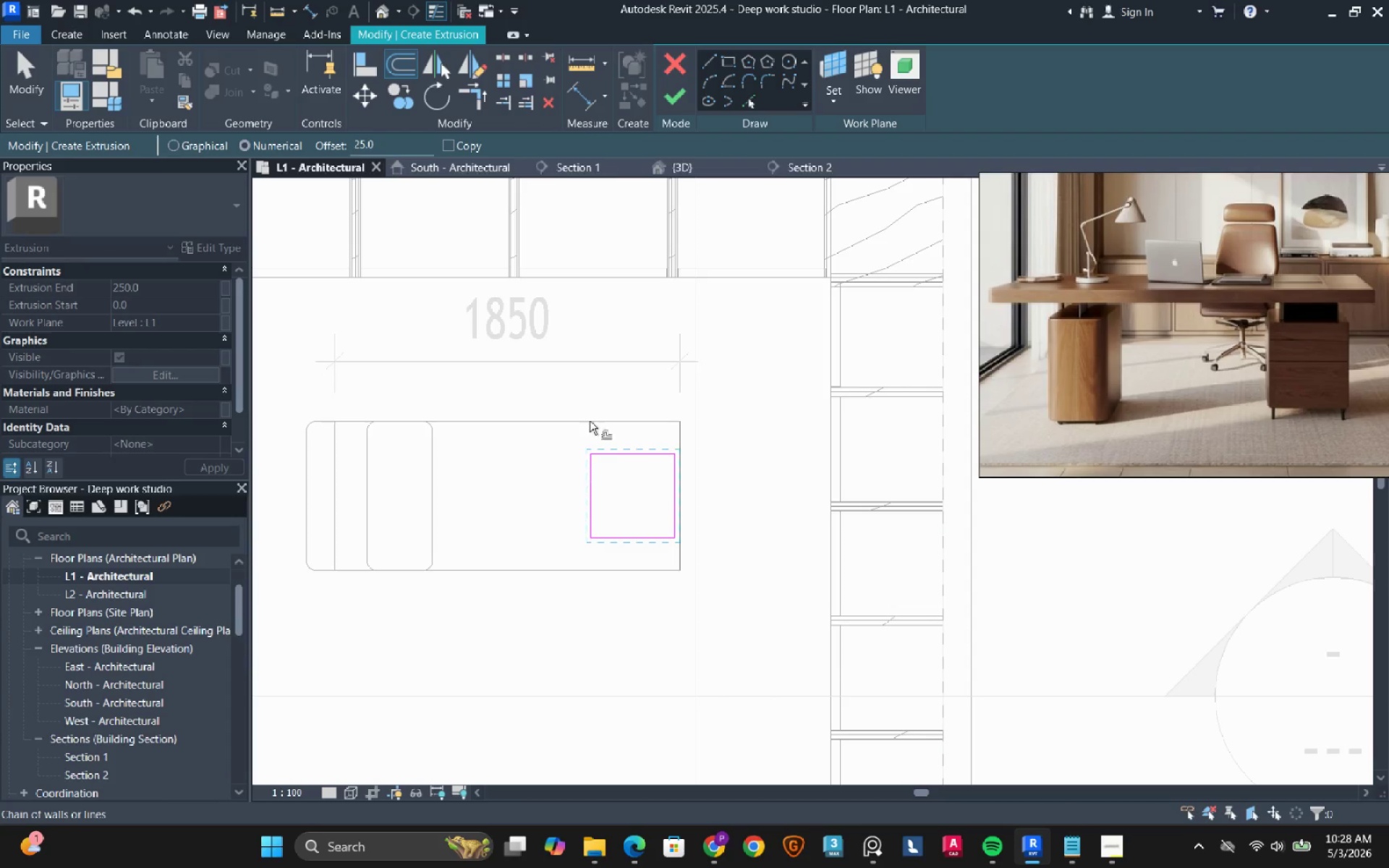 
mouse_move([586, 341])
 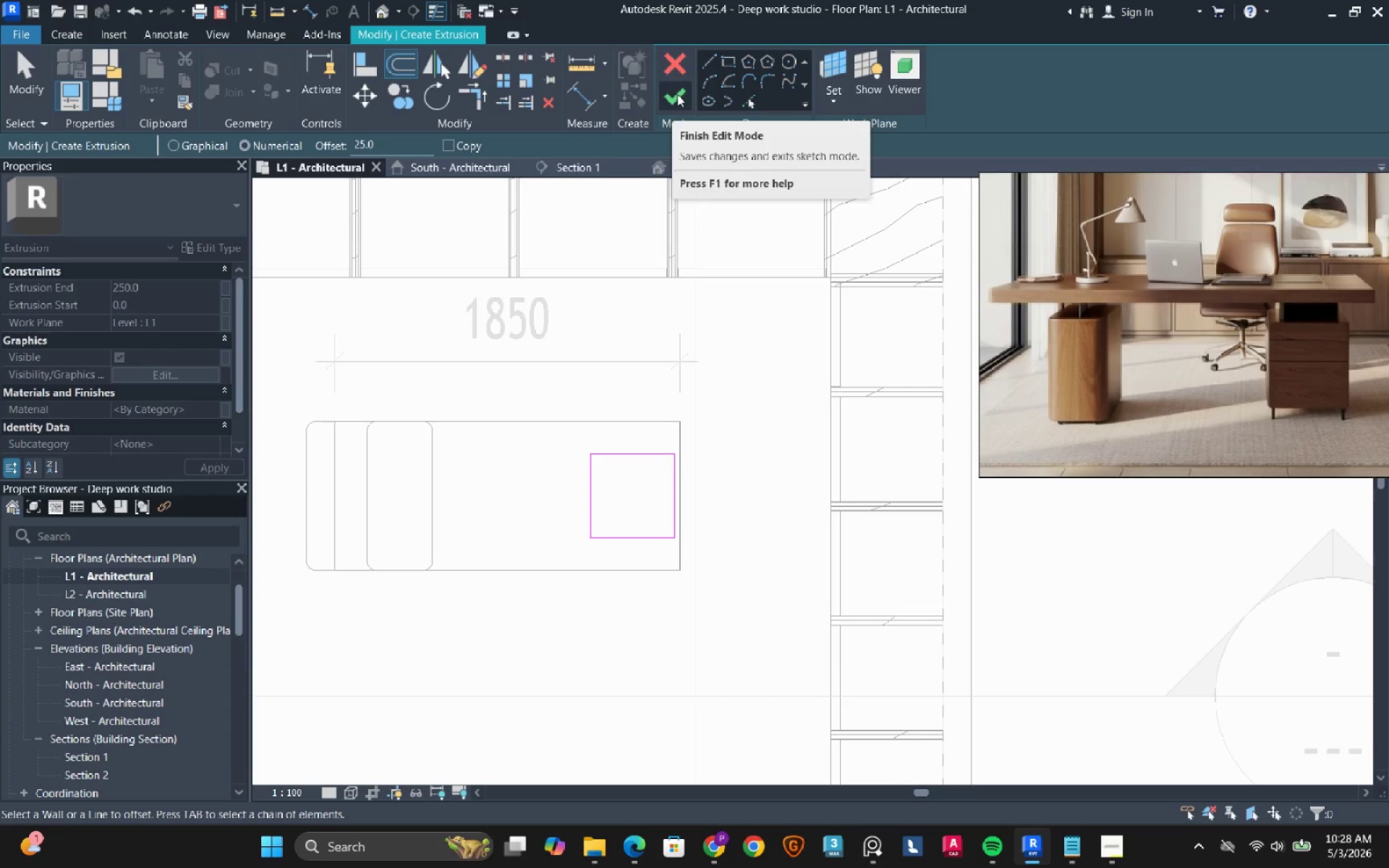 
left_click([677, 94])
 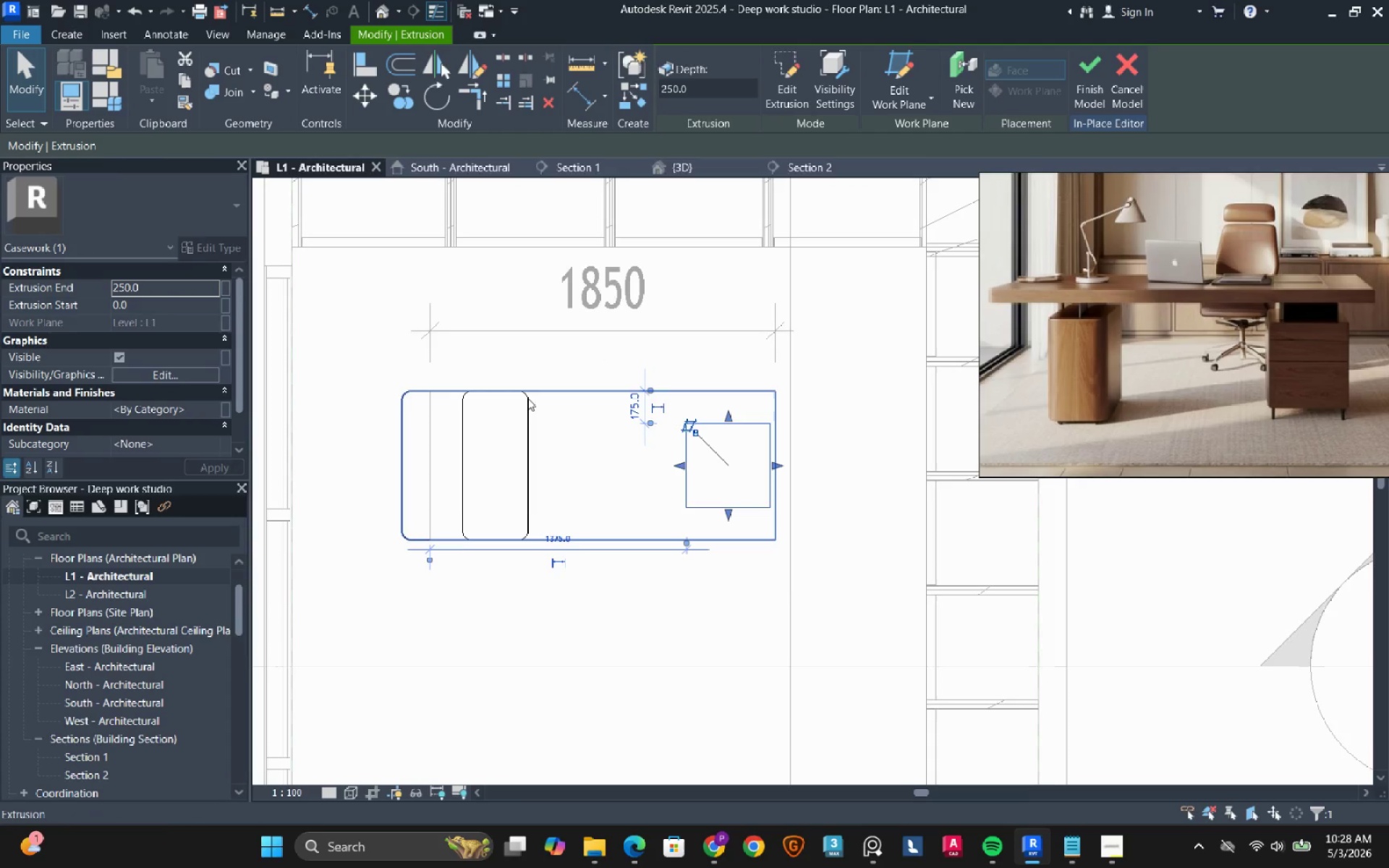 
left_click([525, 409])
 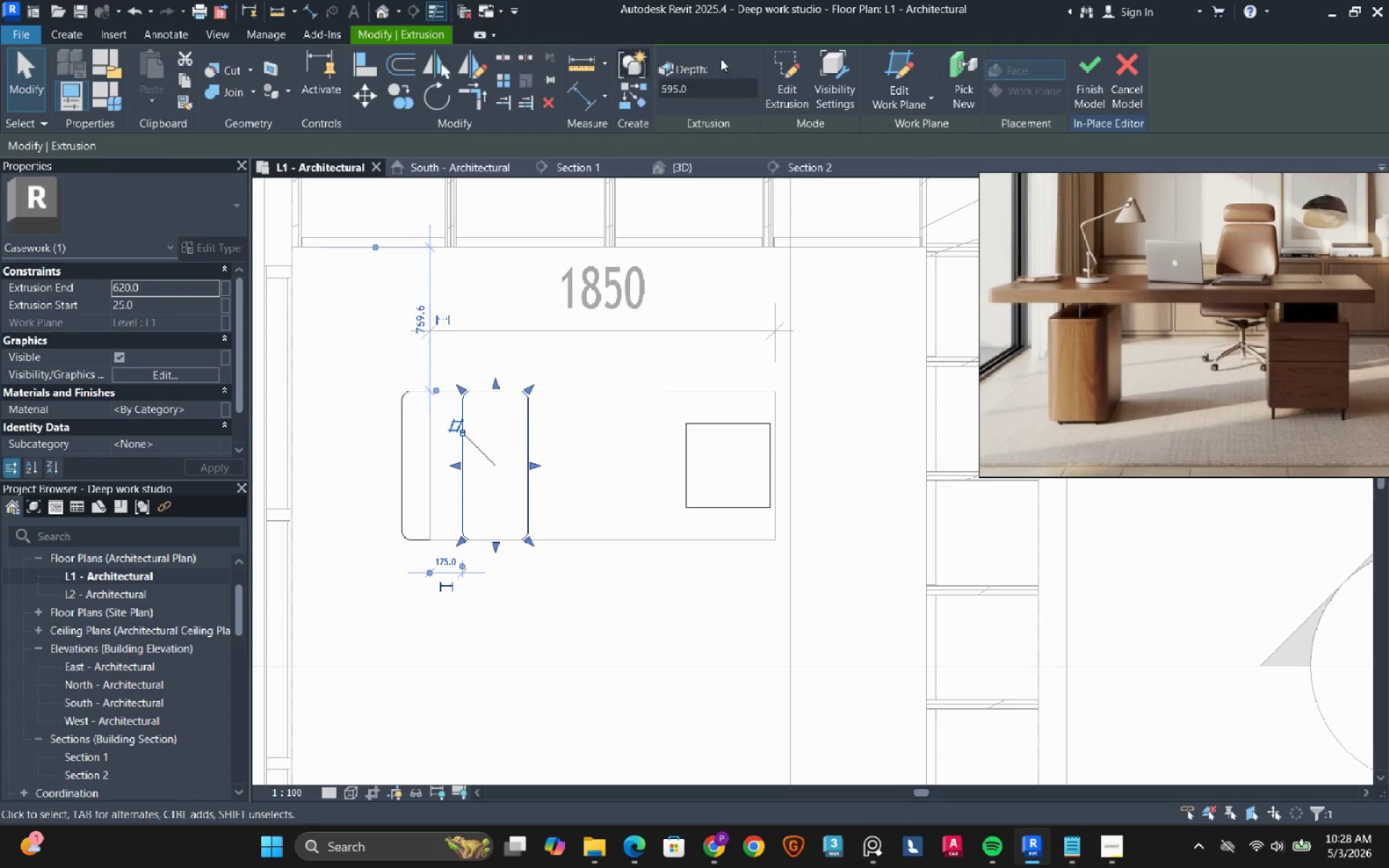 
left_click([783, 76])
 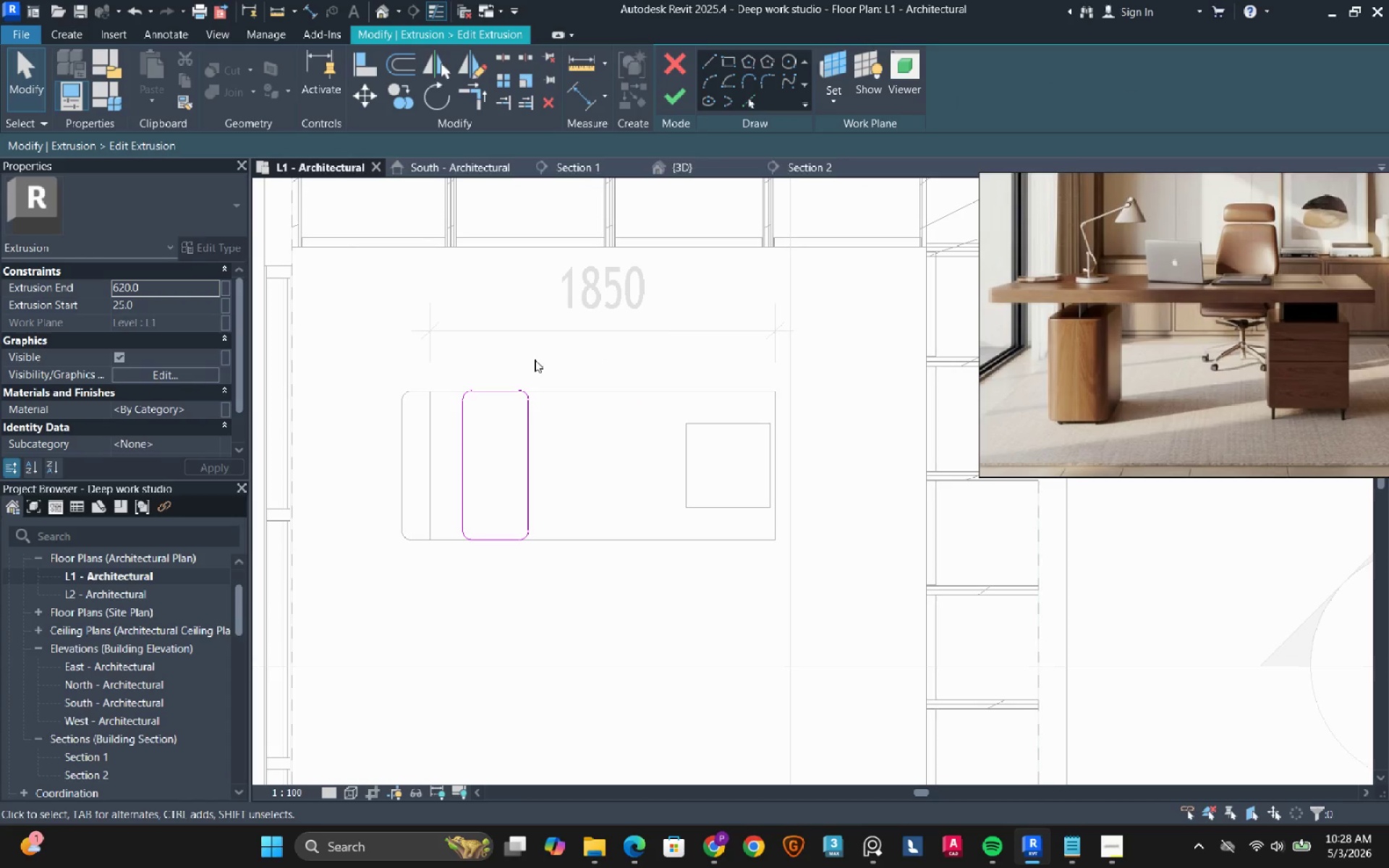 
left_click_drag(start_coordinate=[399, 362], to_coordinate=[608, 416])
 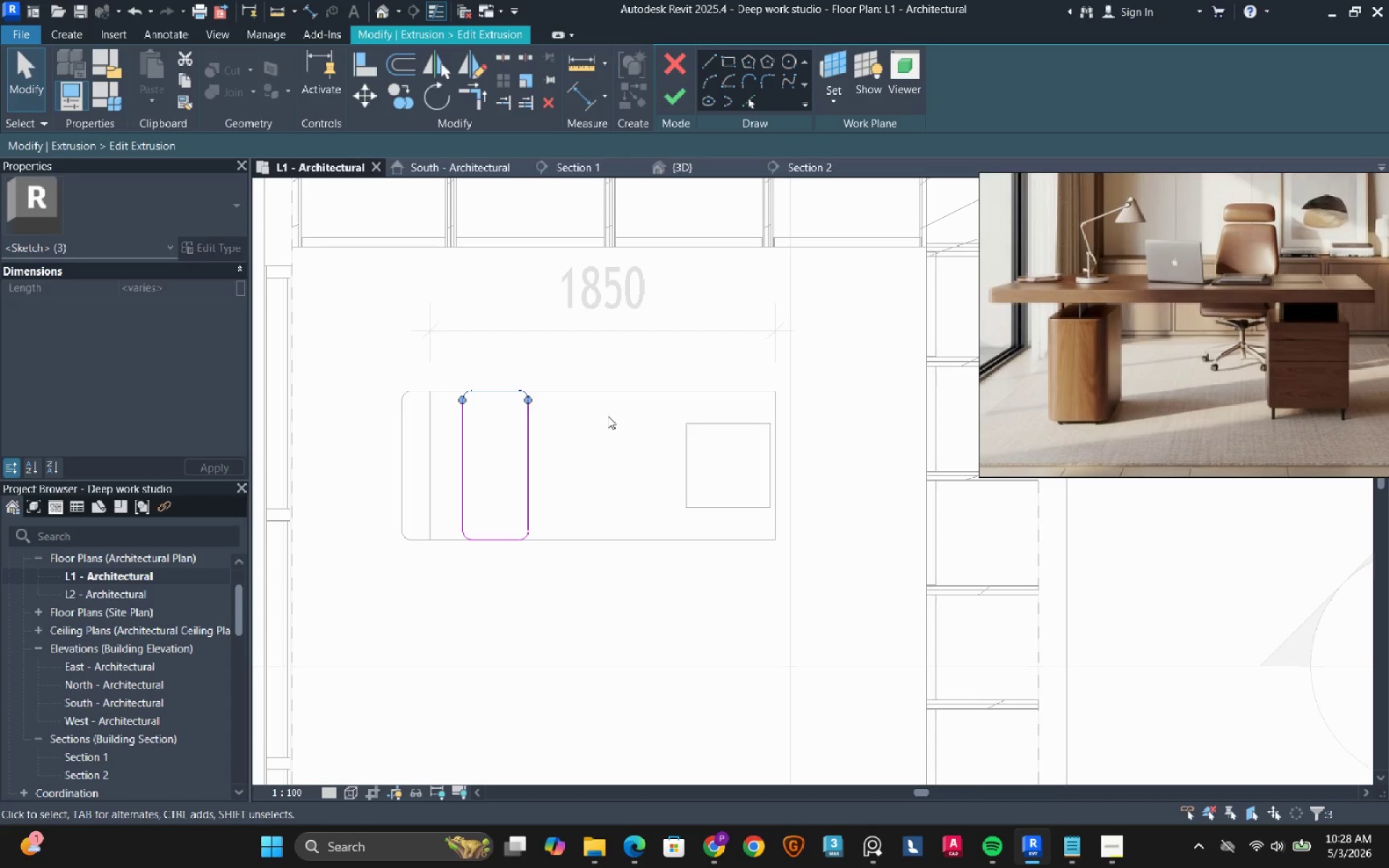 
wait(5.61)
 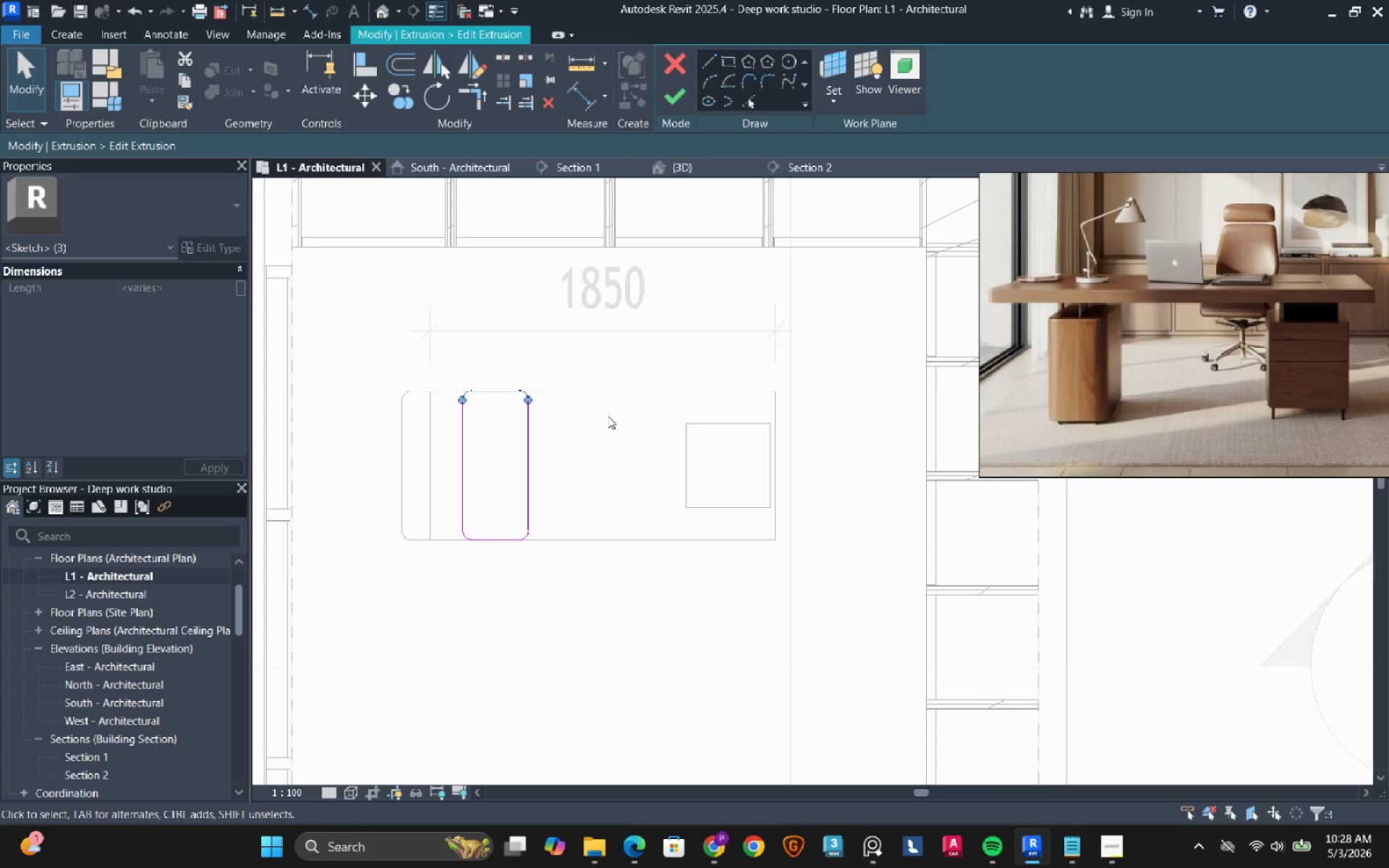 
scroll: coordinate [504, 430], scroll_direction: up, amount: 1.0
 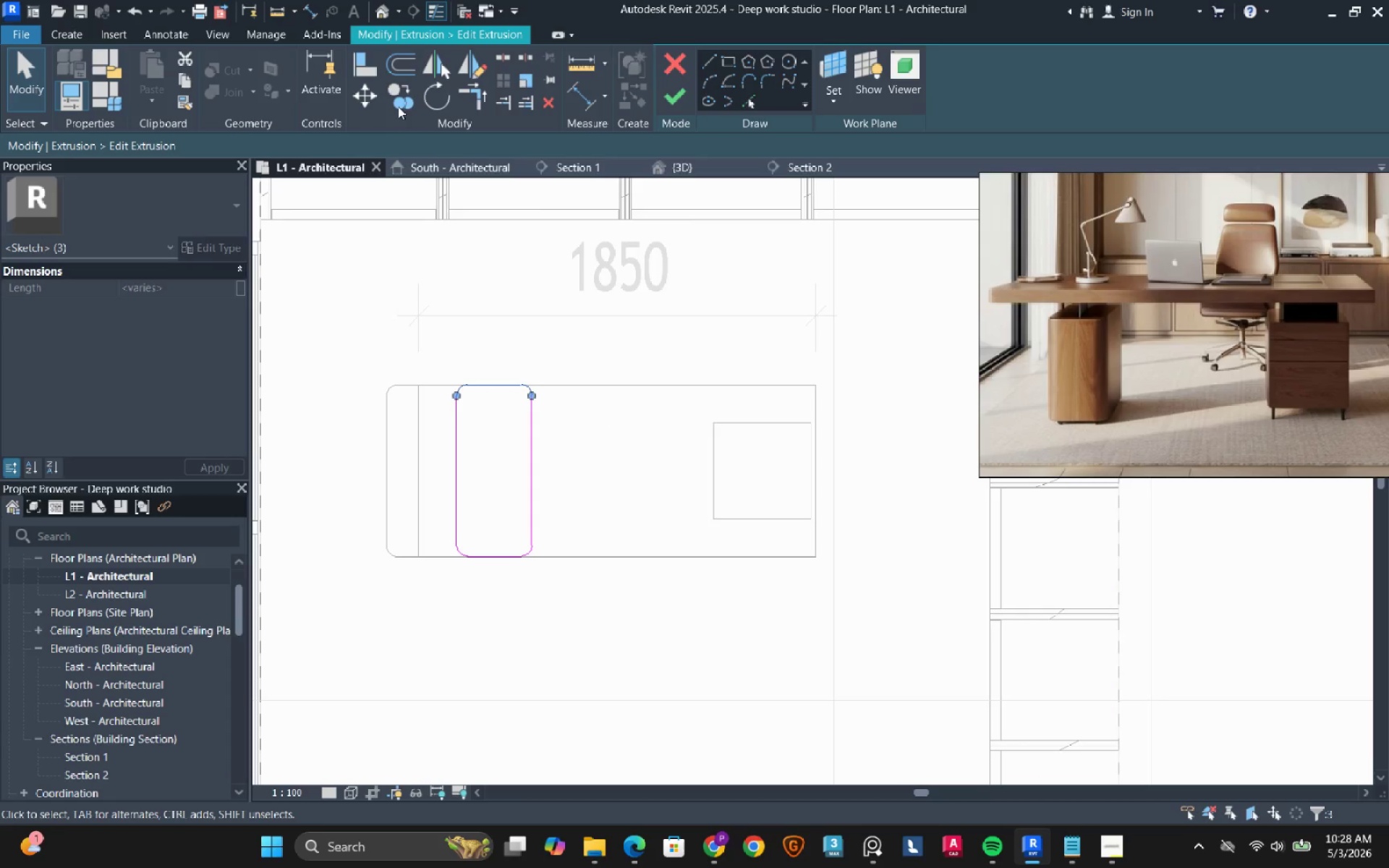 
left_click([374, 98])
 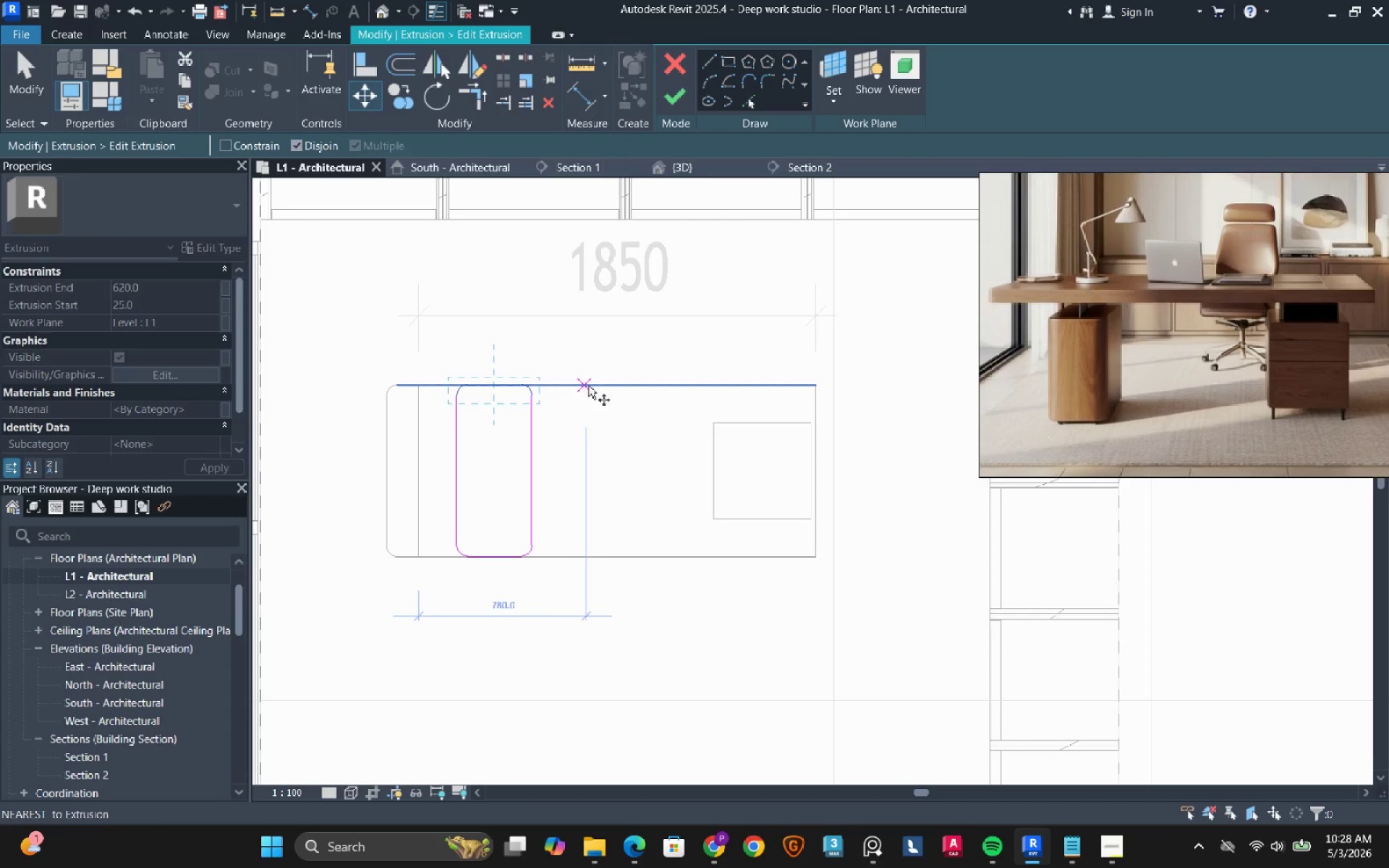 
left_click([590, 386])
 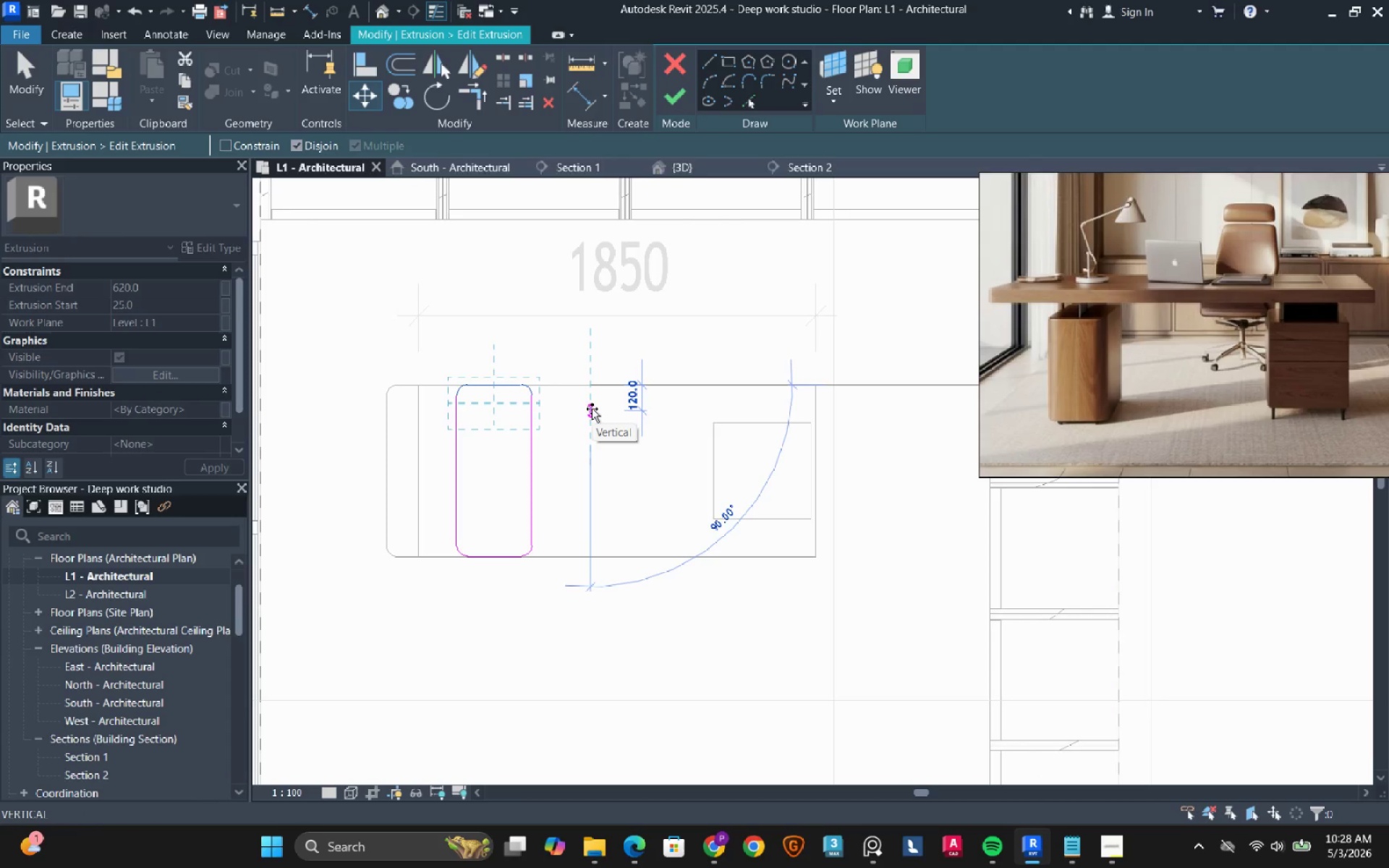 
type(100)
 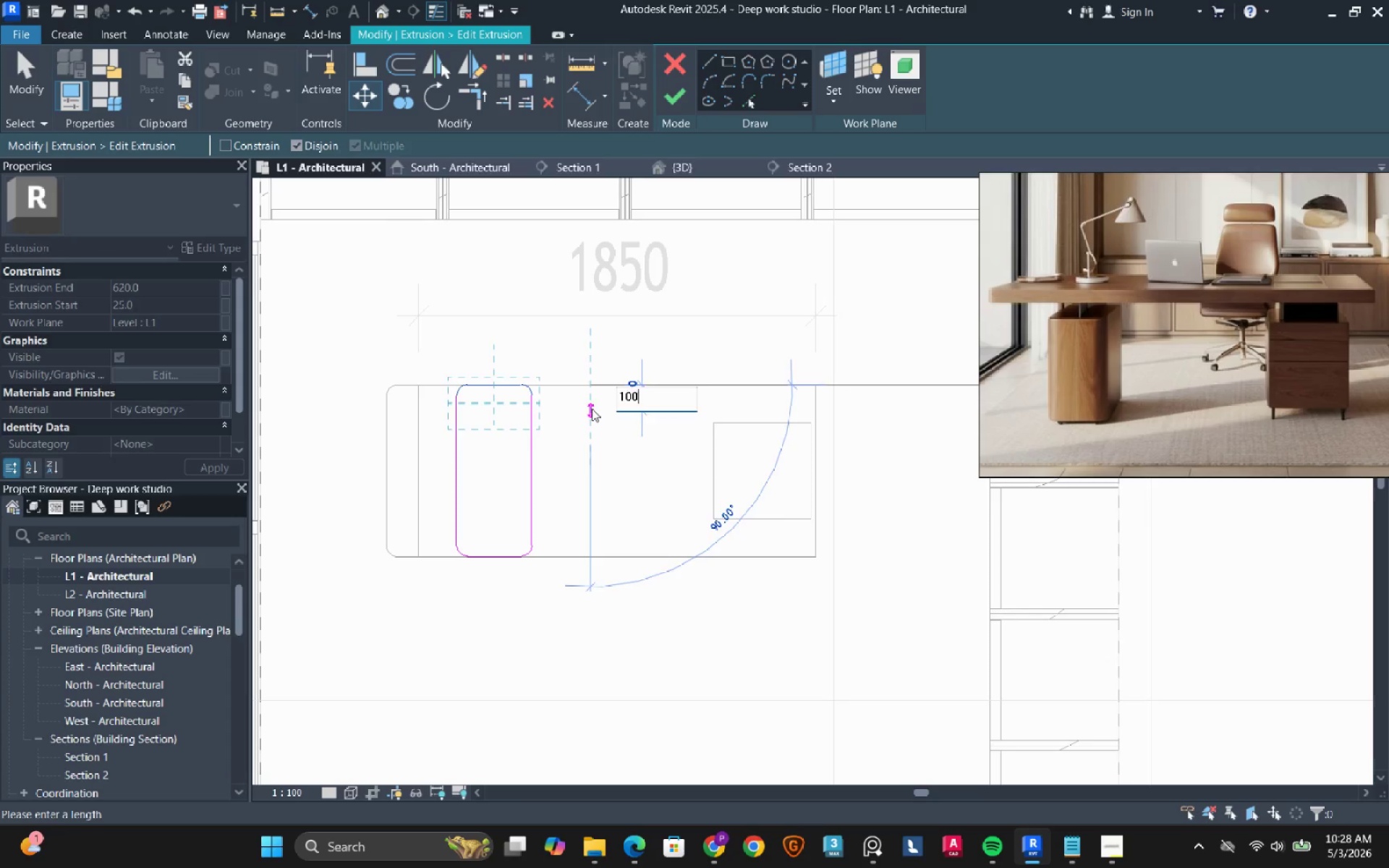 
key(Enter)
 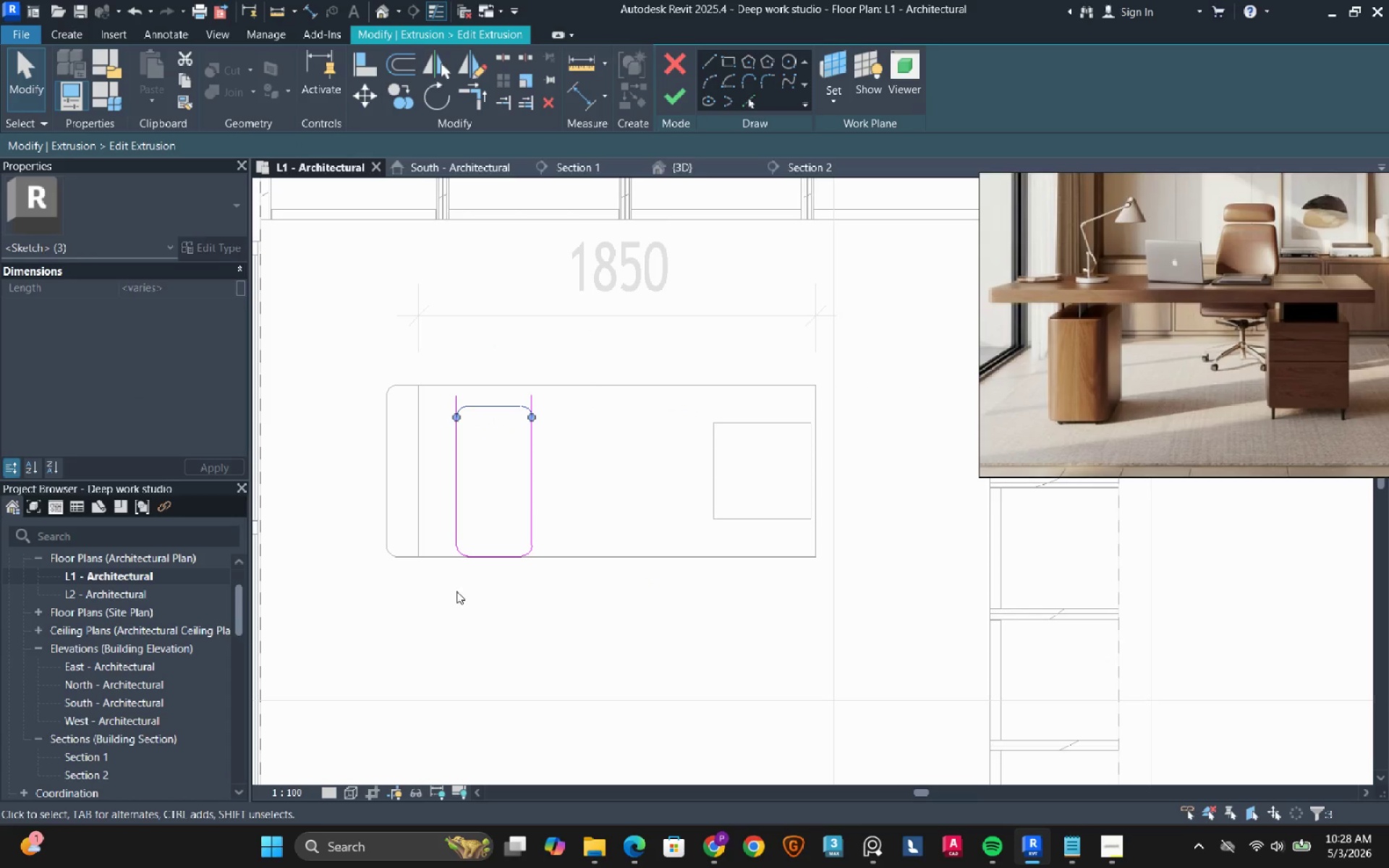 
left_click_drag(start_coordinate=[422, 600], to_coordinate=[598, 515])
 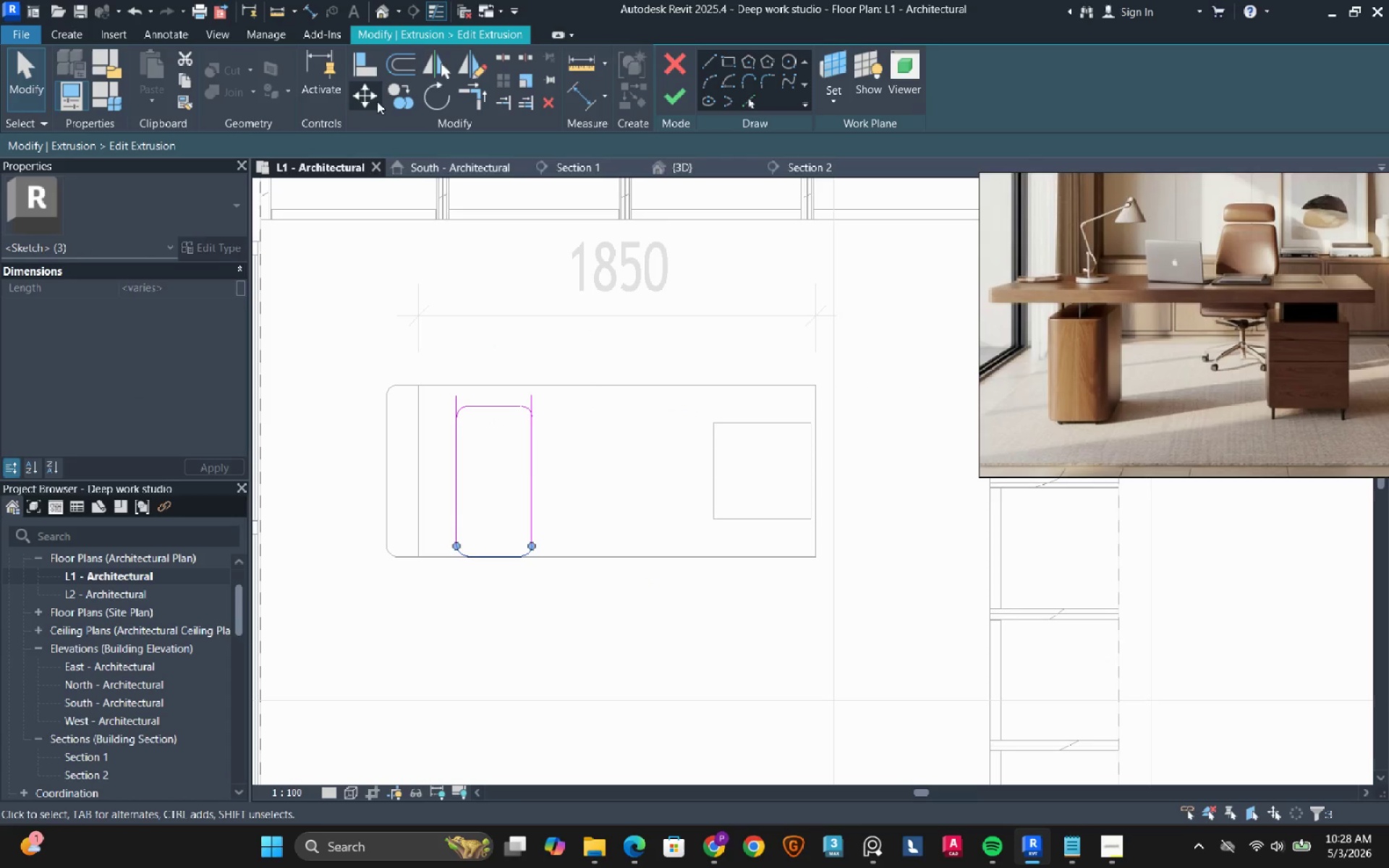 
left_click([365, 93])
 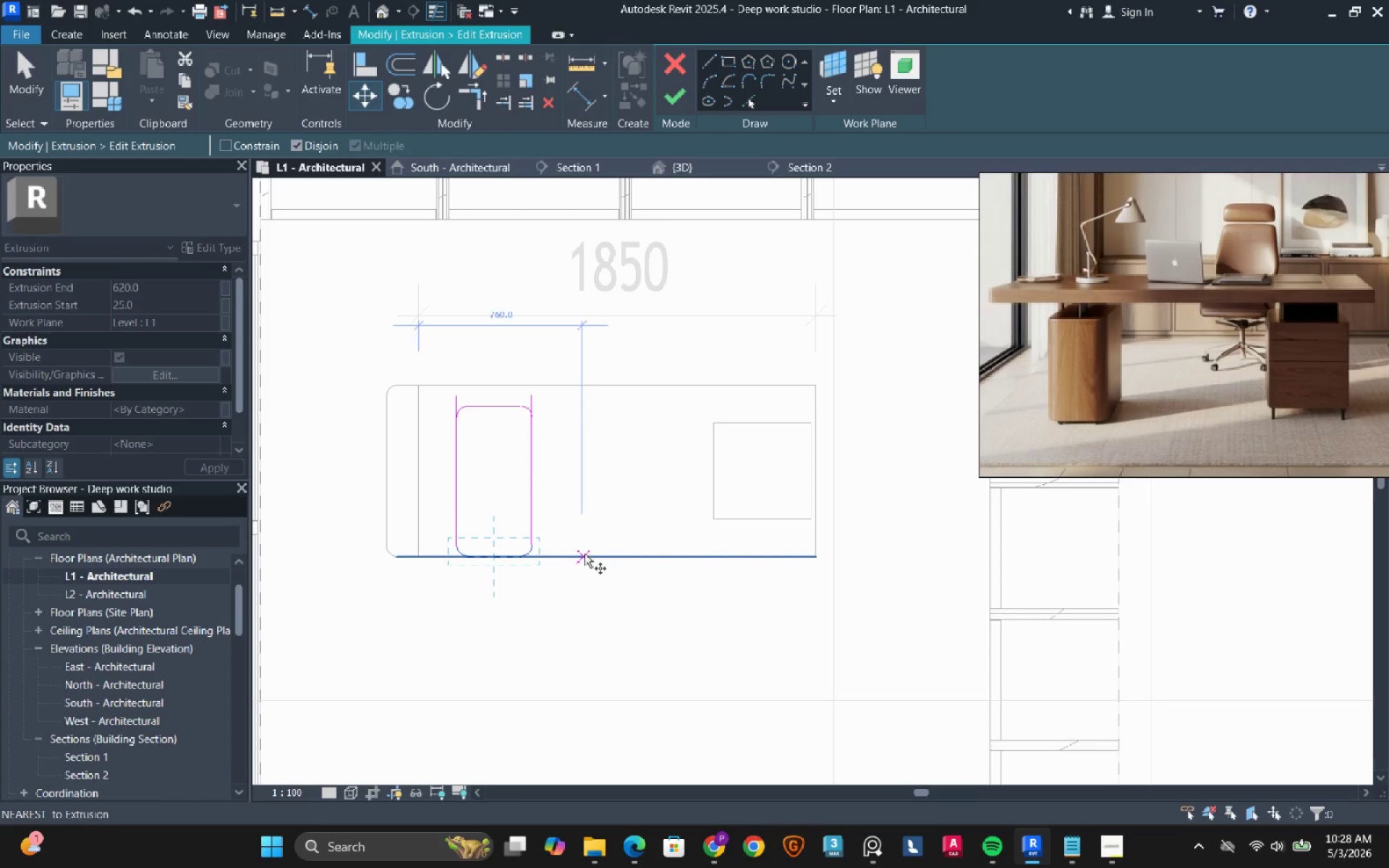 
left_click([585, 554])
 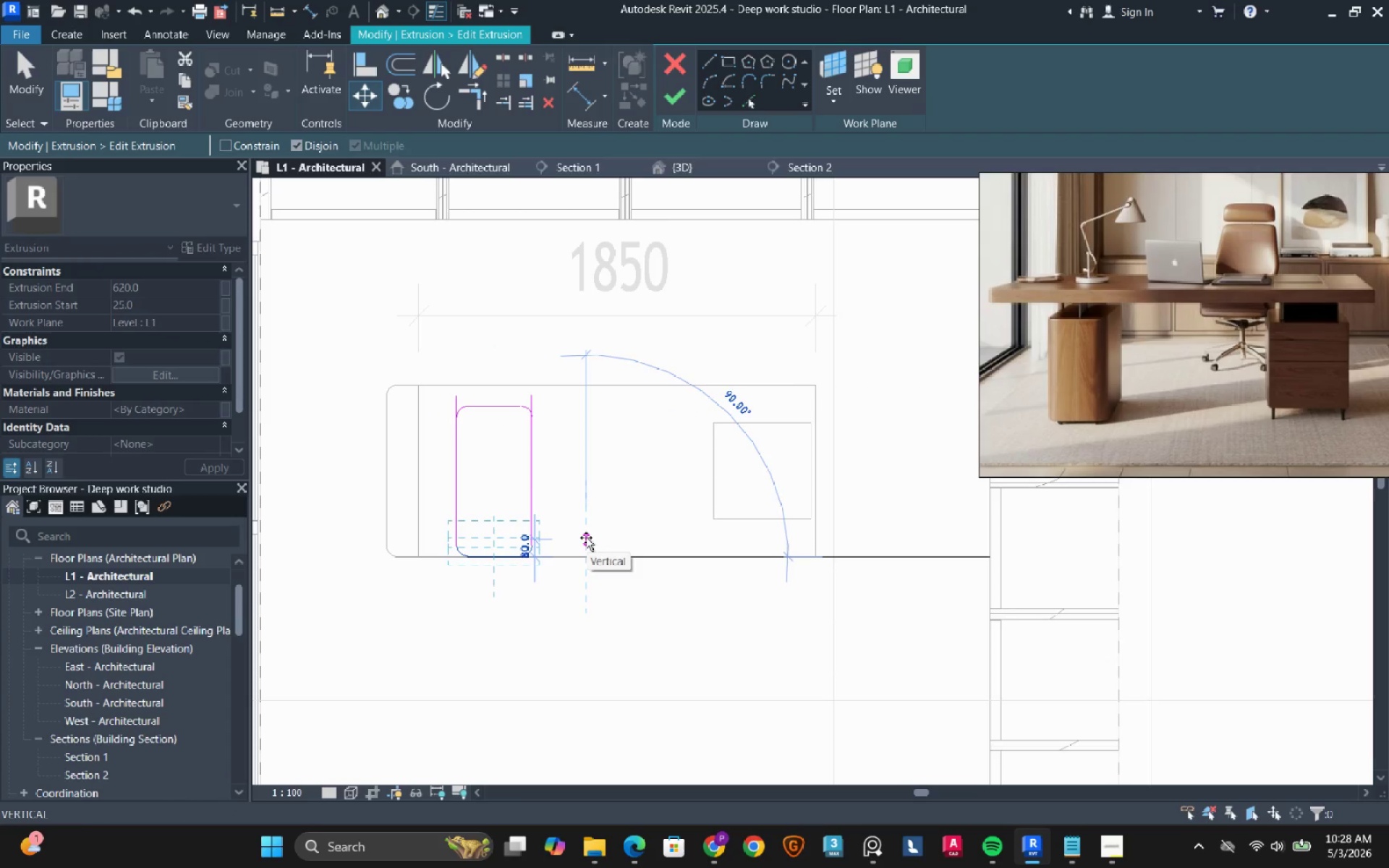 
type(100)
 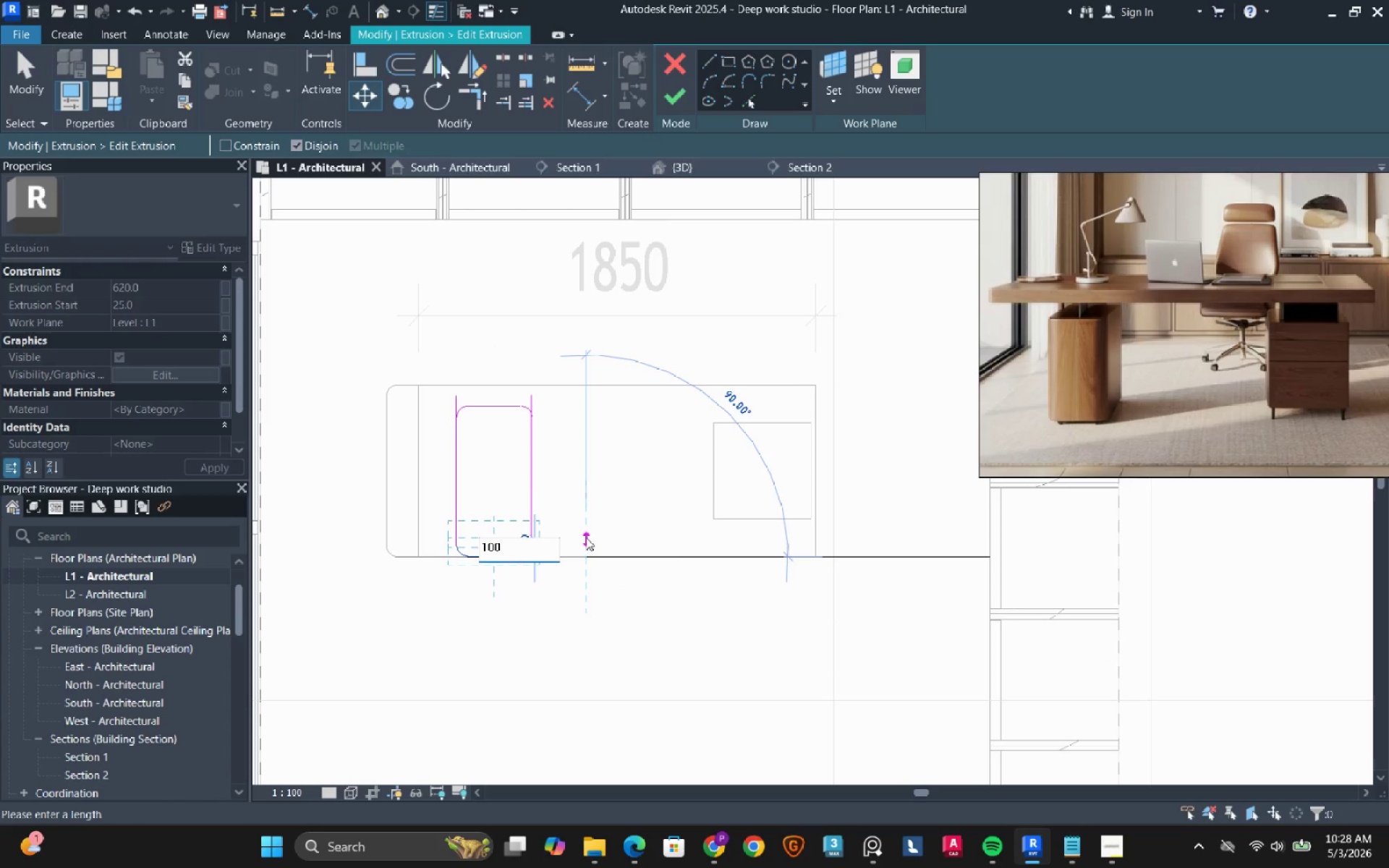 
key(Enter)
 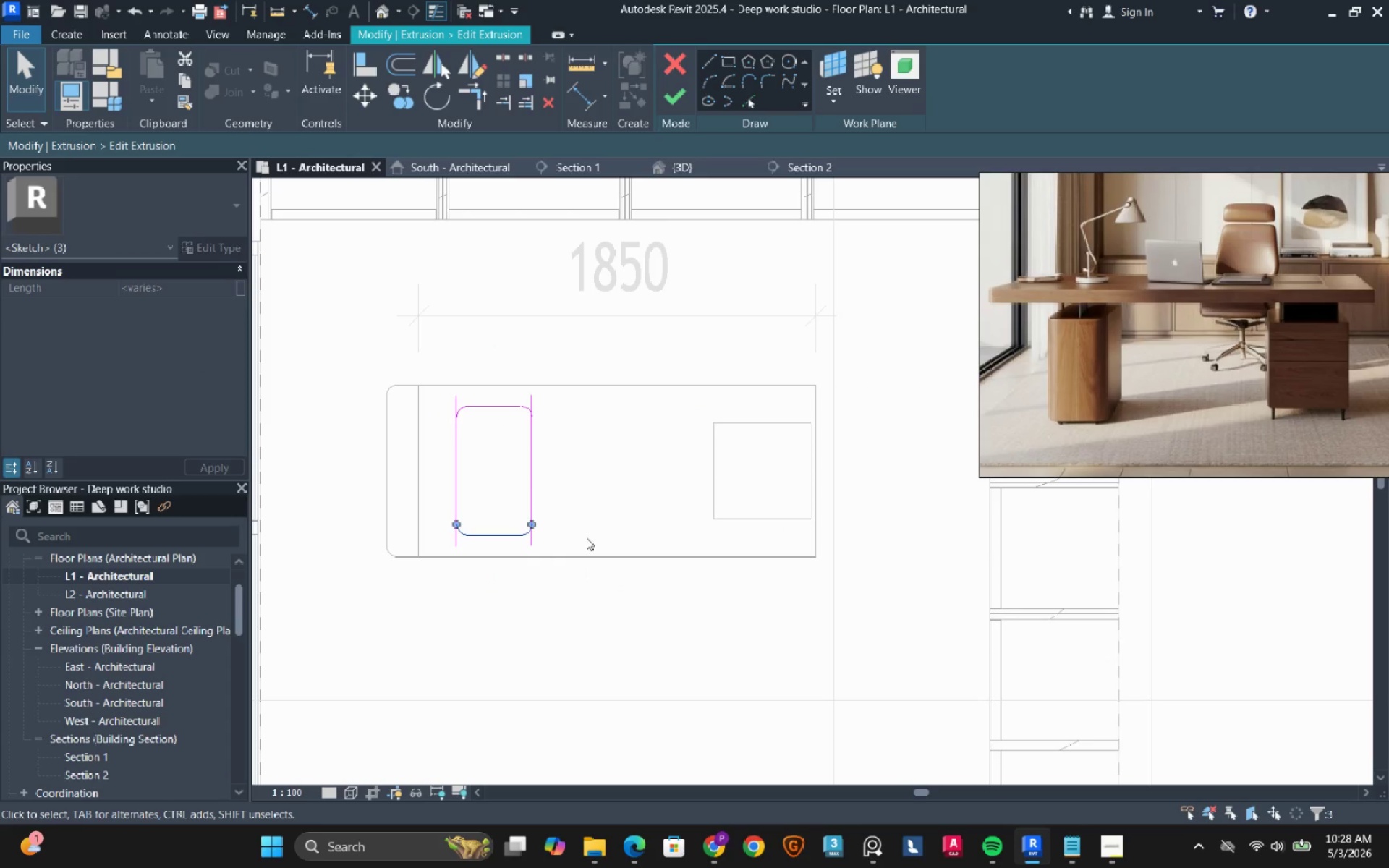 
key(Escape)
 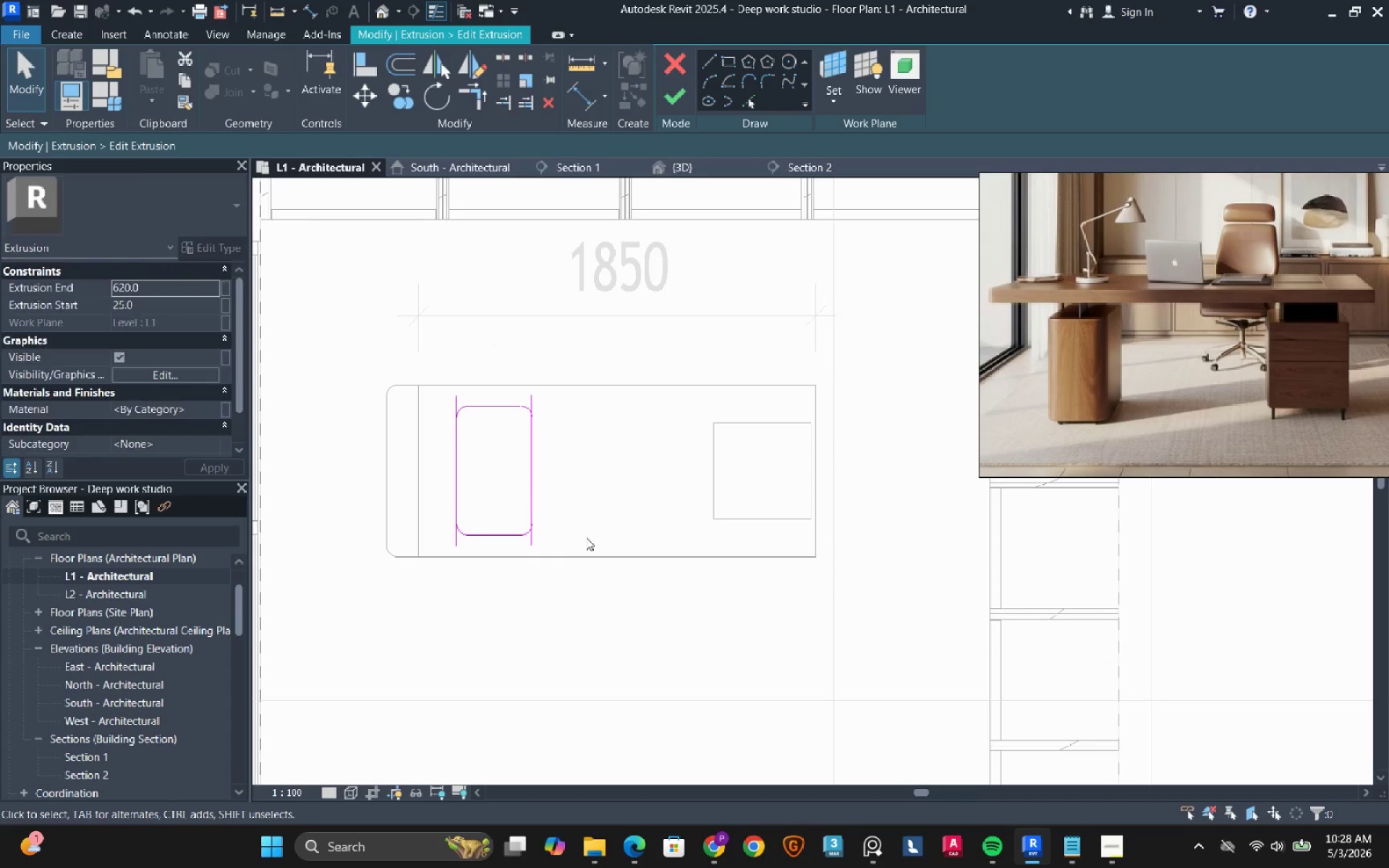 
key(Escape)
 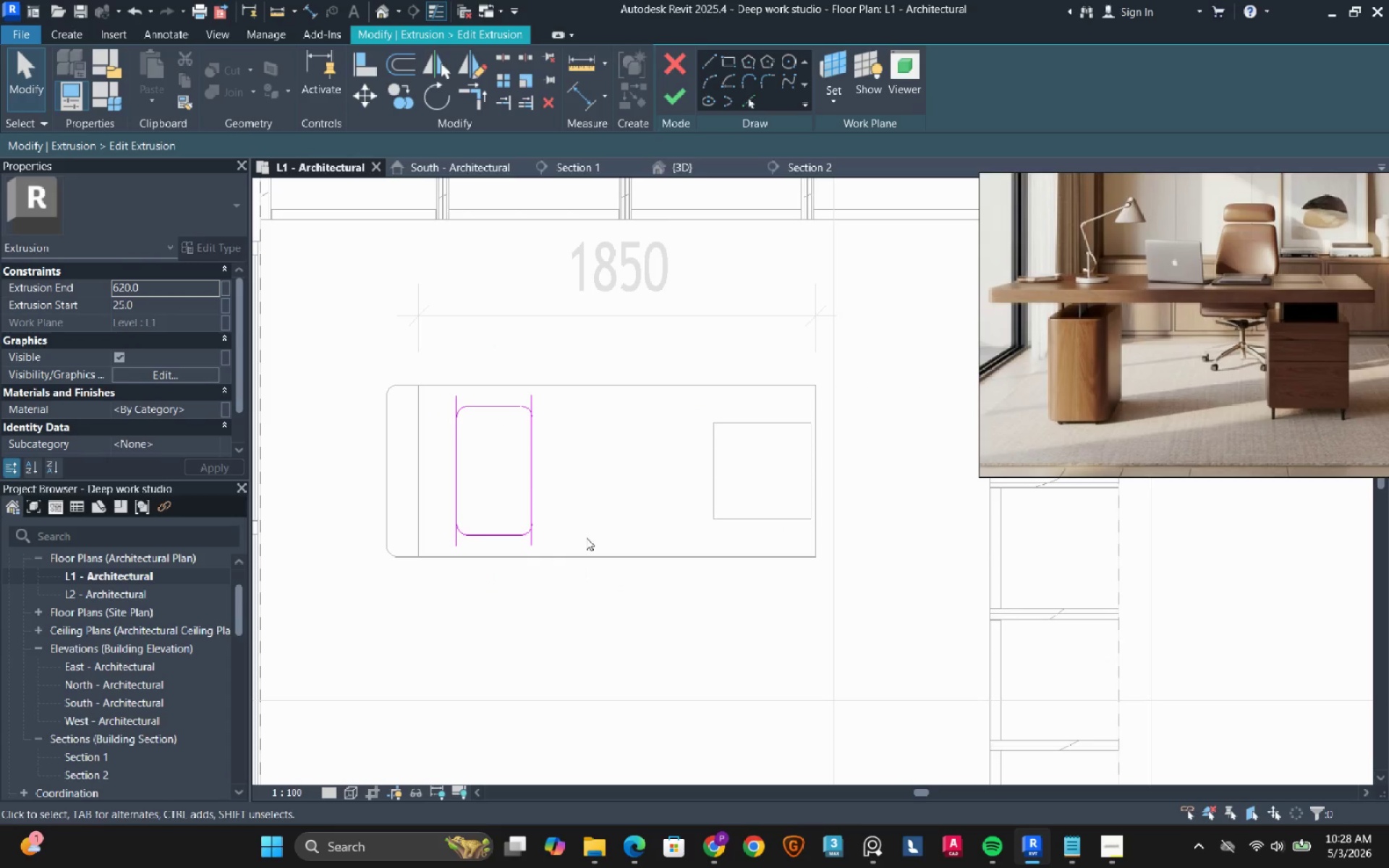 
key(R)
 